 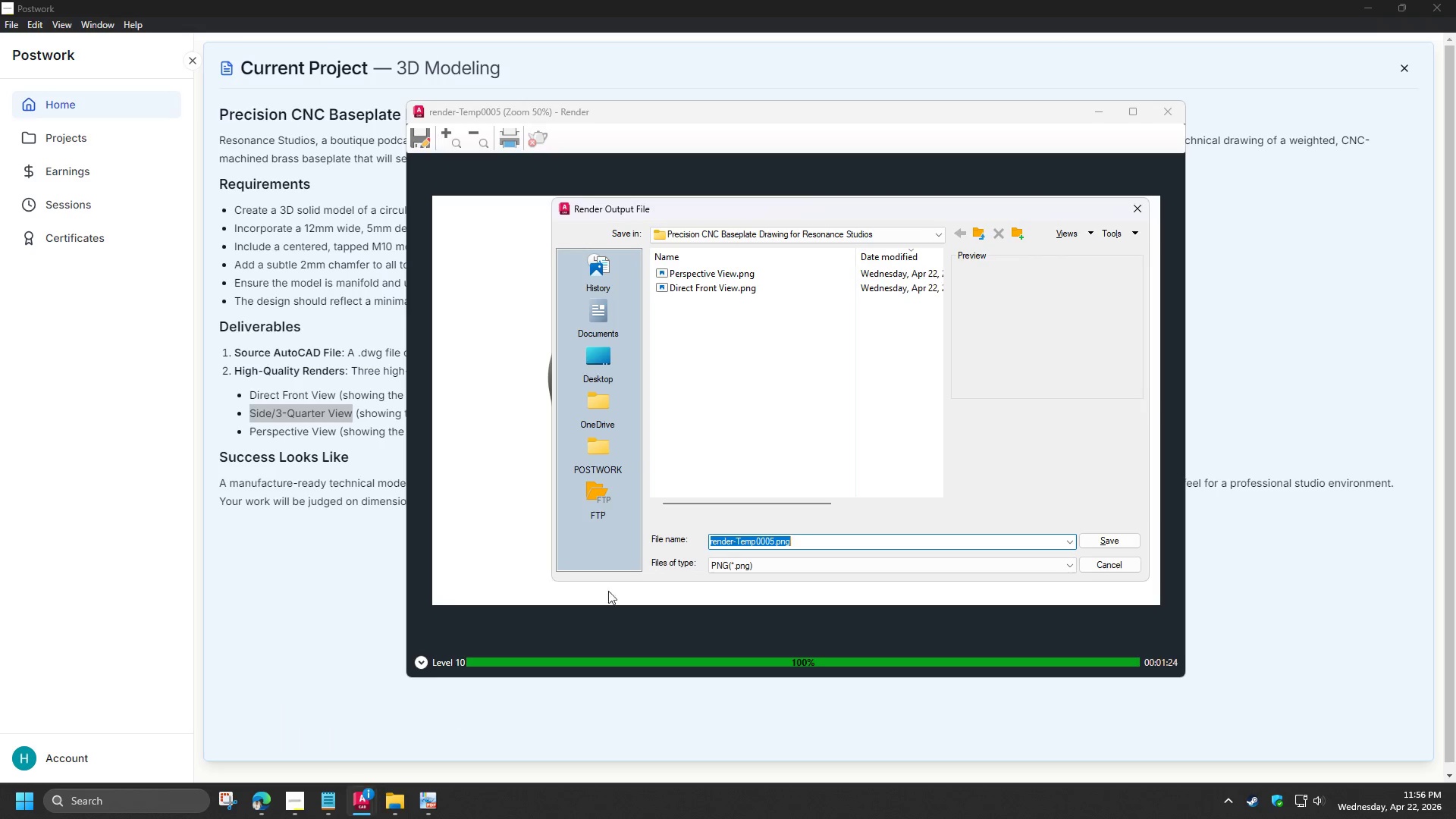 
key(Control+V)
 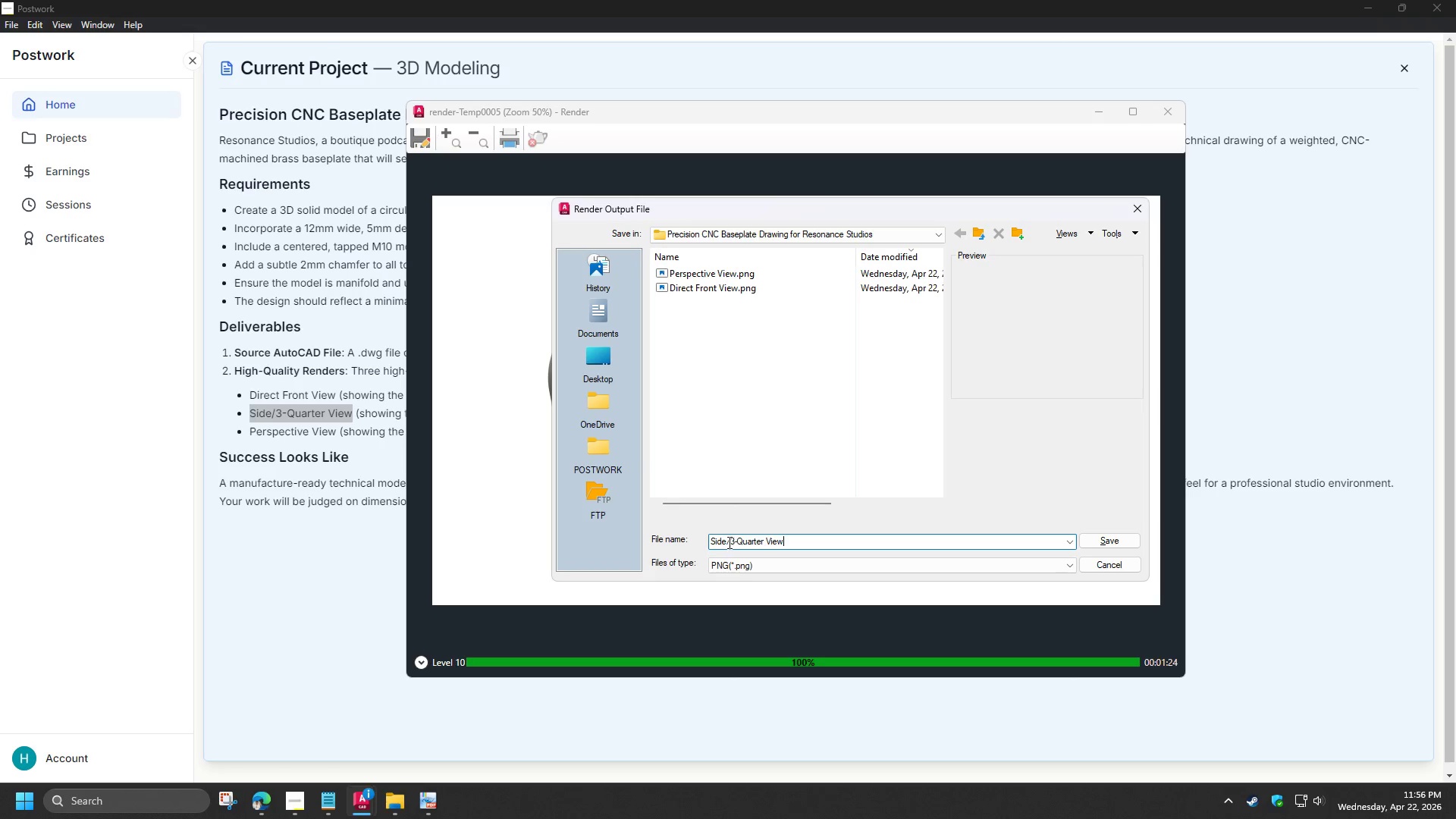 
left_click_drag(start_coordinate=[726, 541], to_coordinate=[730, 542])
 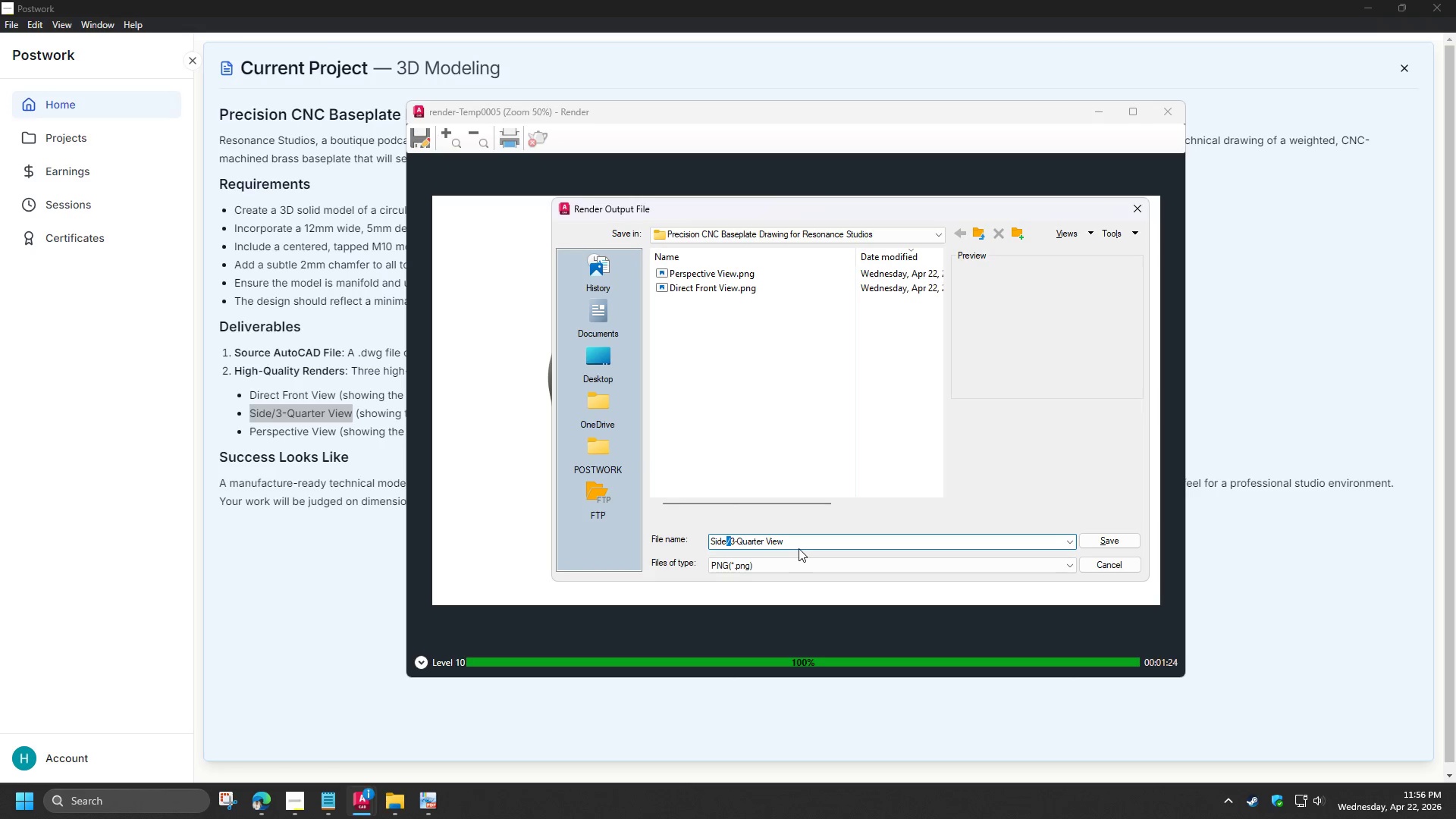 
key(Shift+ShiftRight)
 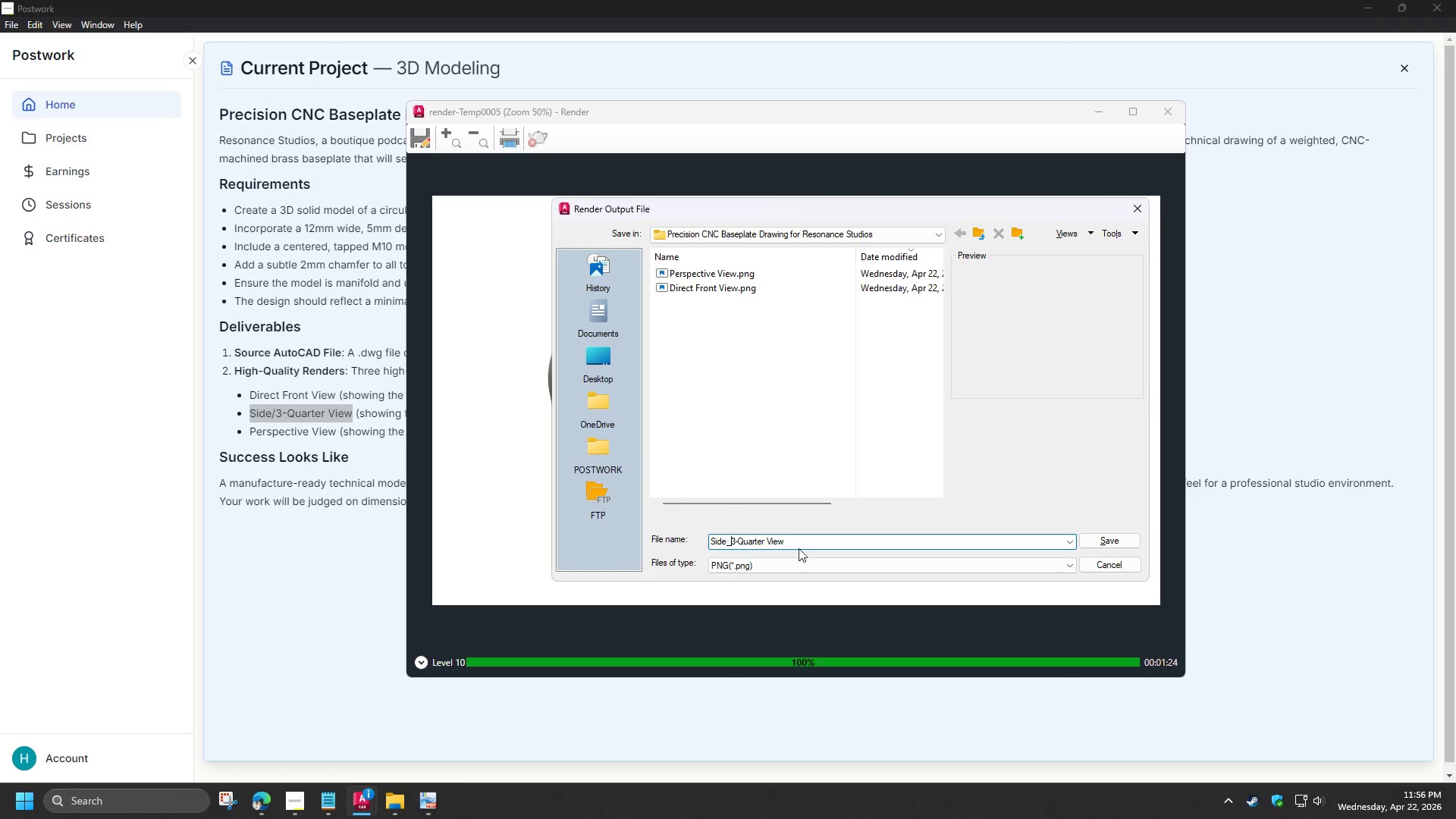 
key(Shift+Minus)
 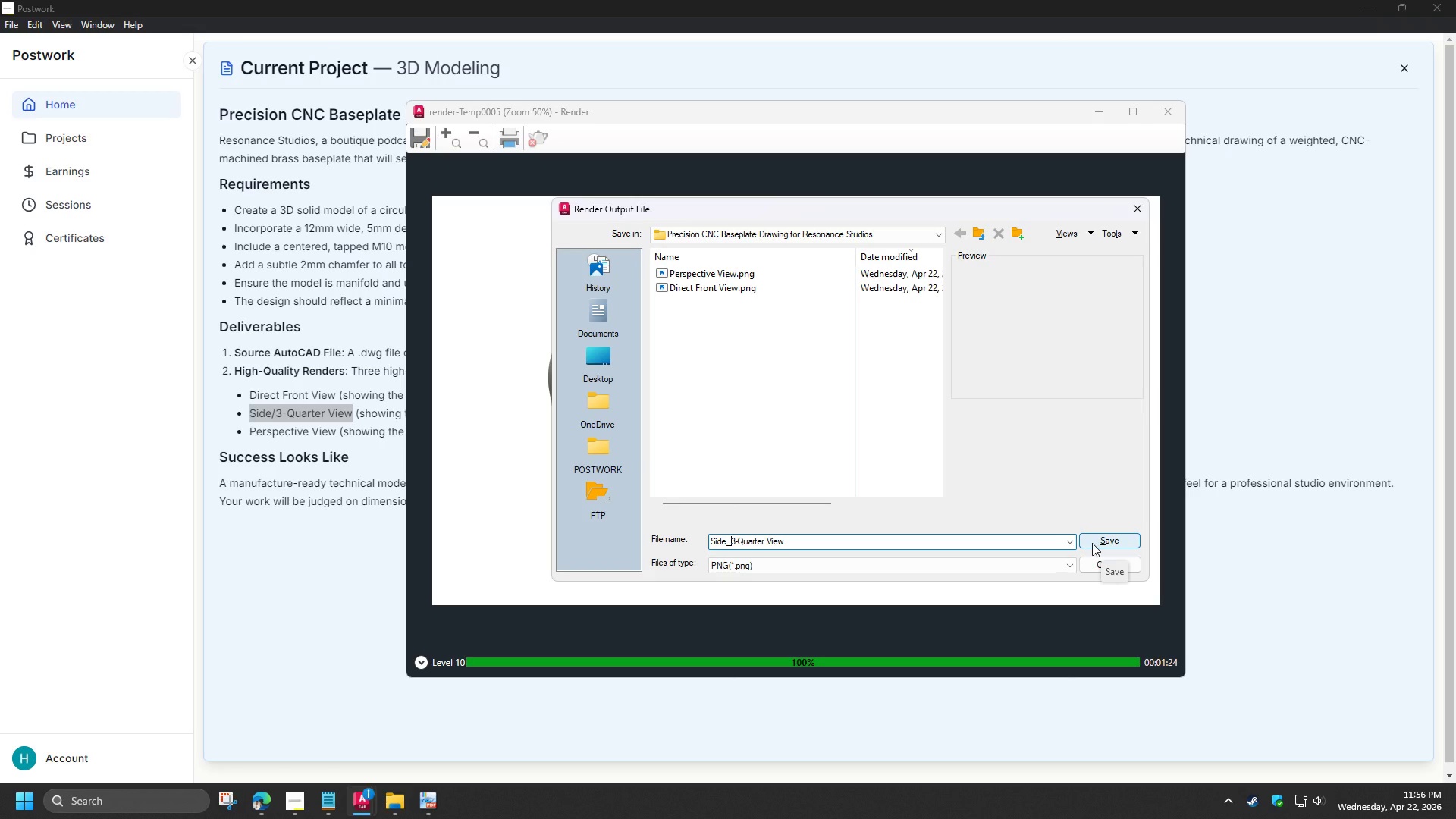 
left_click([1092, 543])
 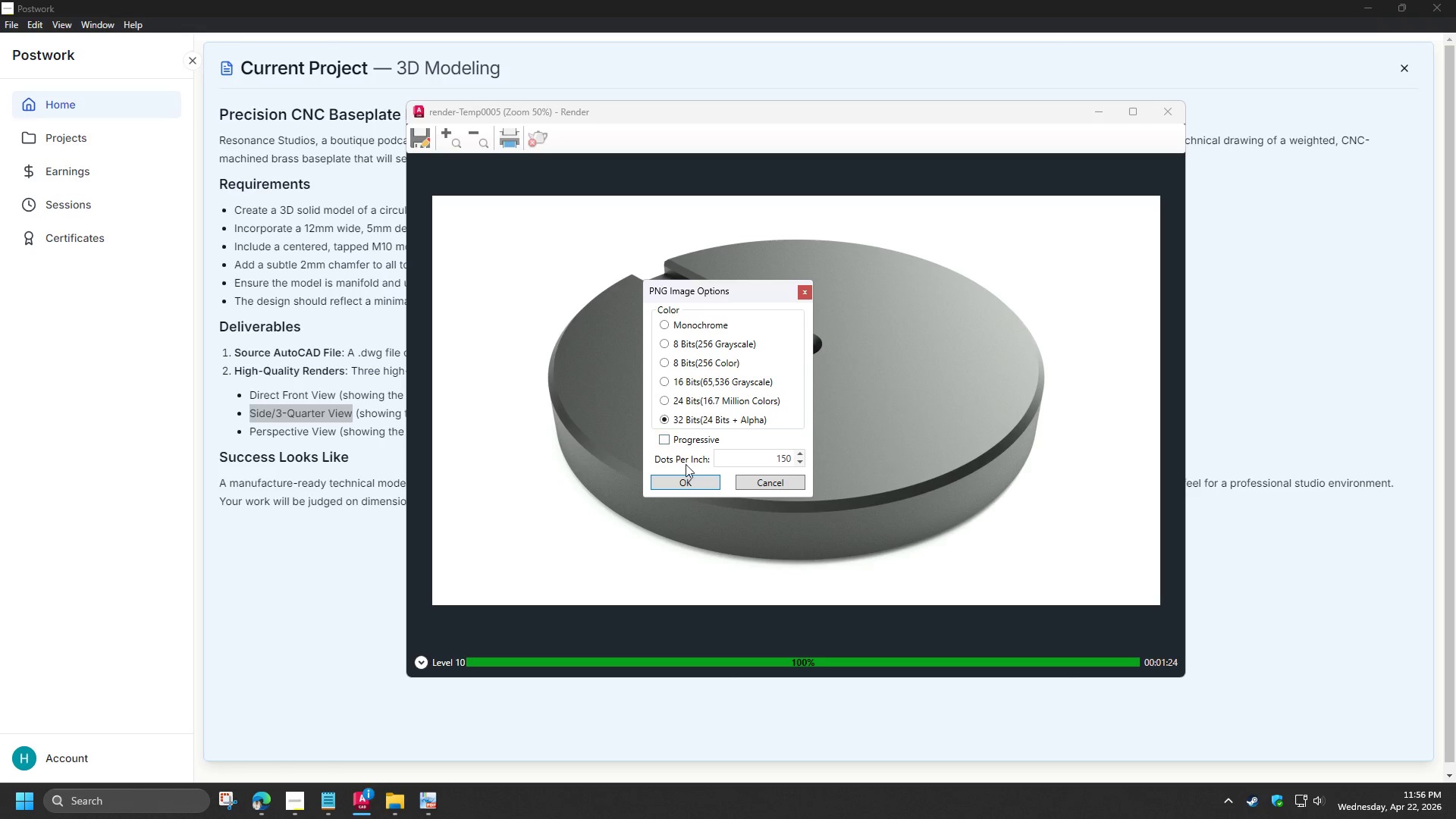 
left_click([678, 476])
 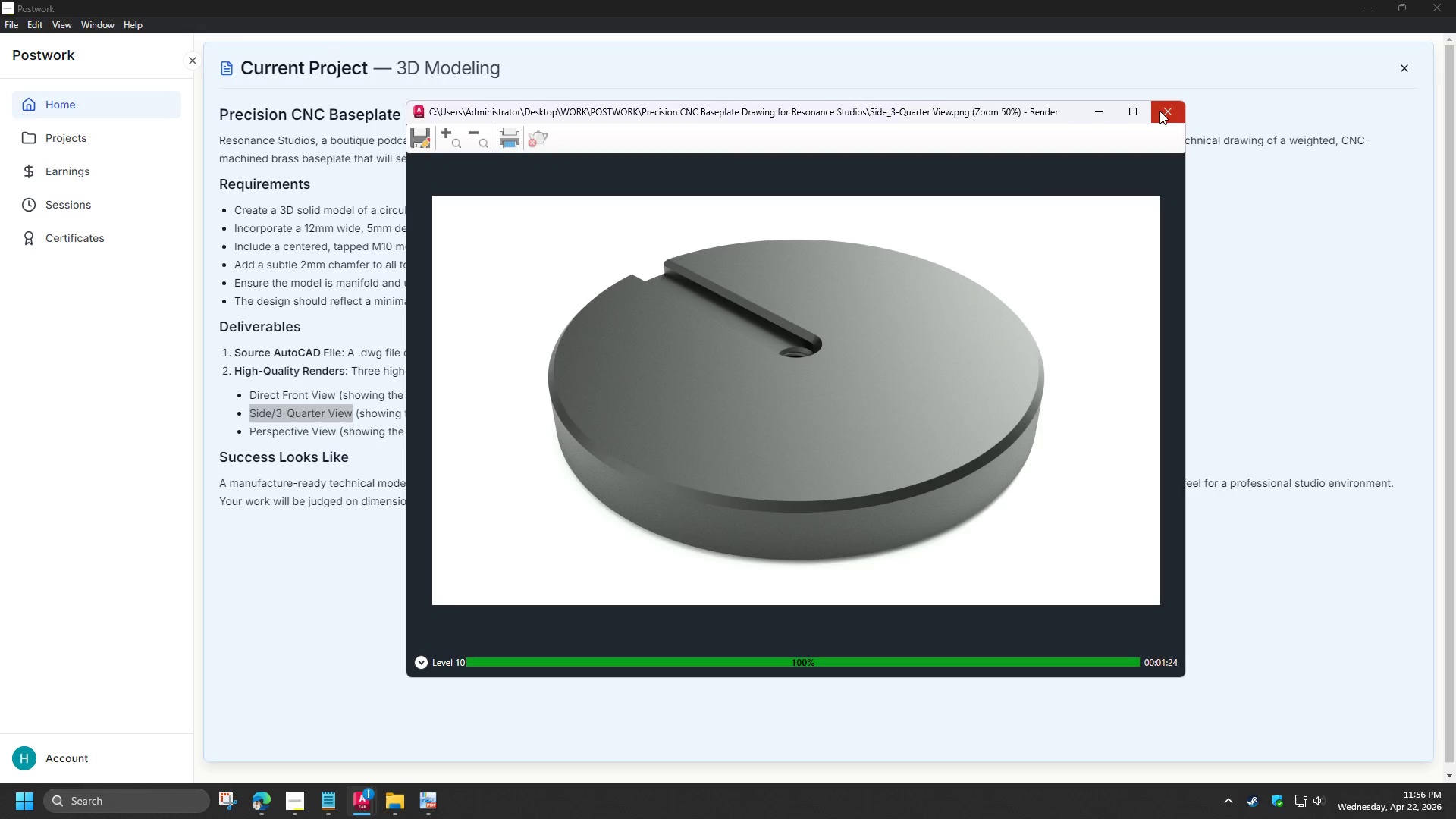 
left_click([1160, 109])
 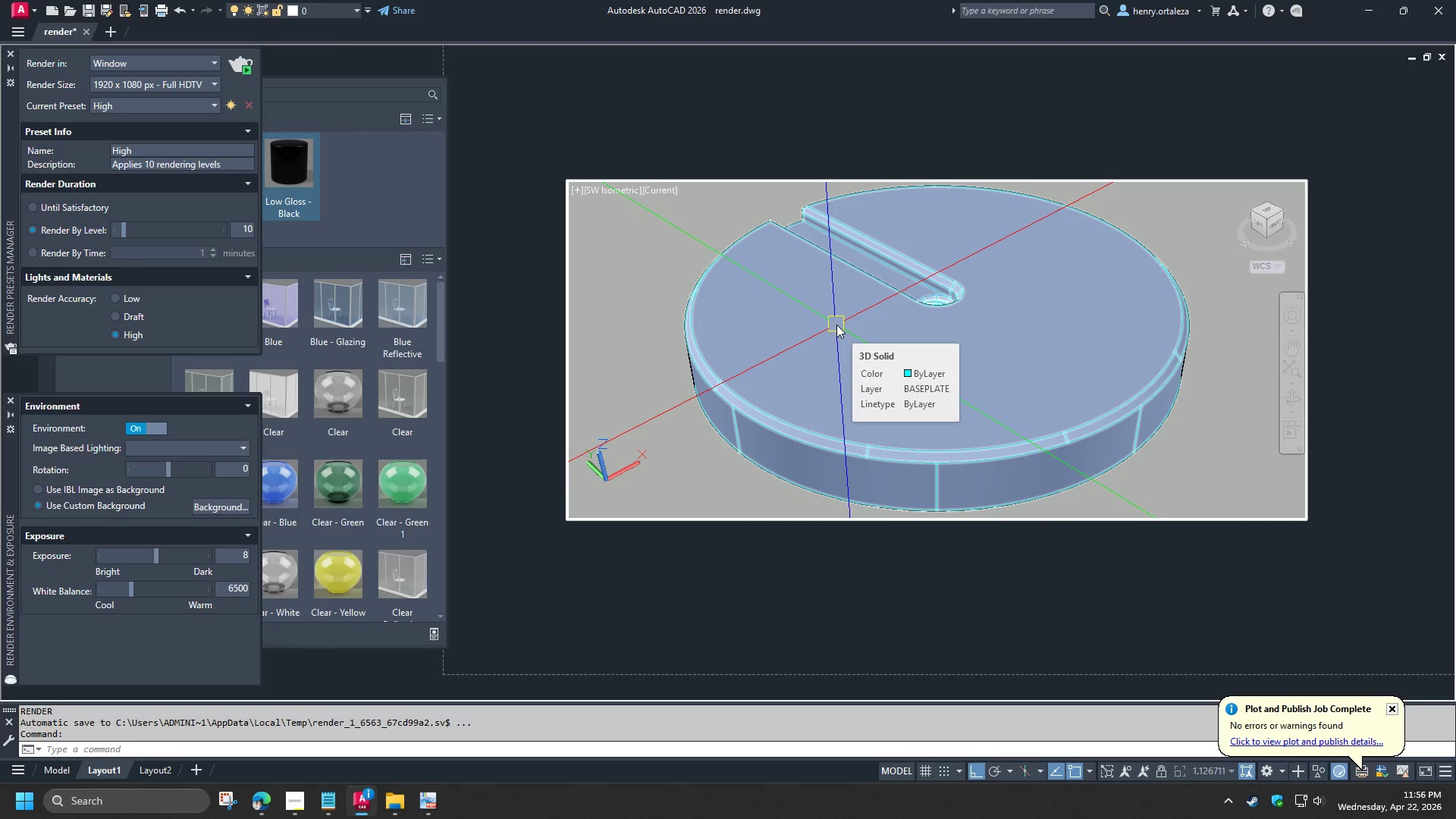 
wait(8.81)
 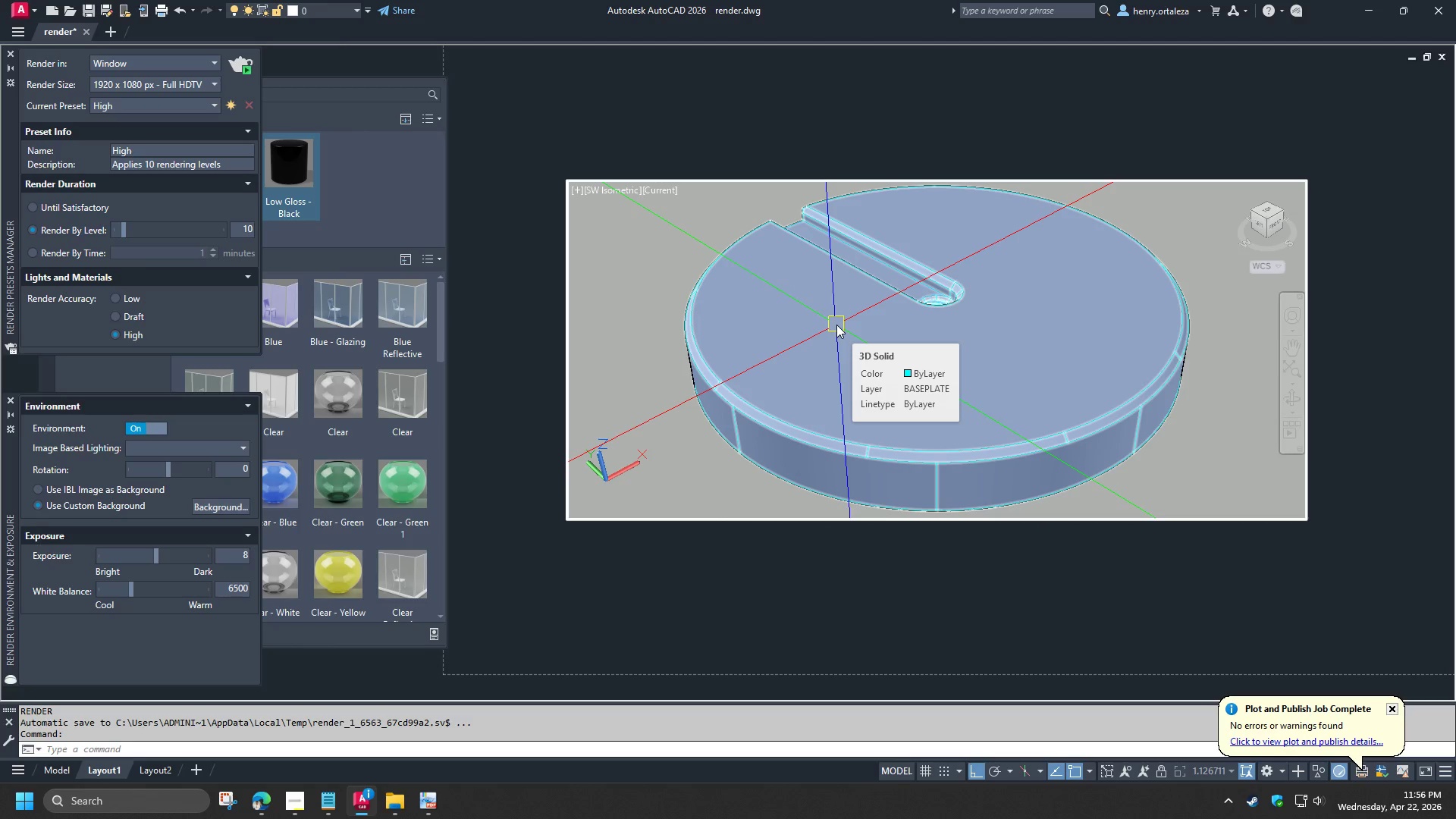 
type(rend)
 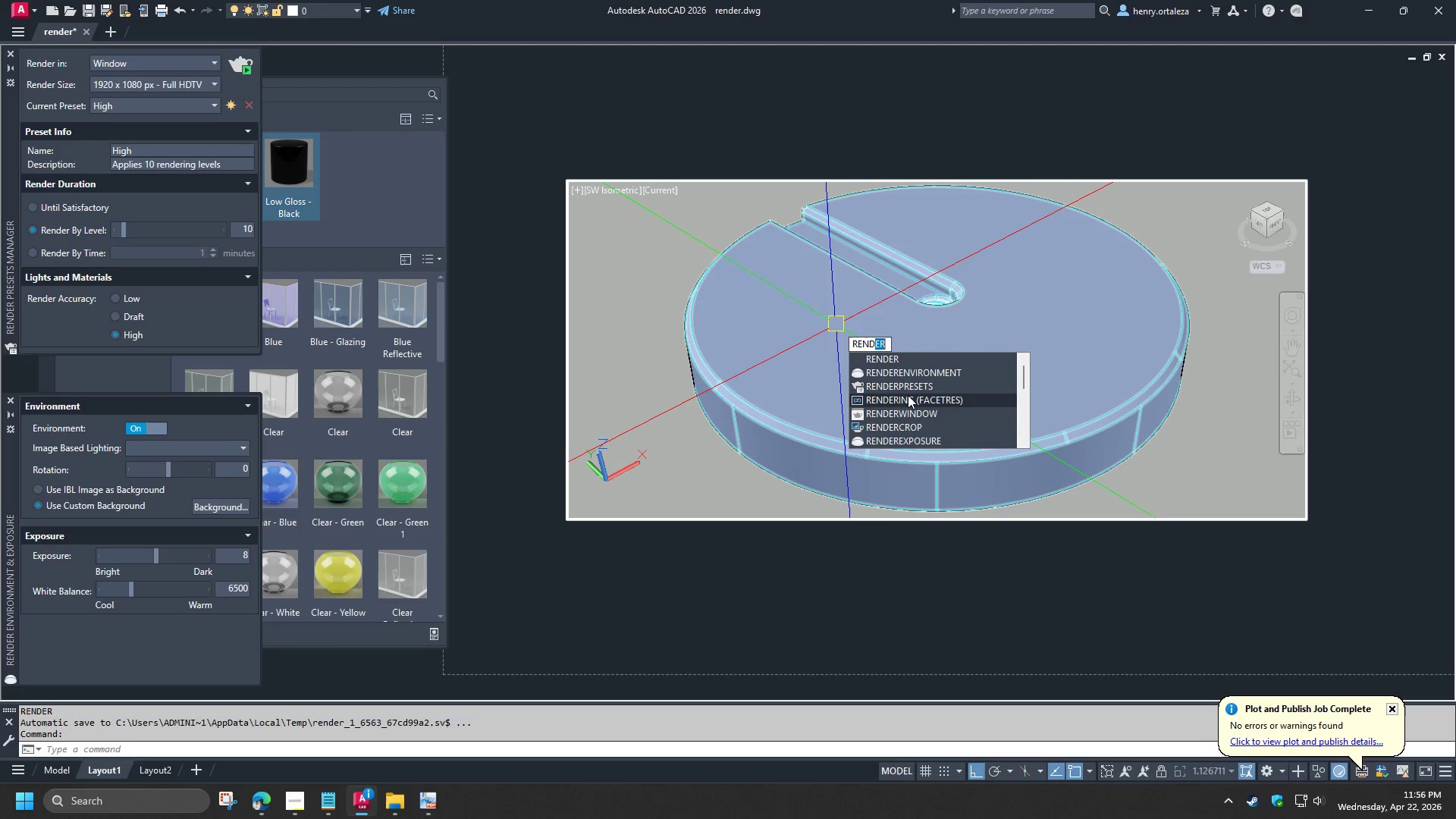 
left_click([903, 413])
 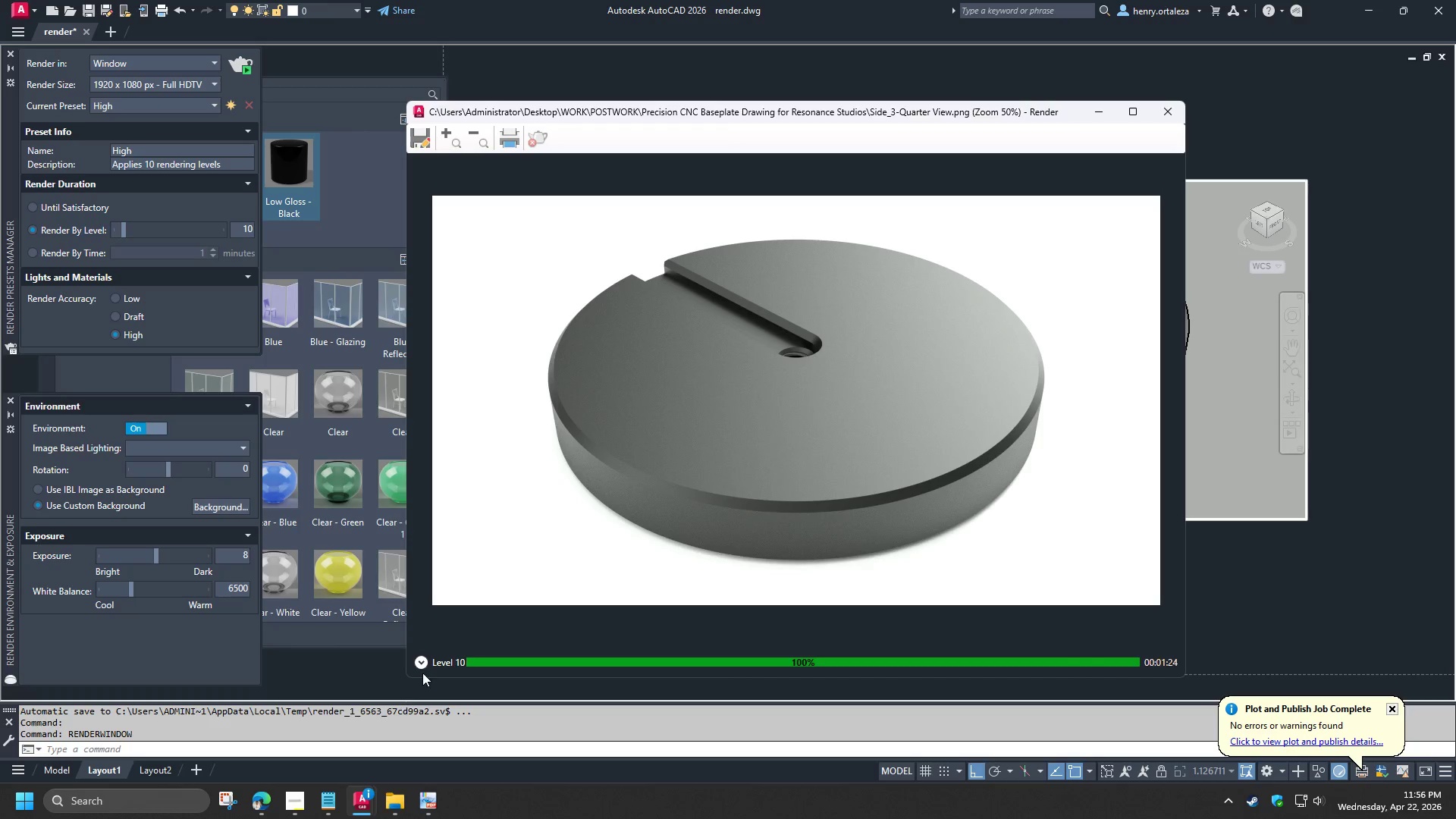 
left_click([427, 667])
 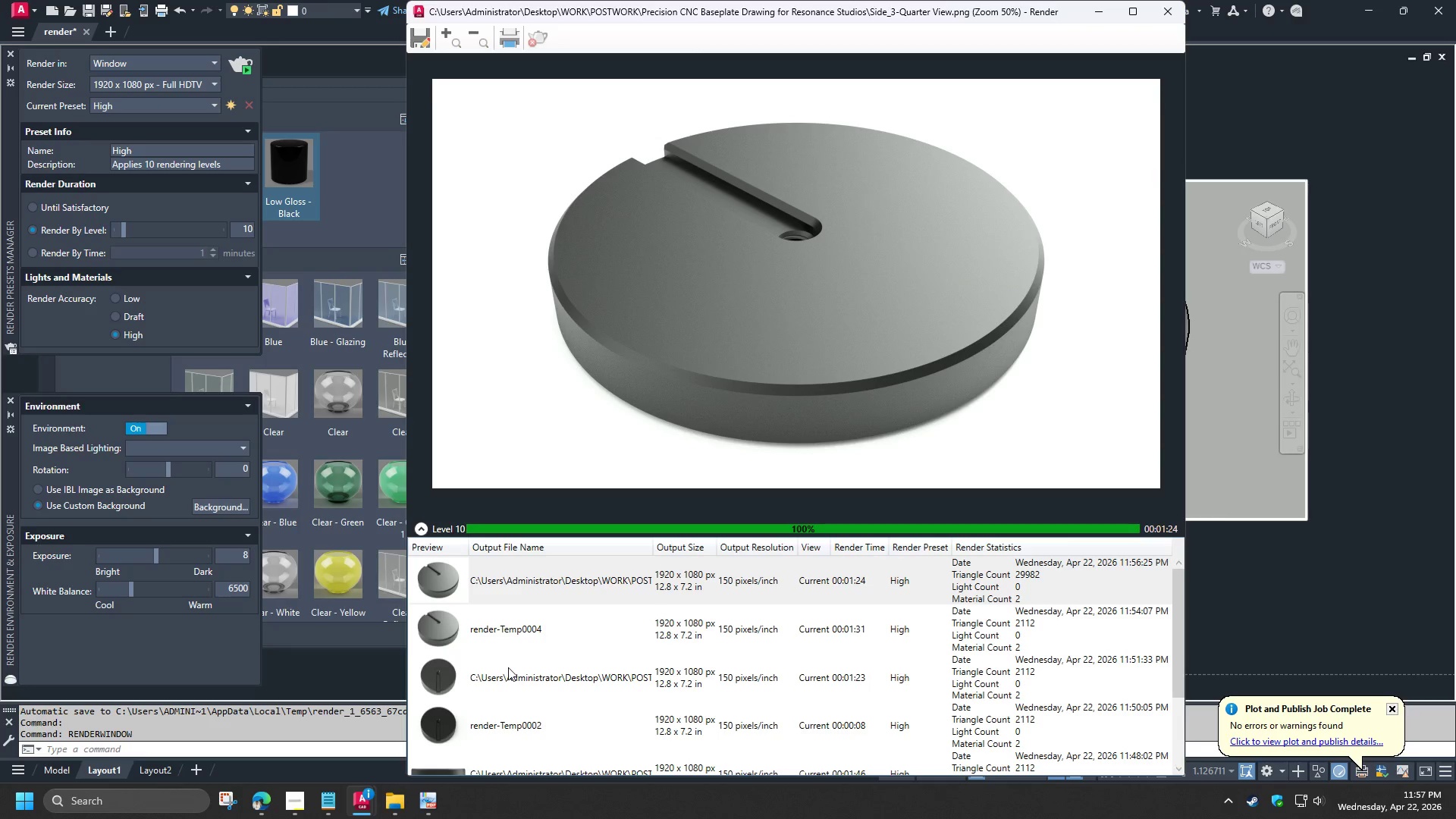 
left_click([509, 669])
 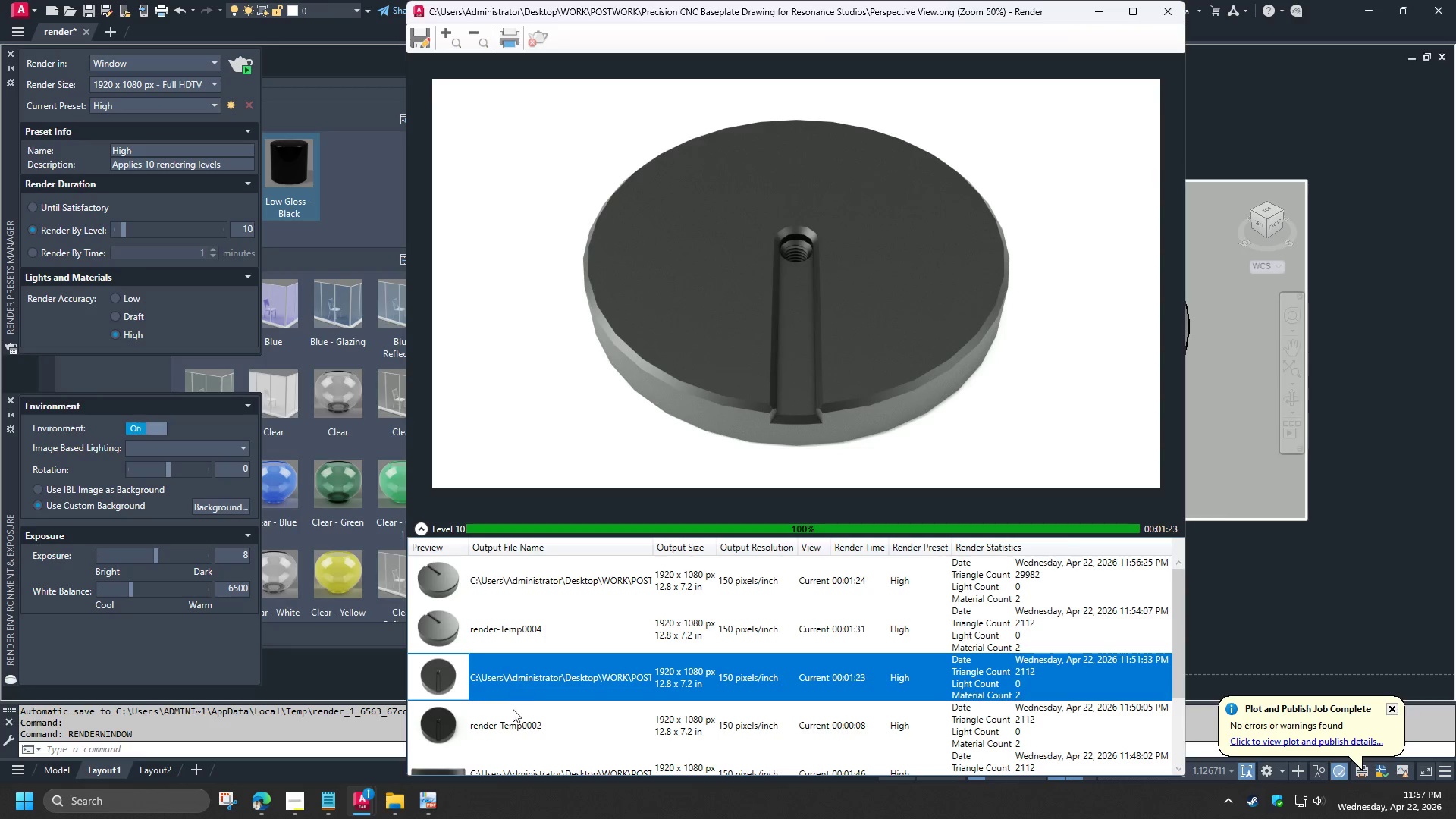 
left_click([511, 729])
 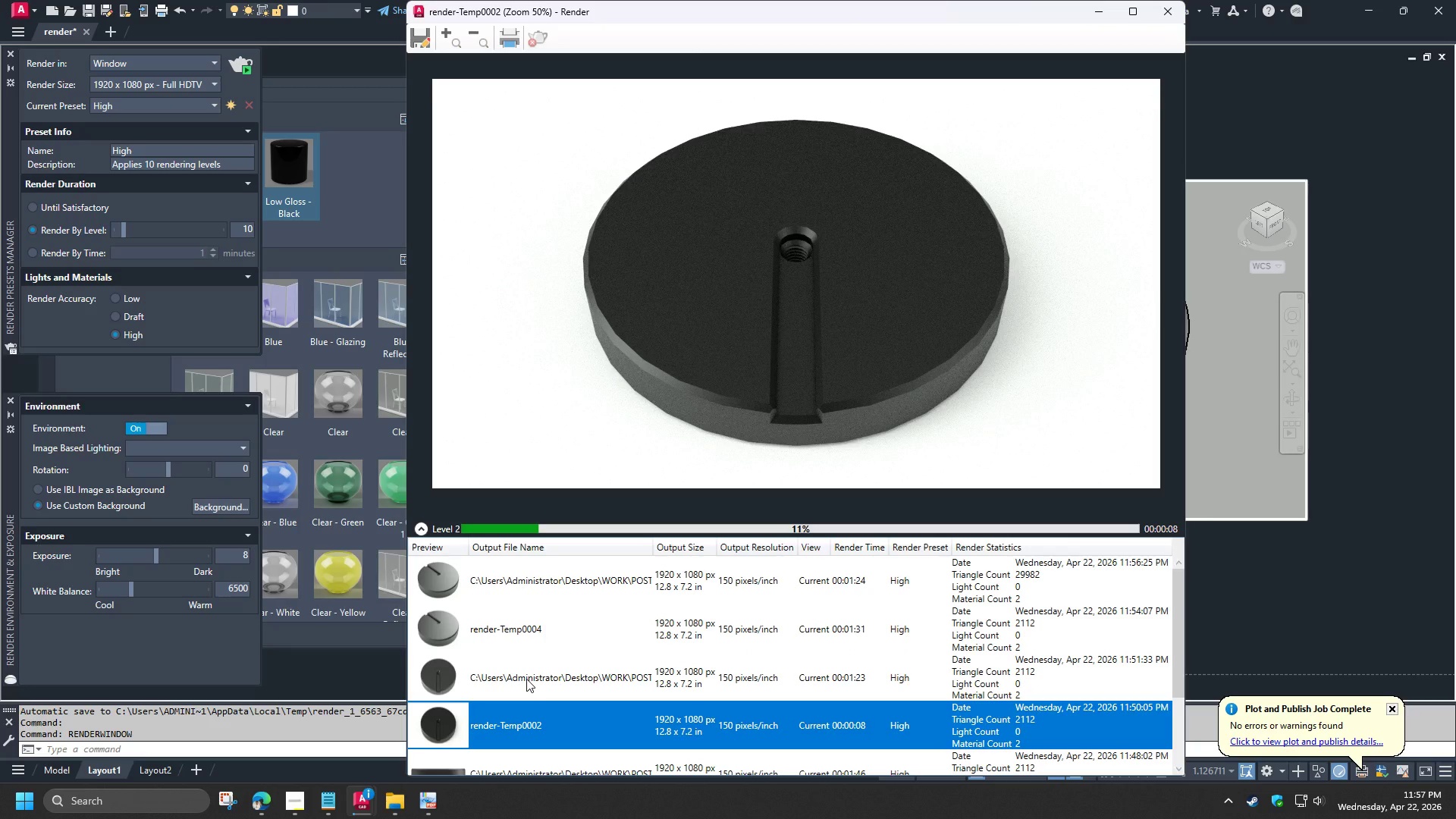 
left_click([526, 679])
 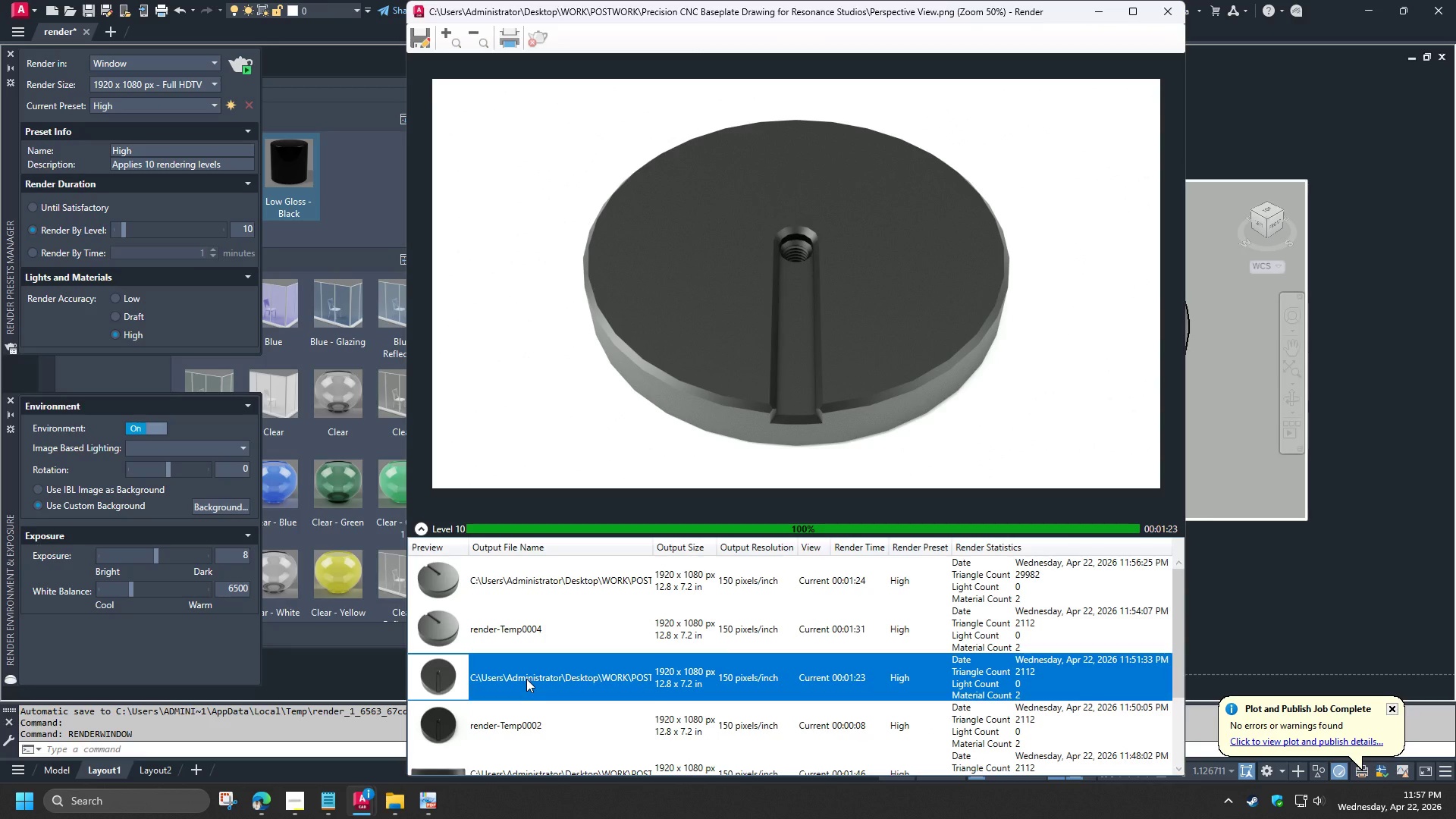 
right_click([526, 679])
 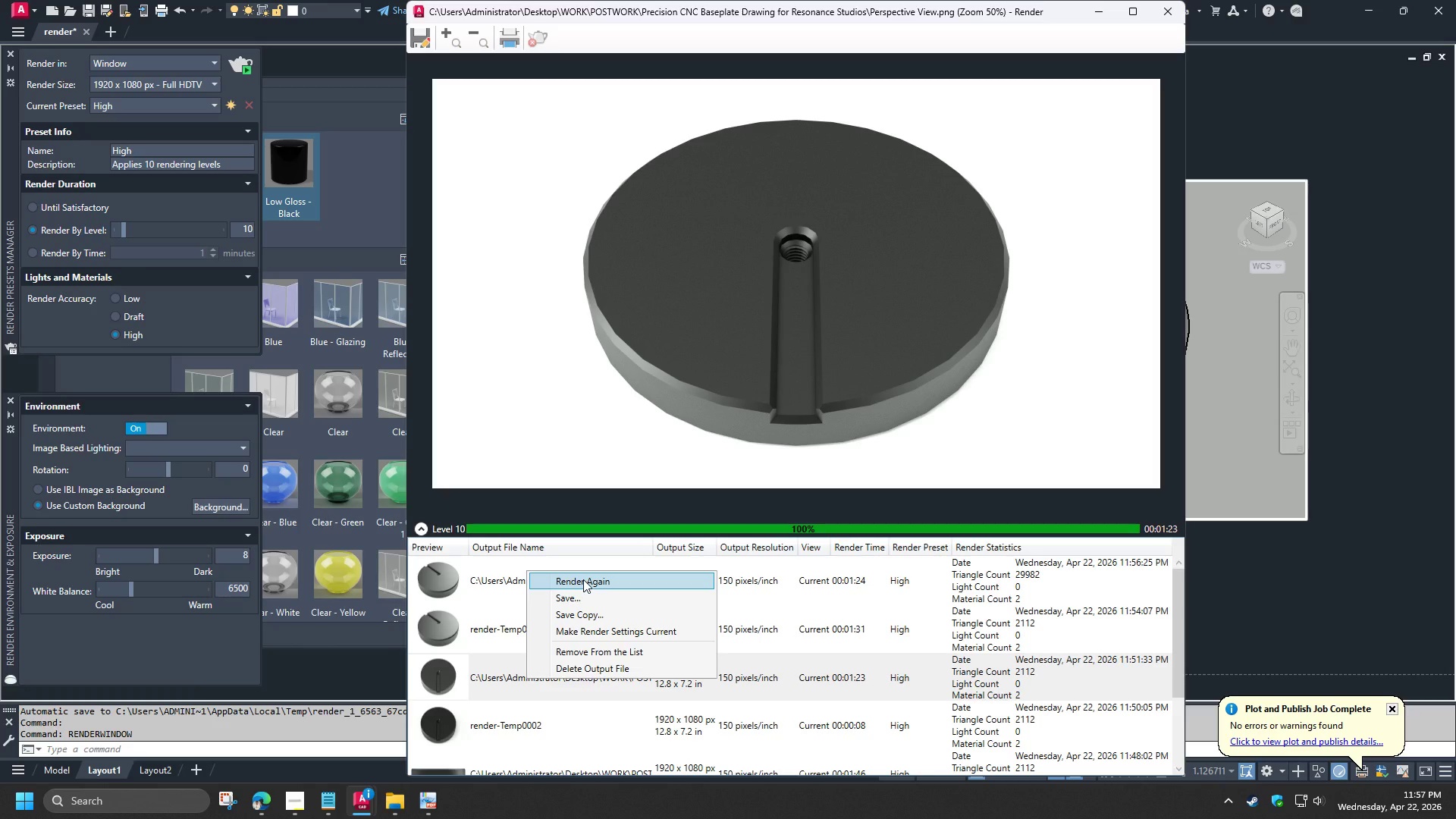 
wait(8.55)
 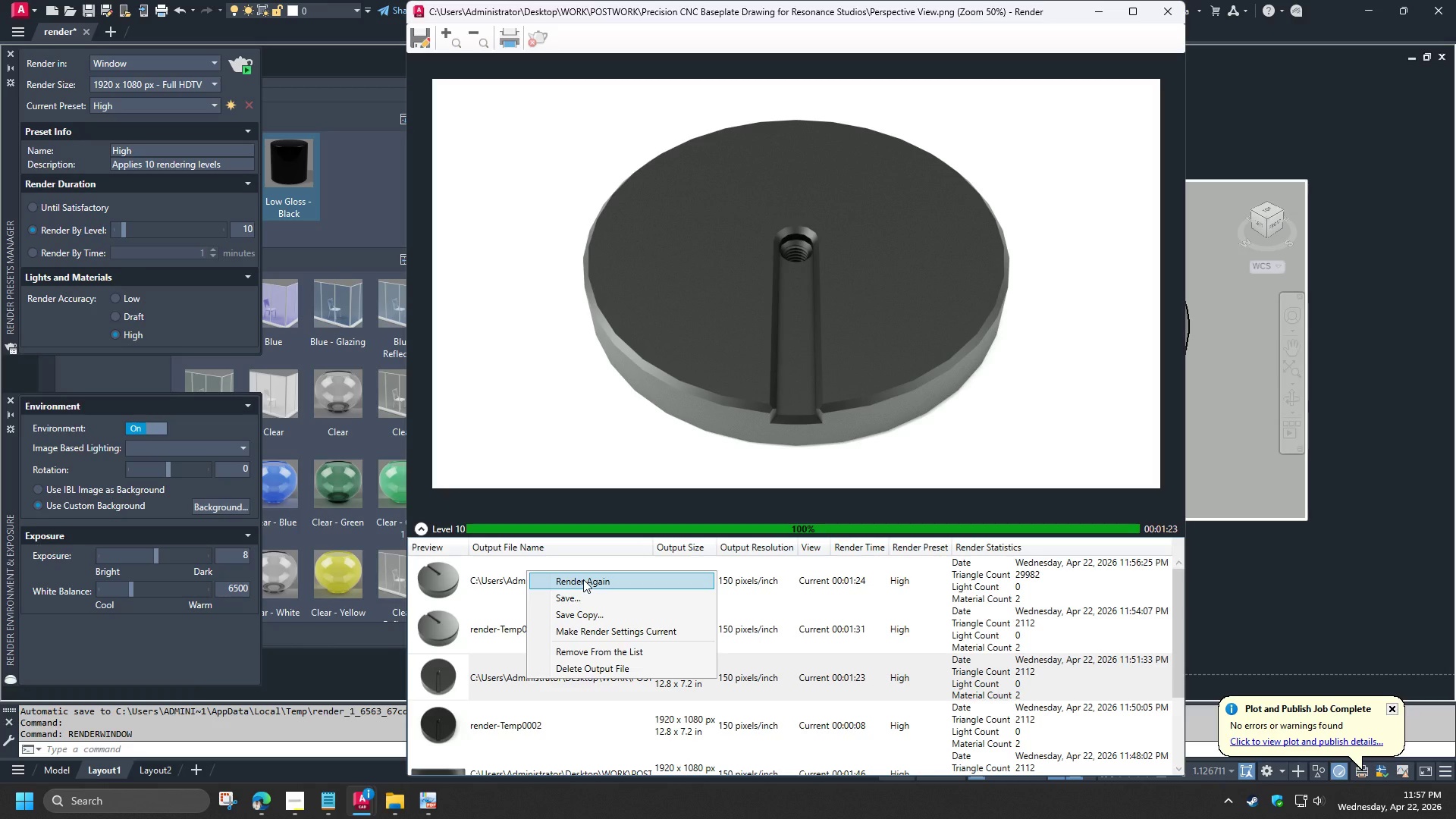 
left_click([583, 579])
 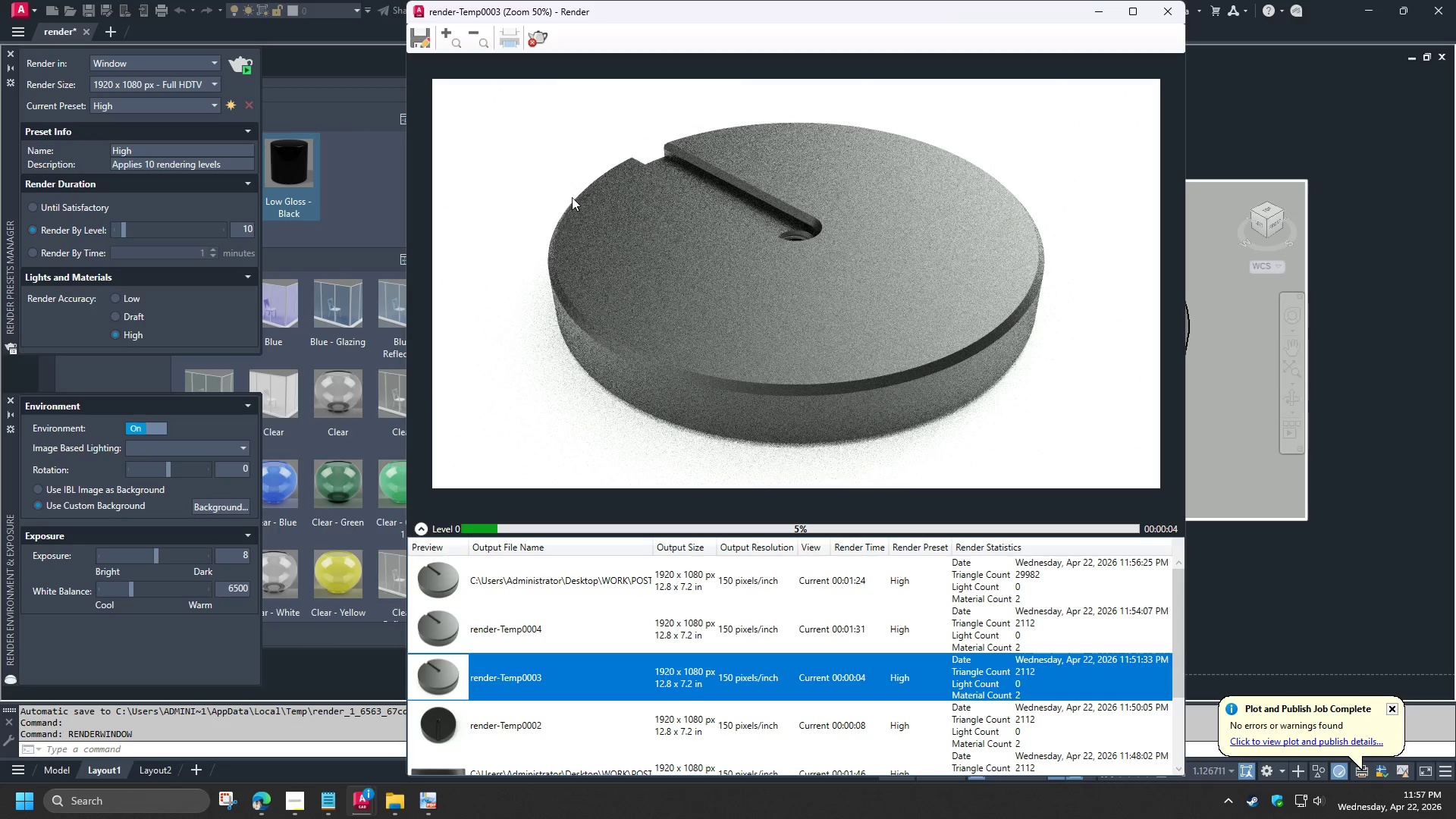 
wait(6.42)
 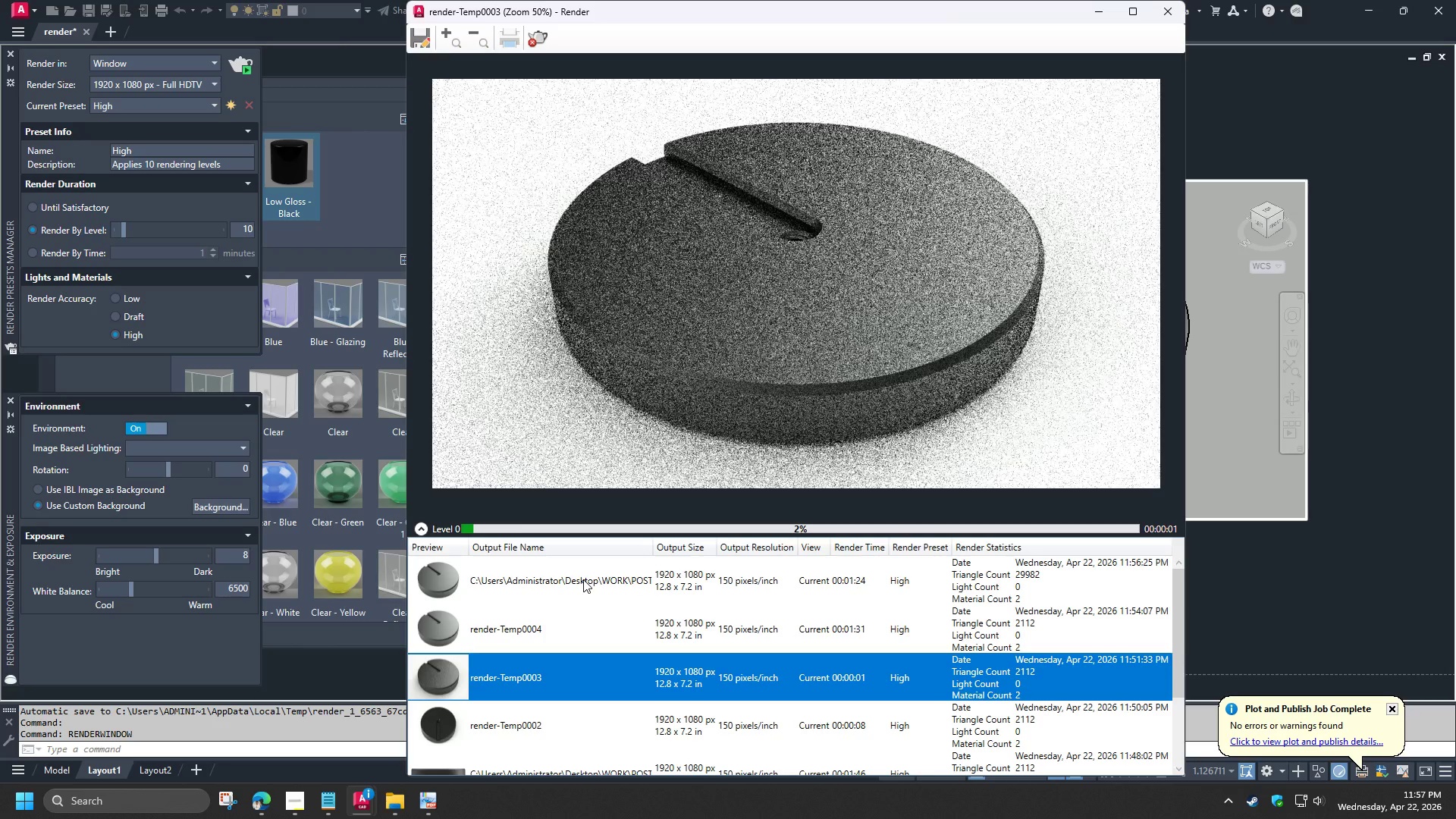 
scroll: coordinate [559, 646], scroll_direction: none, amount: 0.0
 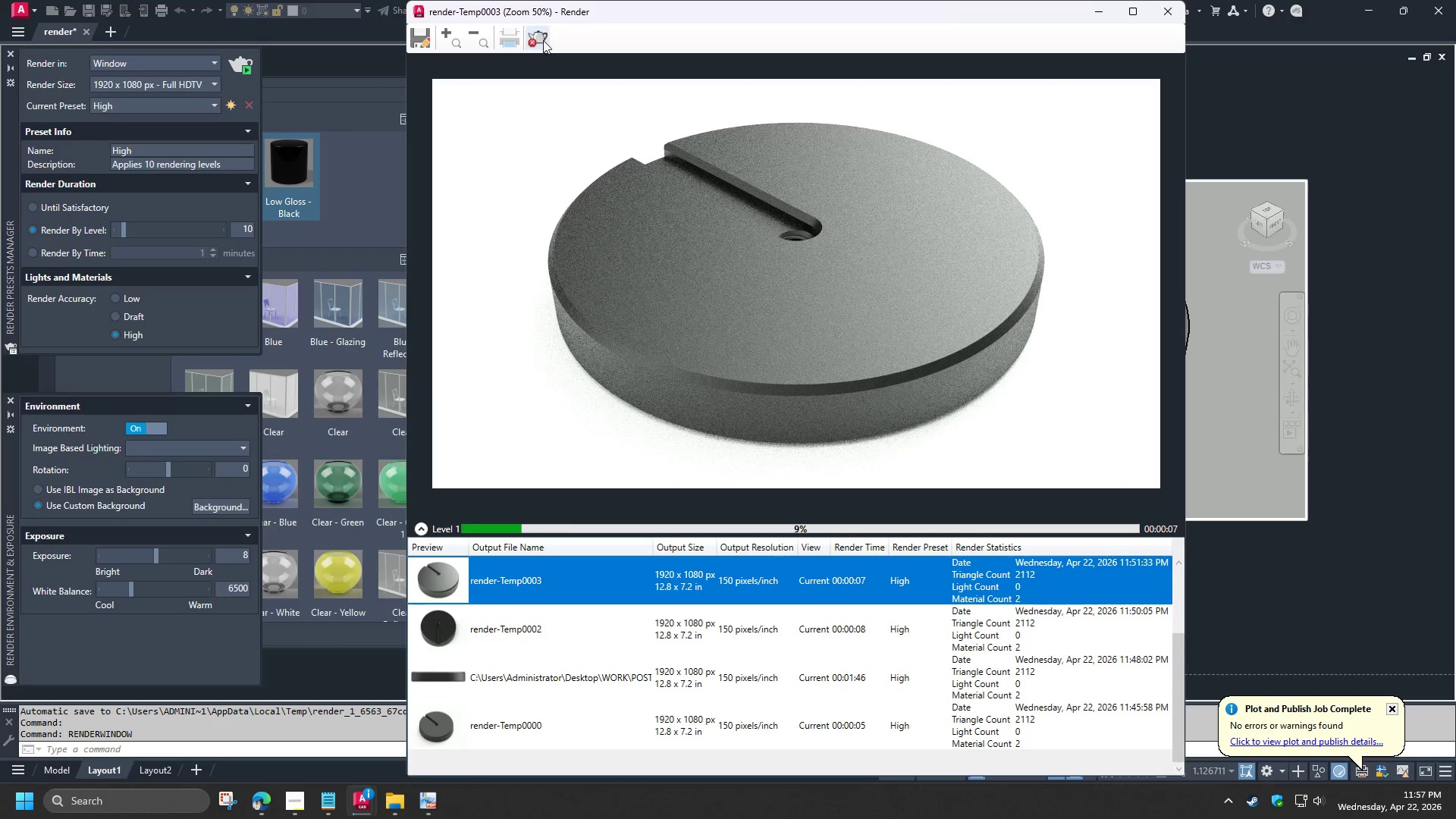 
left_click([542, 39])
 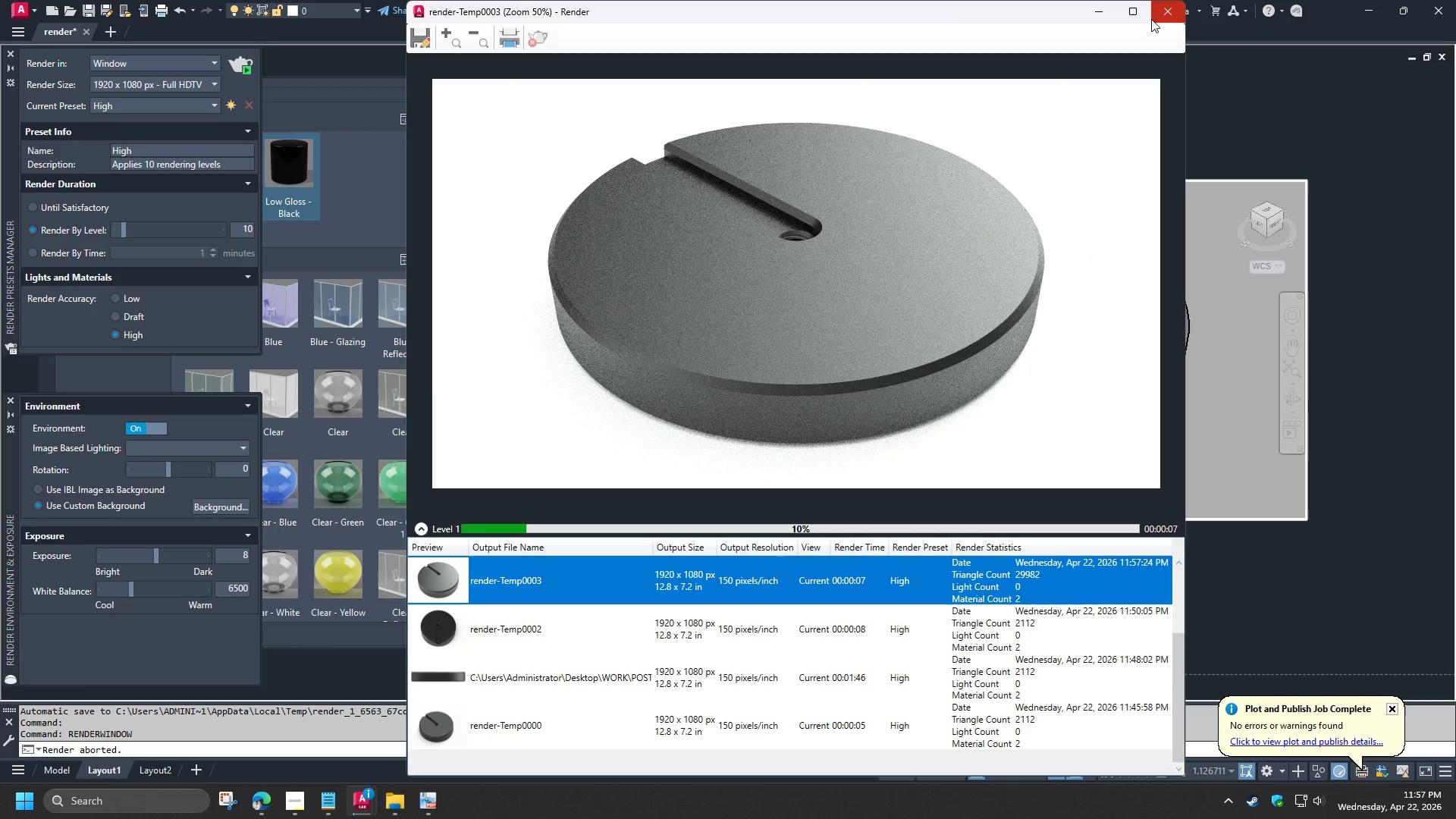 
left_click([1156, 15])
 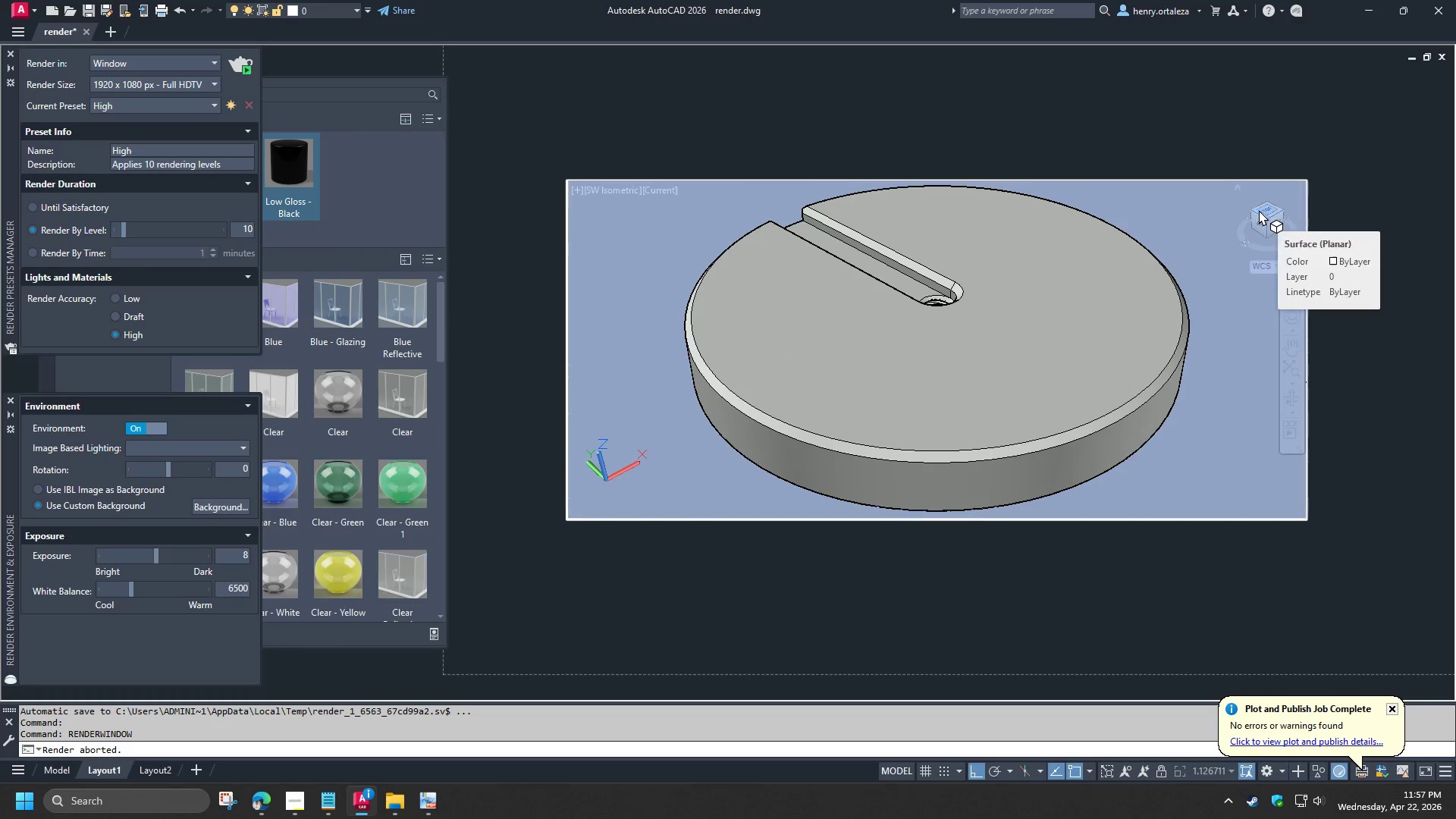 
left_click([1258, 209])
 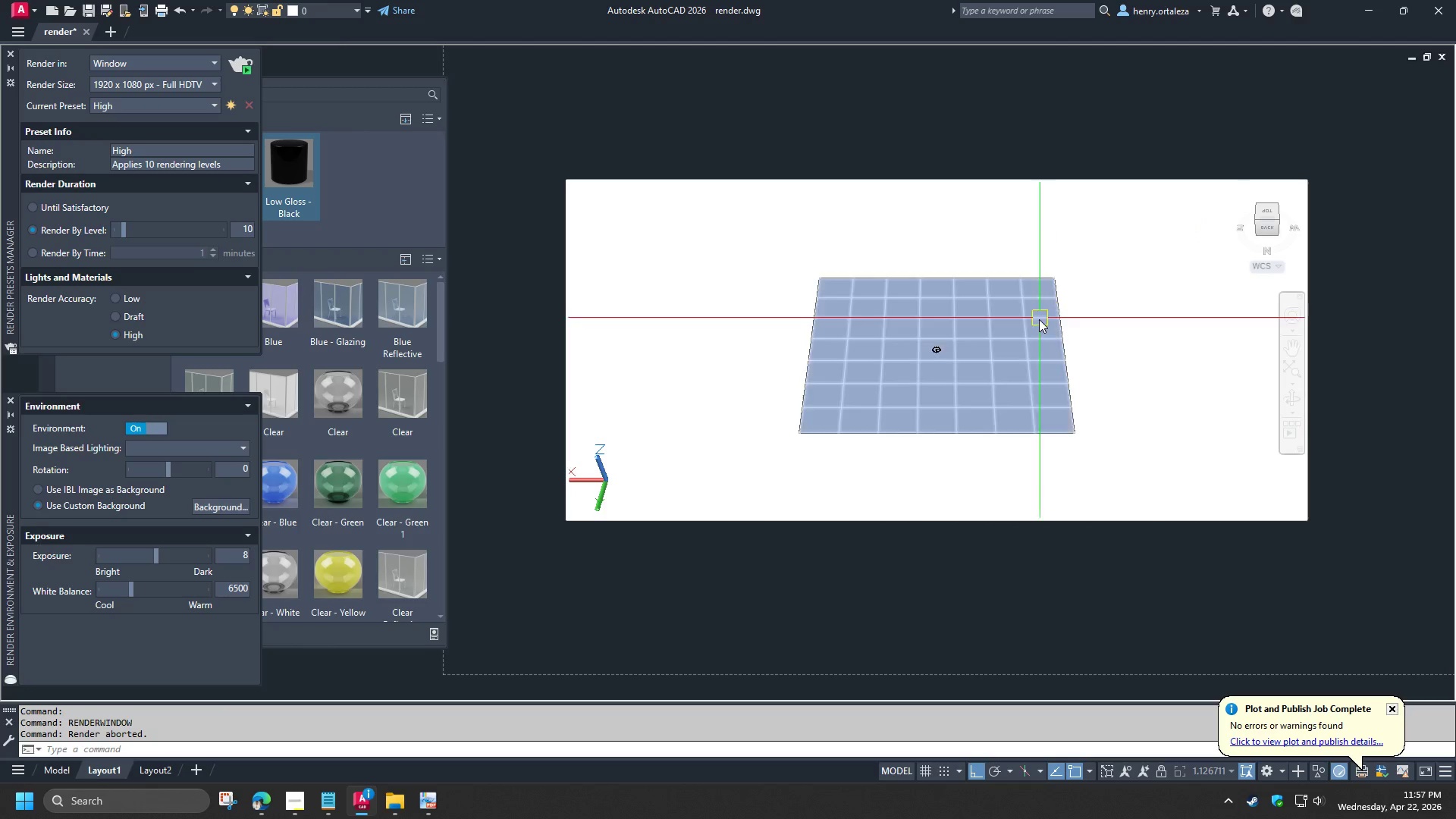 
key(Z)
 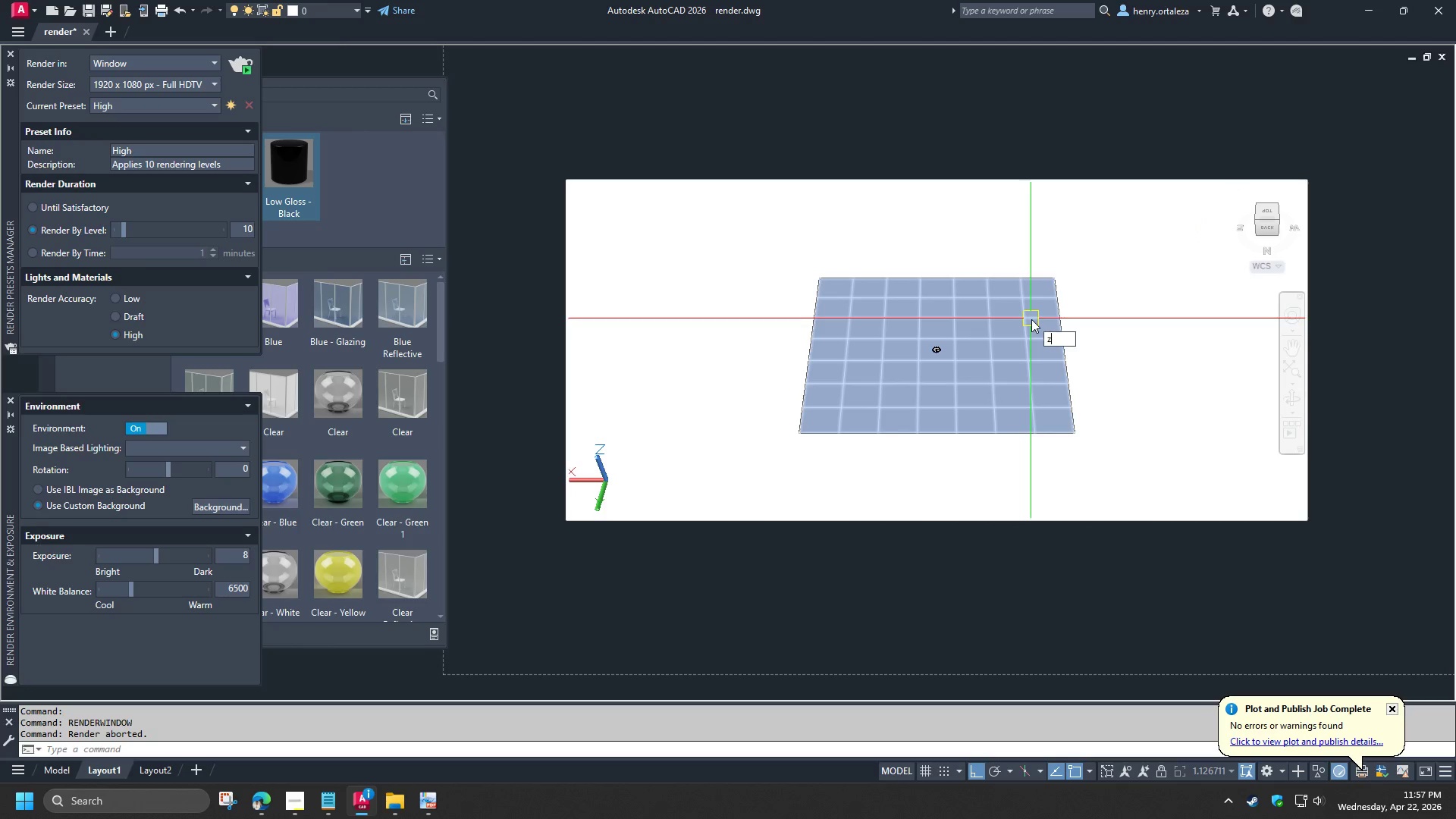 
key(Space)
 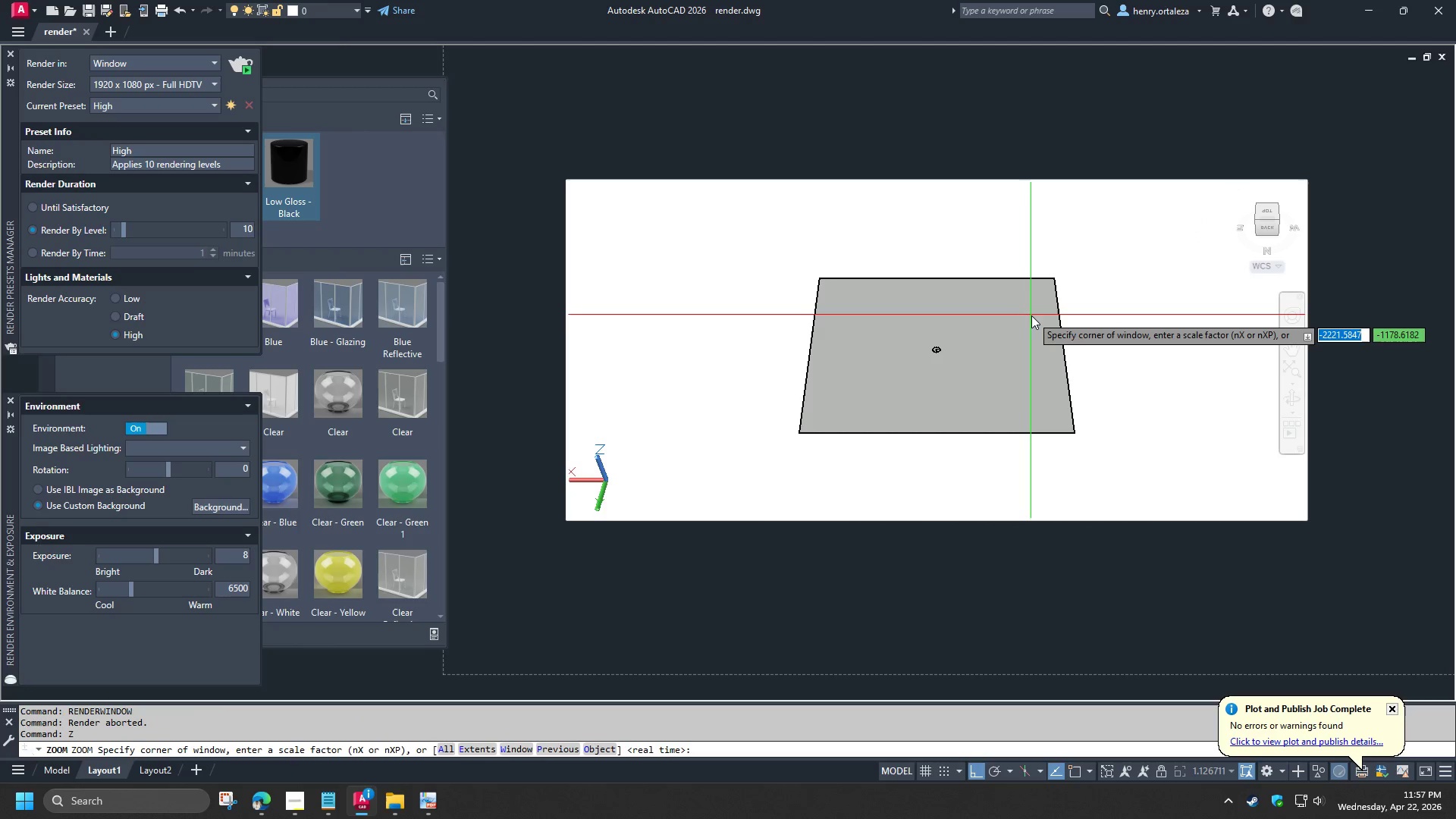 
key(O)
 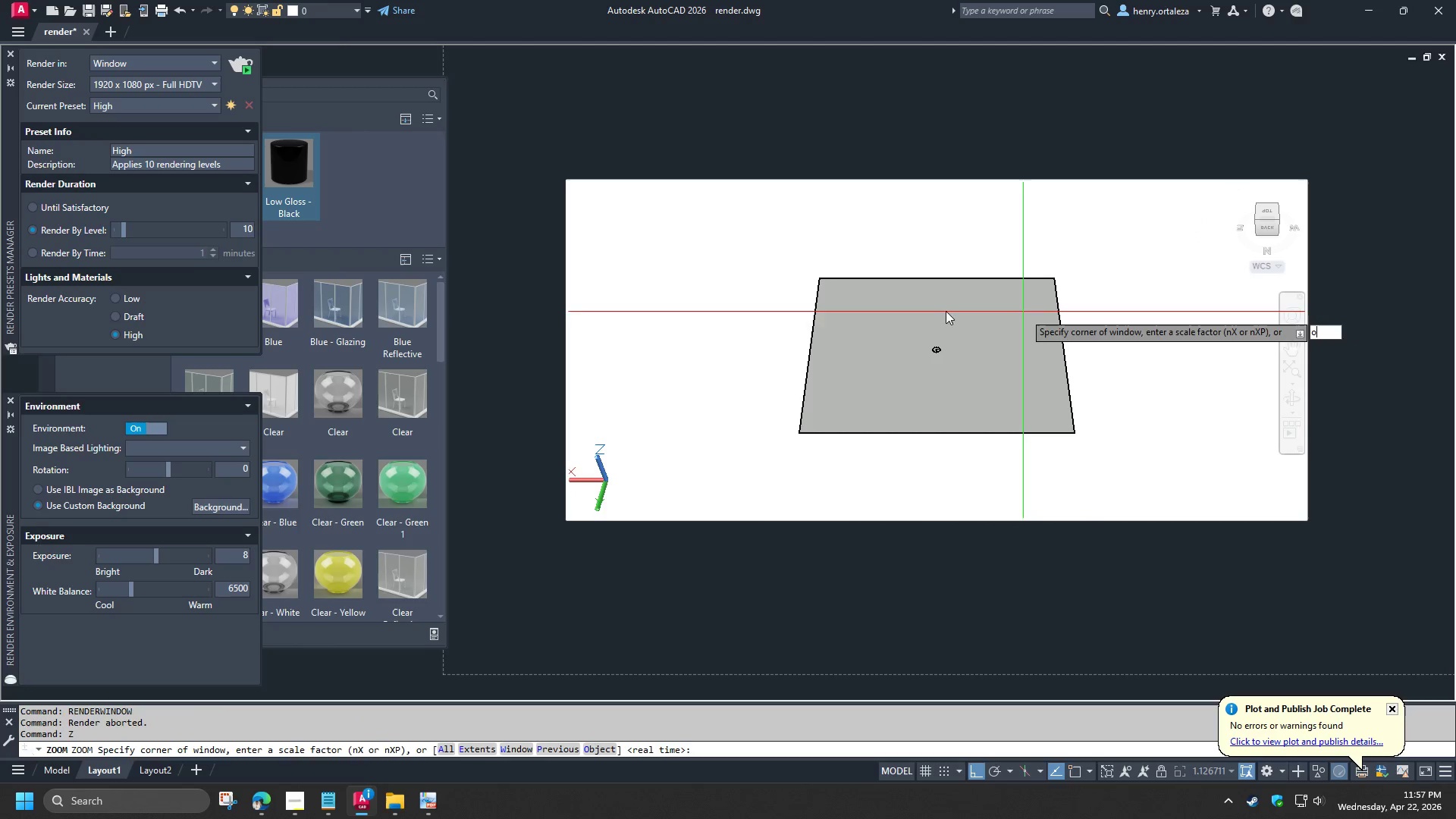 
key(Space)
 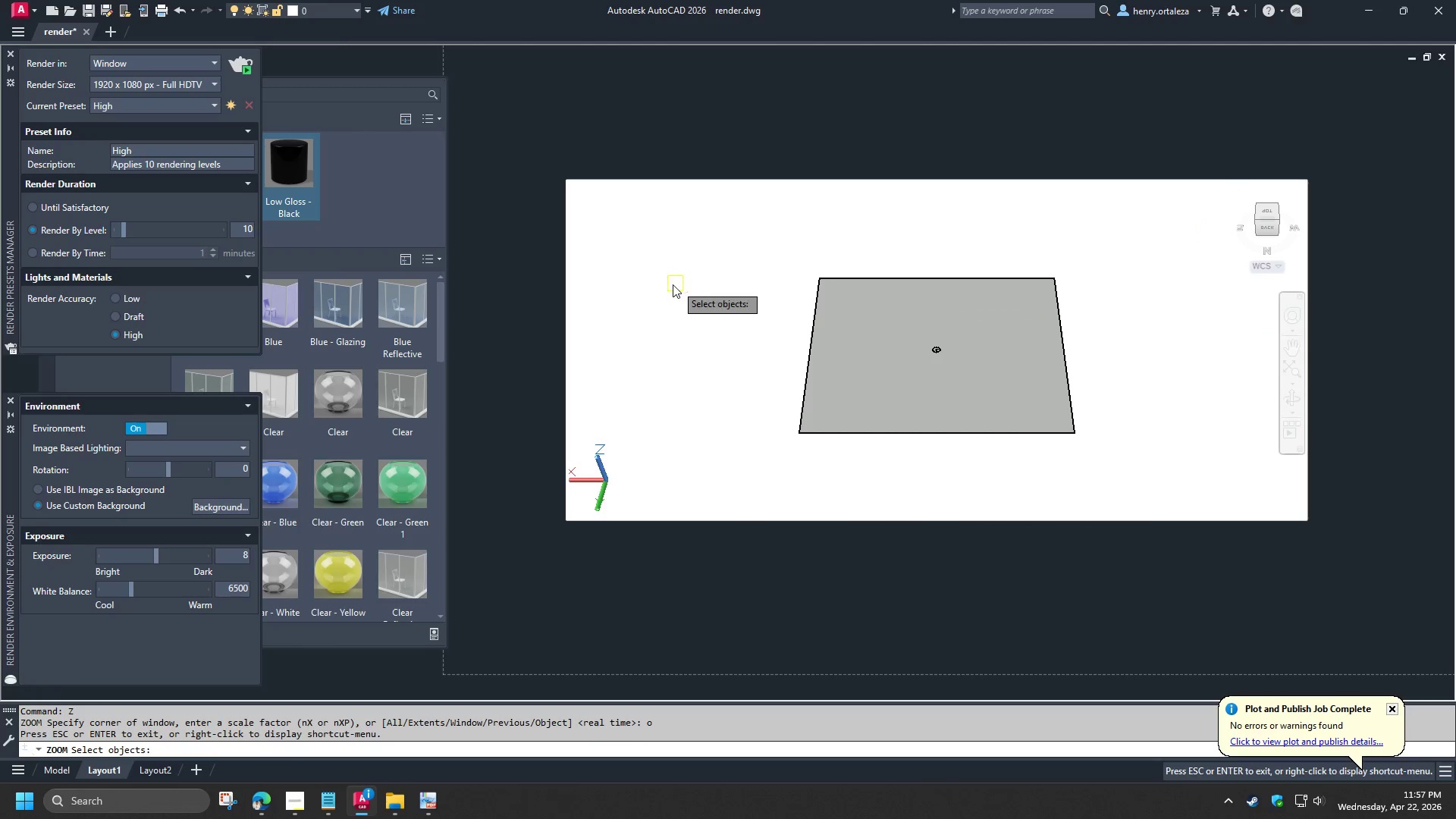 
left_click_drag(start_coordinate=[676, 285], to_coordinate=[730, 309])
 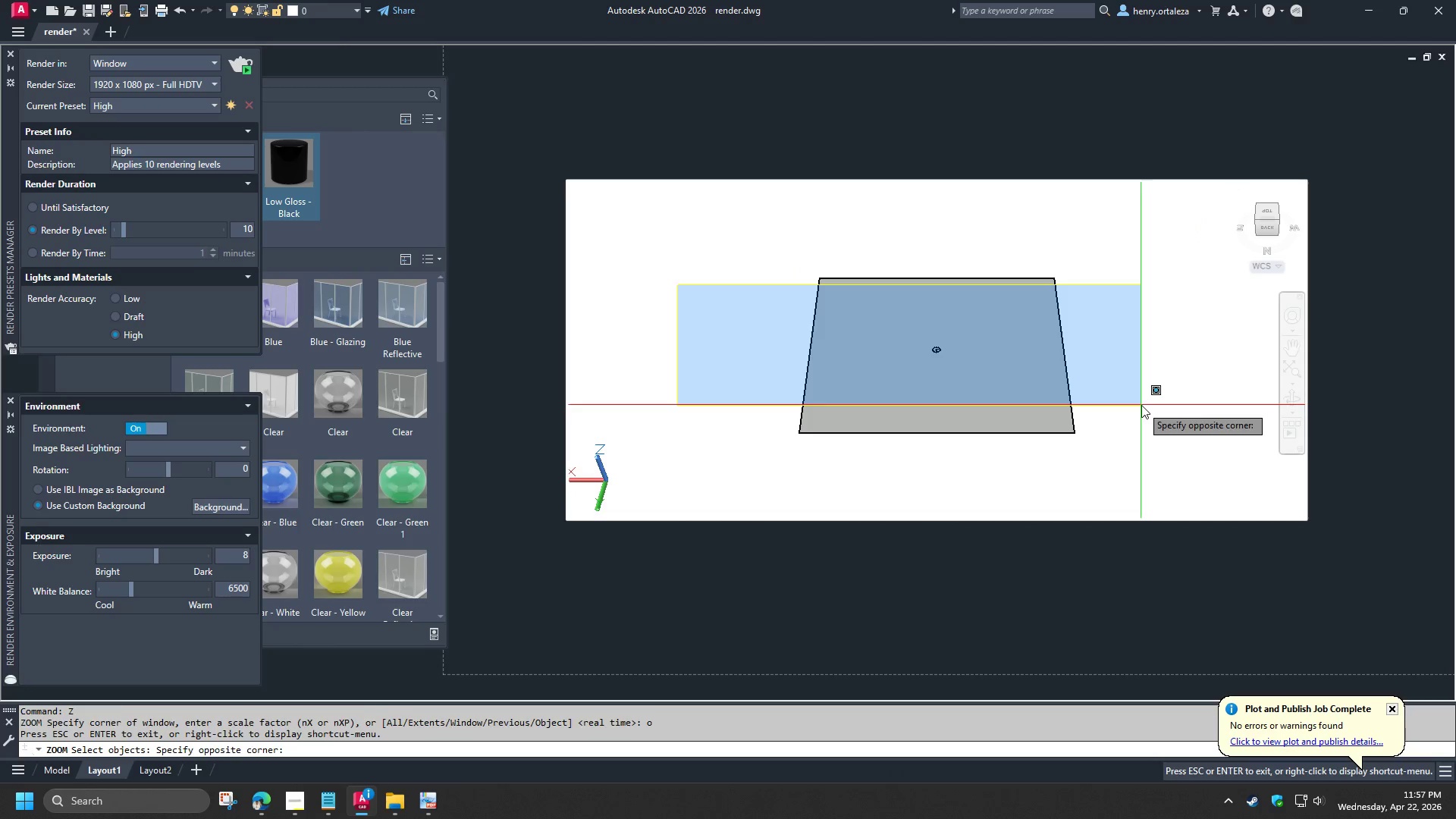 
left_click([1141, 403])
 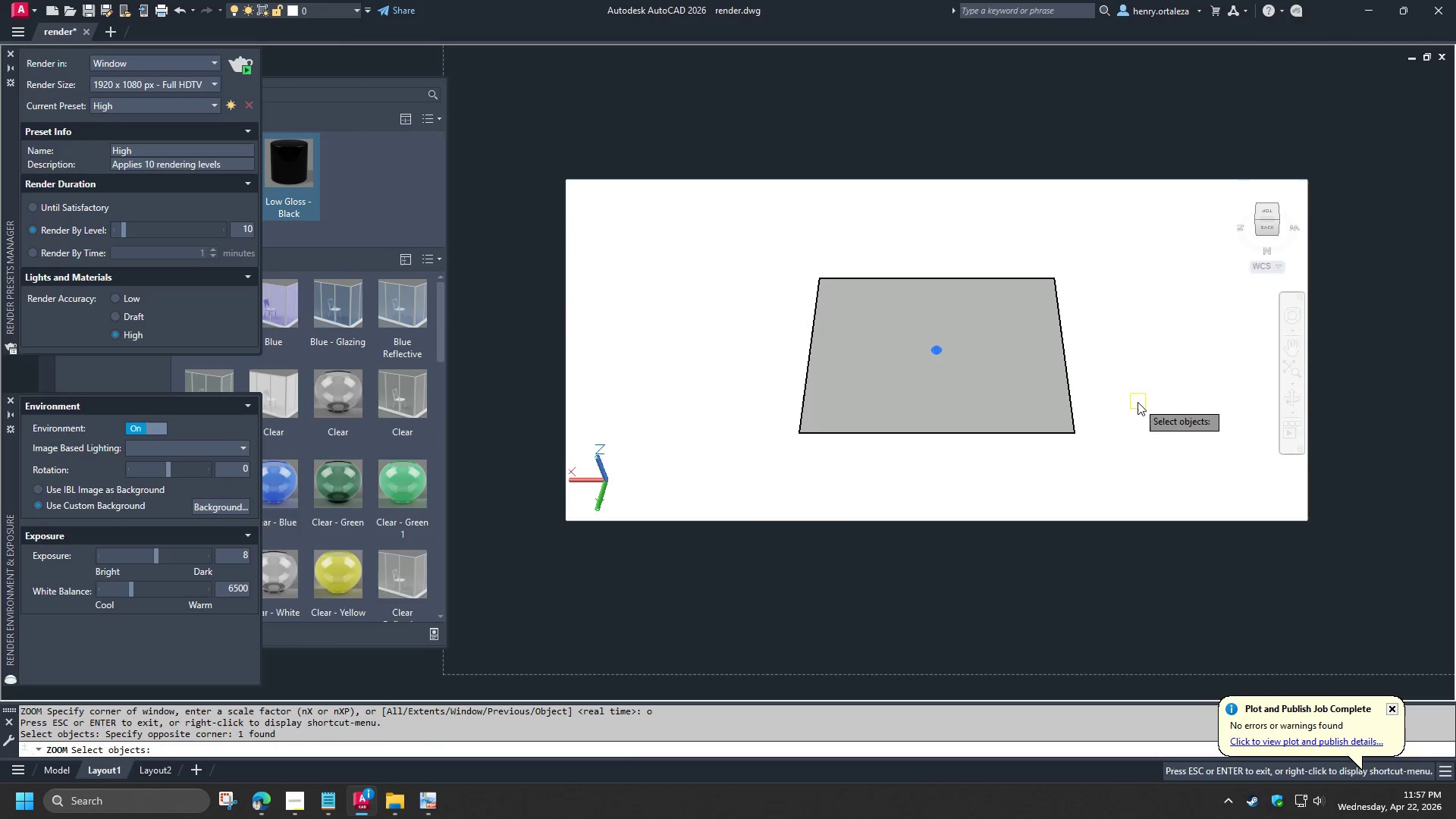 
key(Space)
 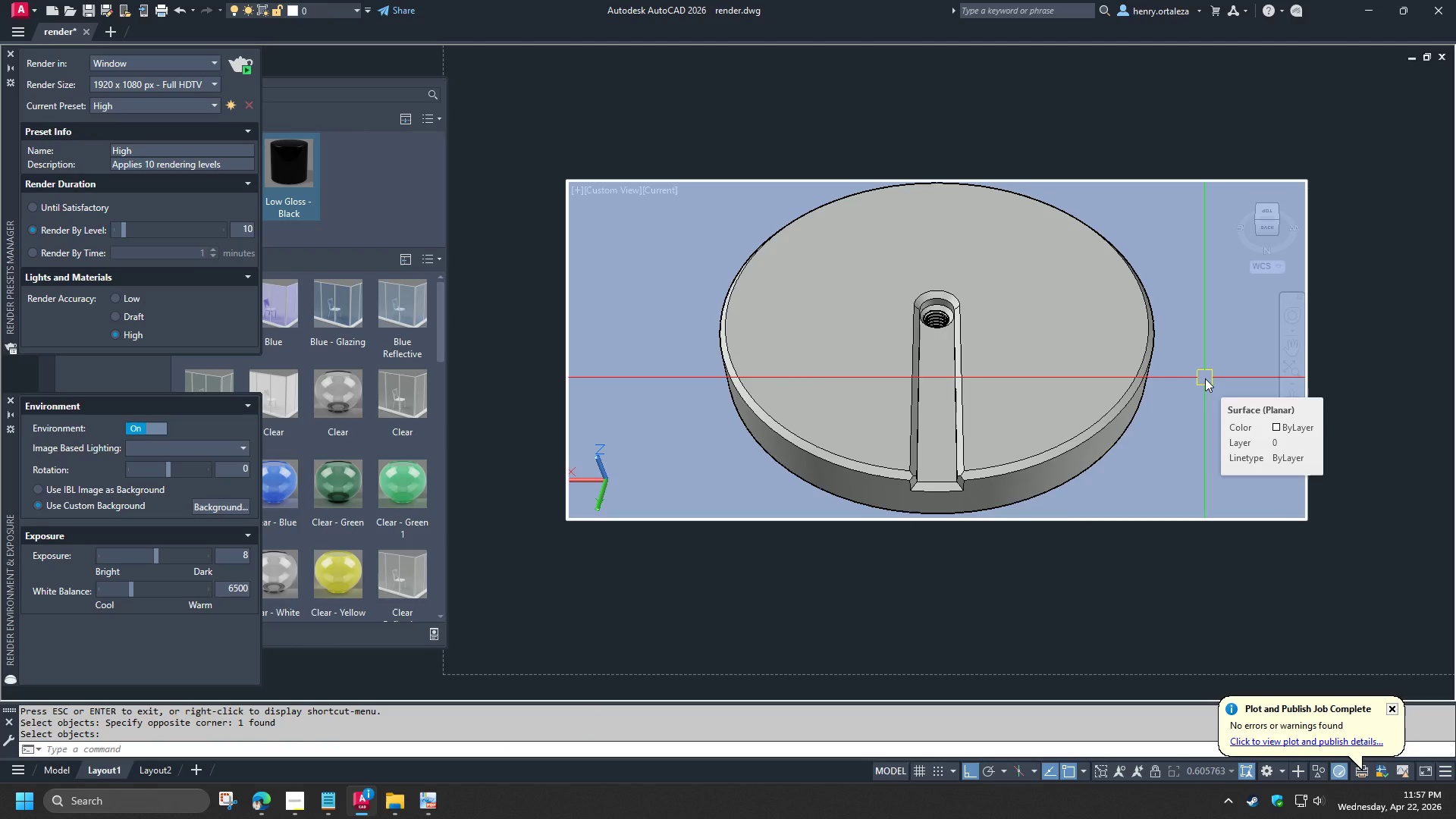 
wait(6.03)
 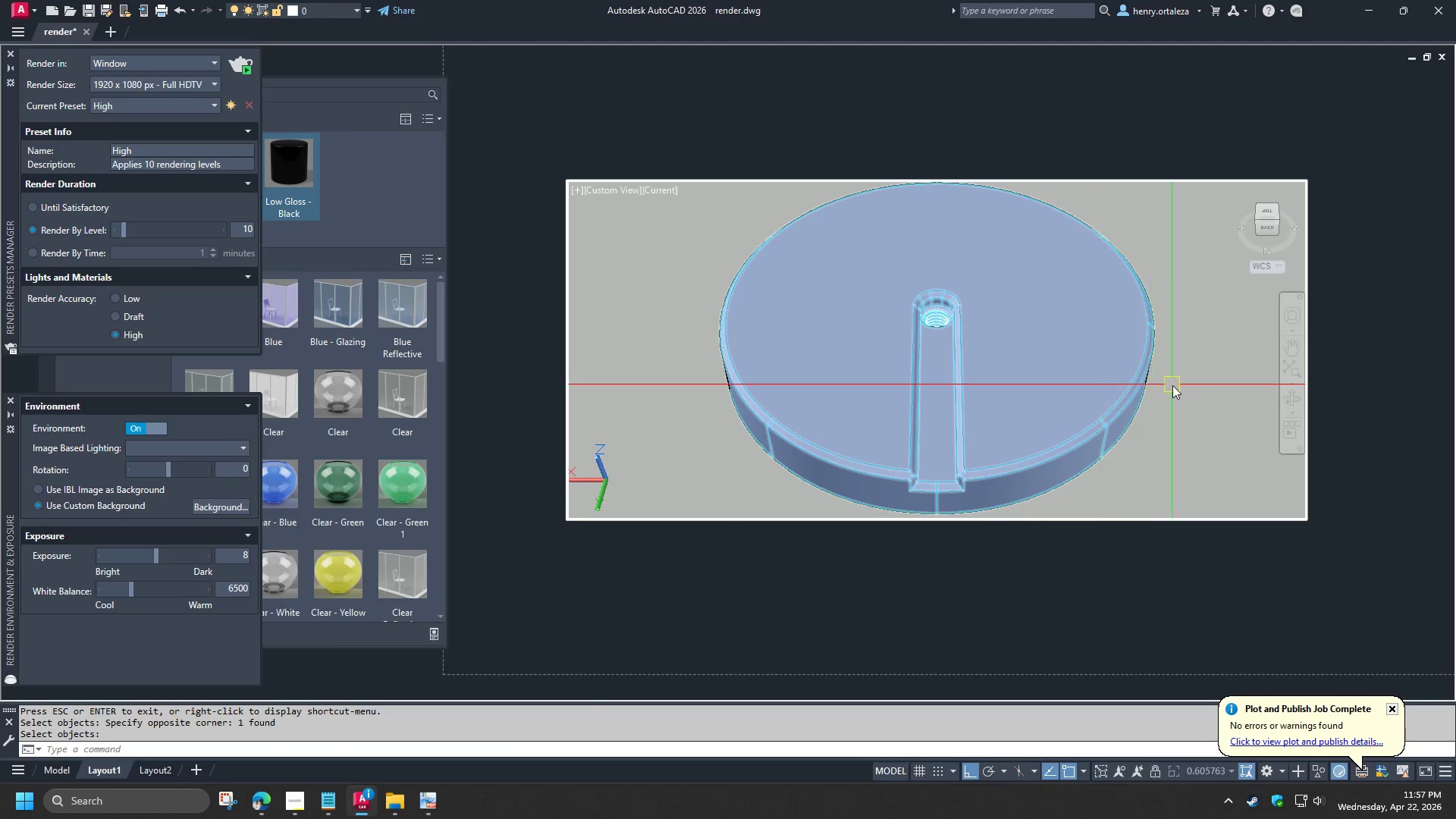 
type(fac  rr )
 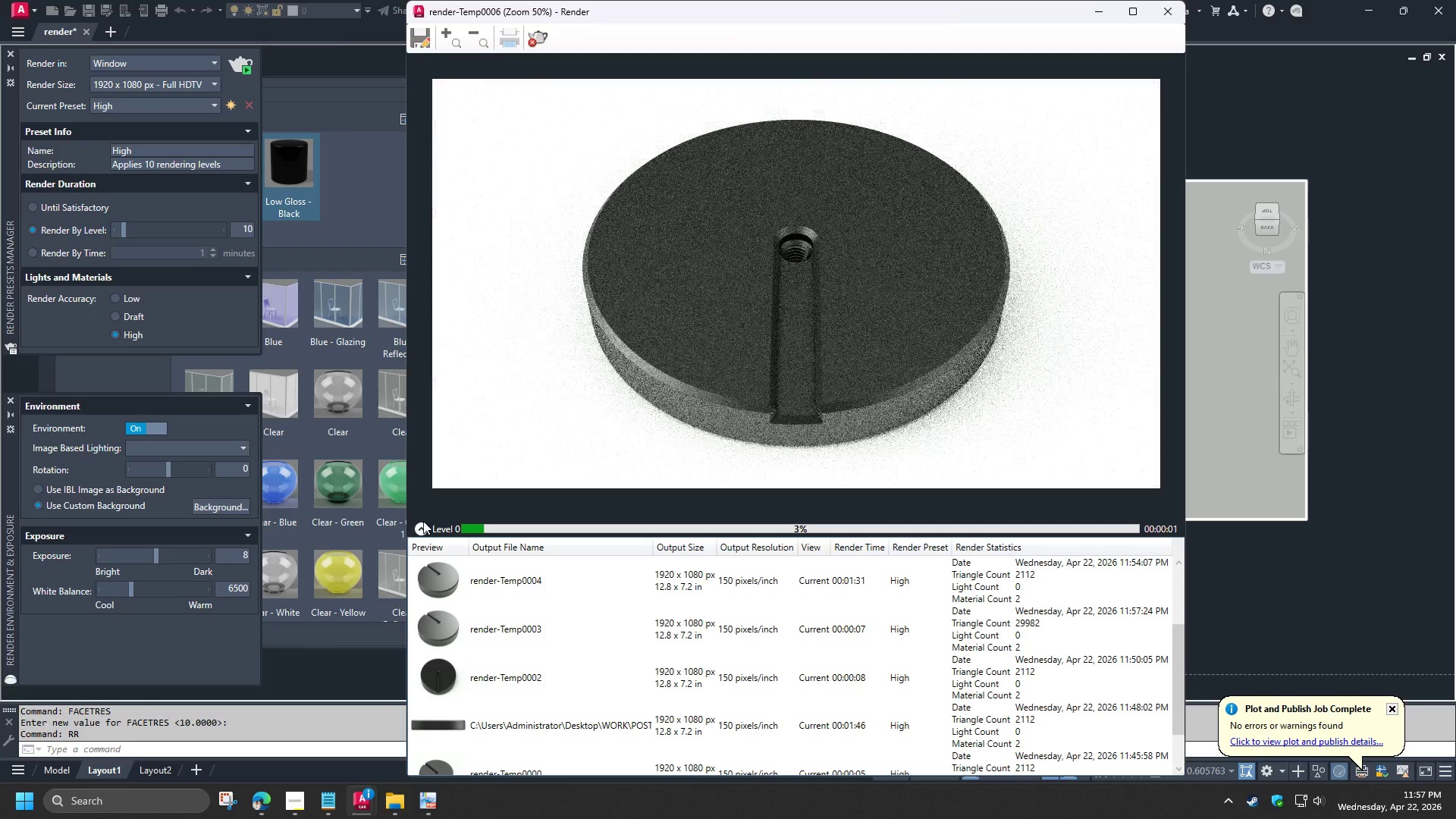 
left_click([424, 528])
 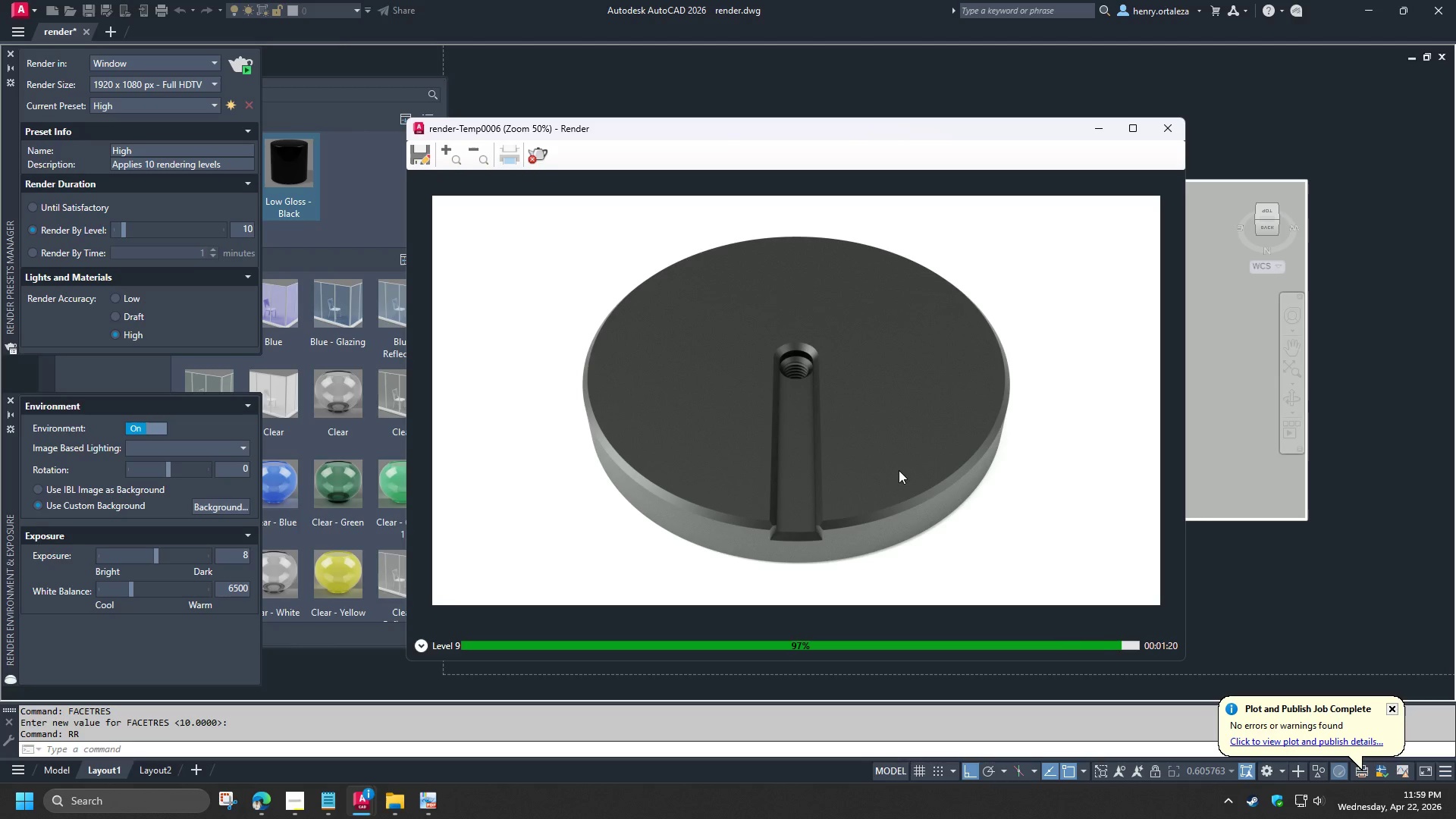 
wait(82.25)
 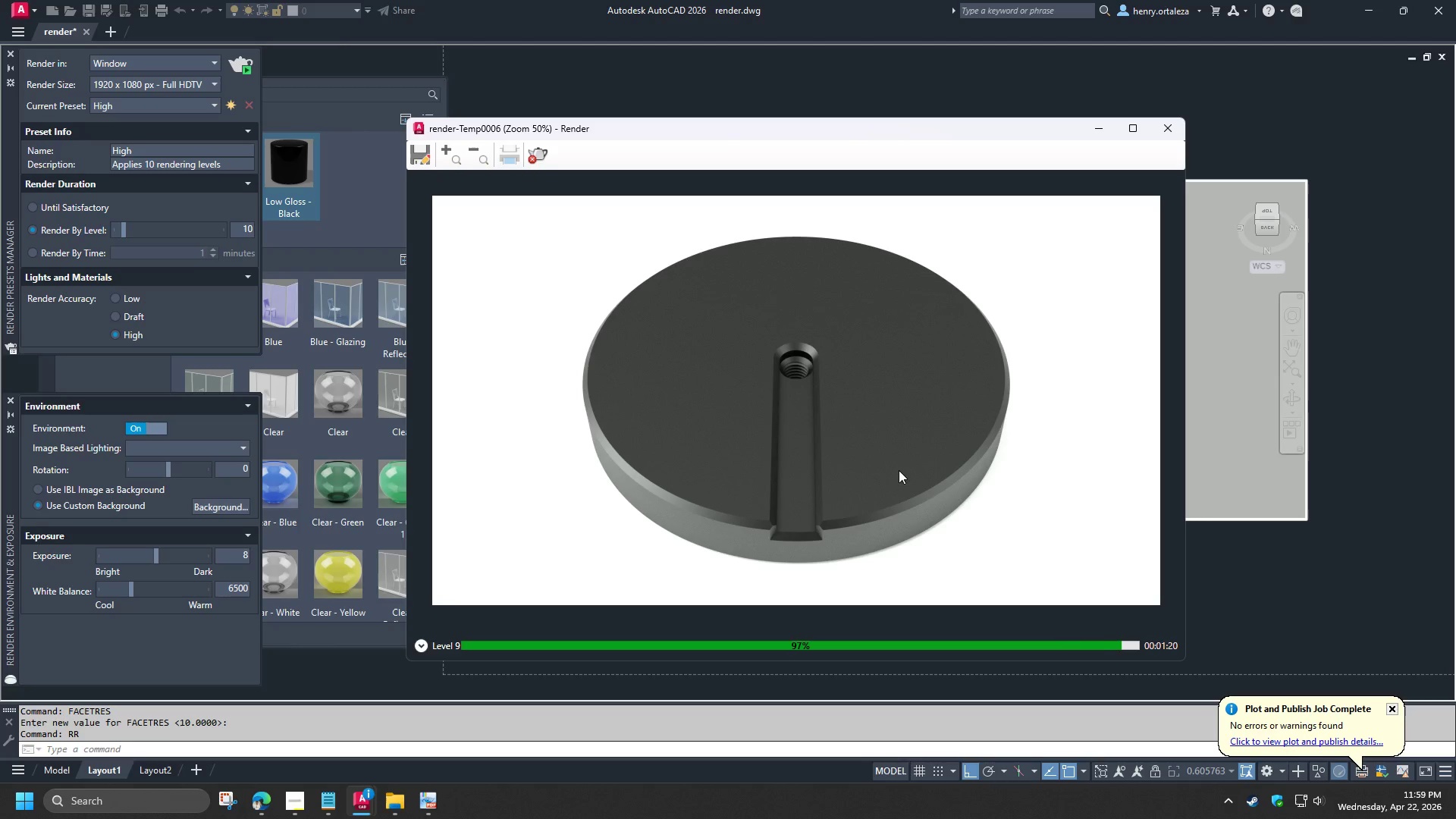 
left_click([420, 156])
 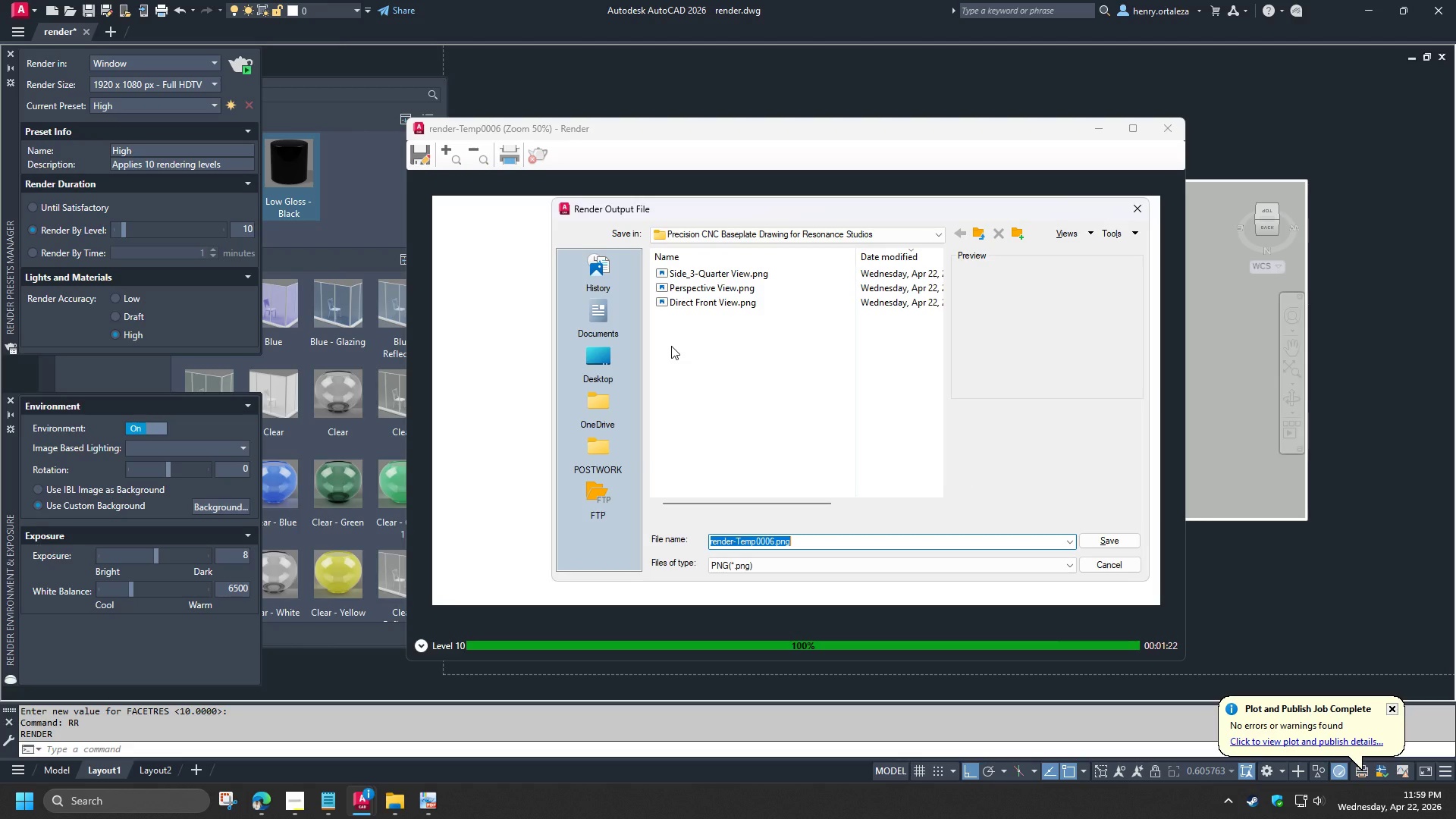 
left_click([710, 290])
 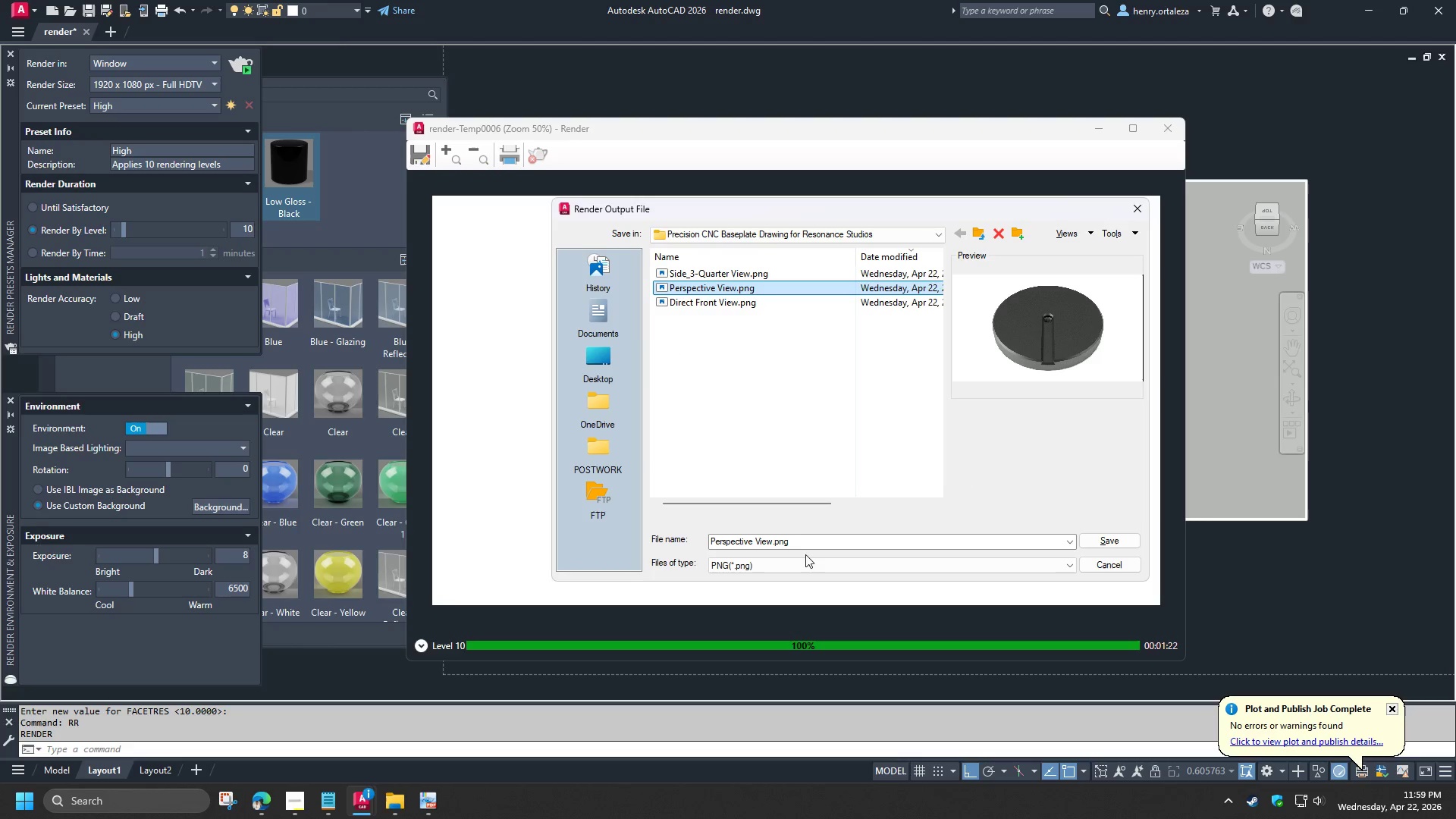 
left_click([789, 541])
 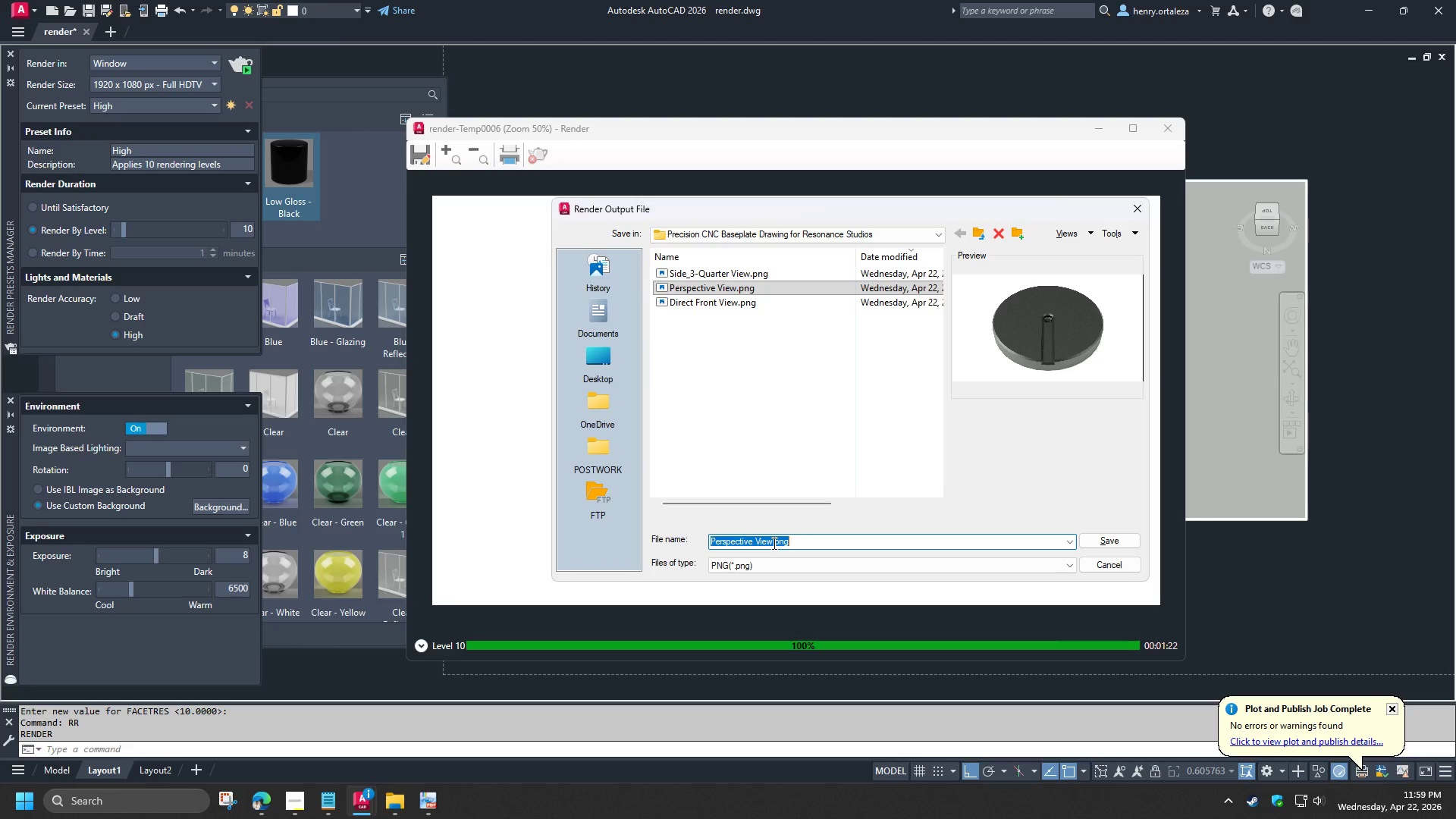 
left_click_drag(start_coordinate=[773, 543], to_coordinate=[818, 550])
 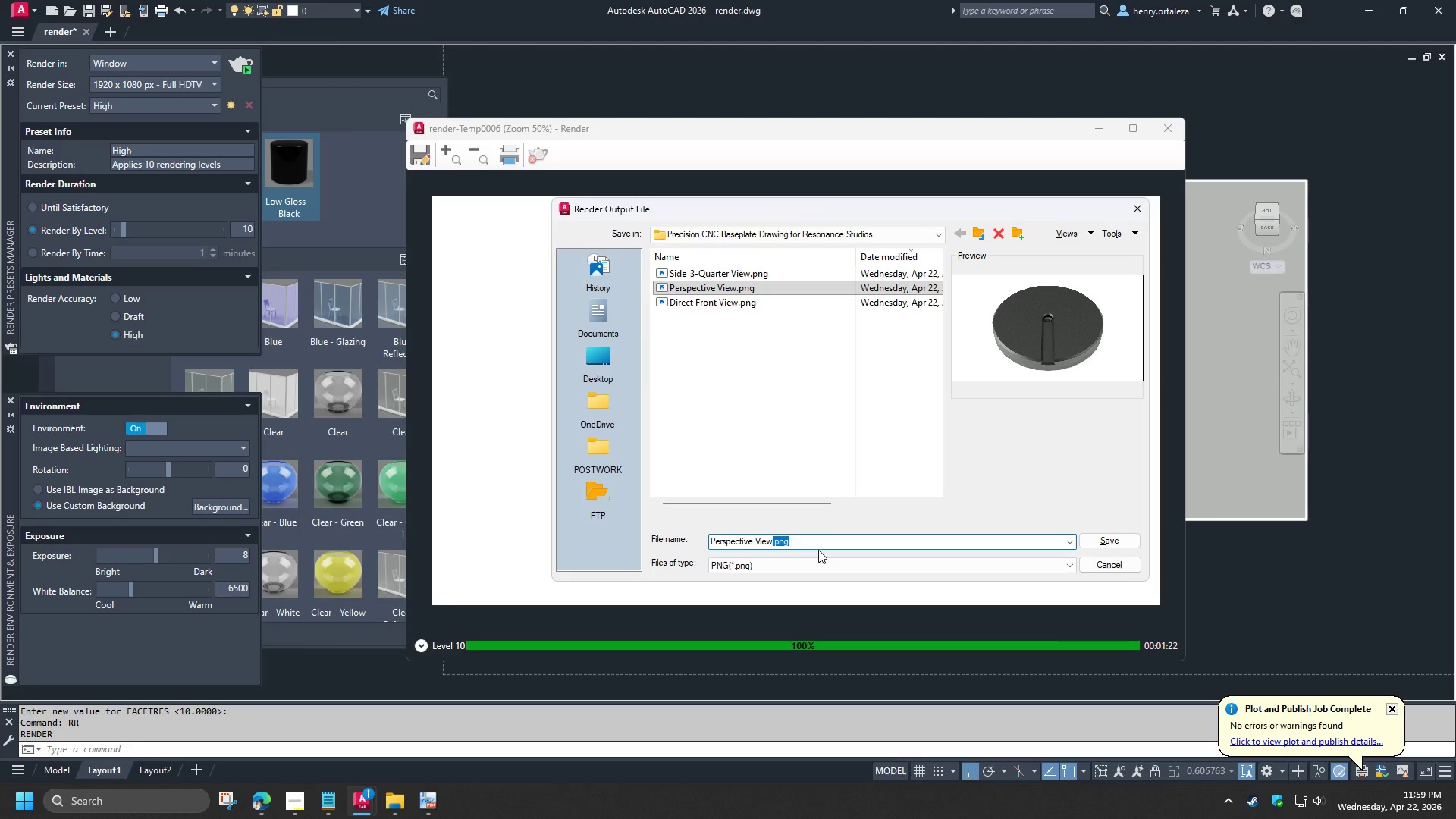 
key(Shift+ShiftRight)
 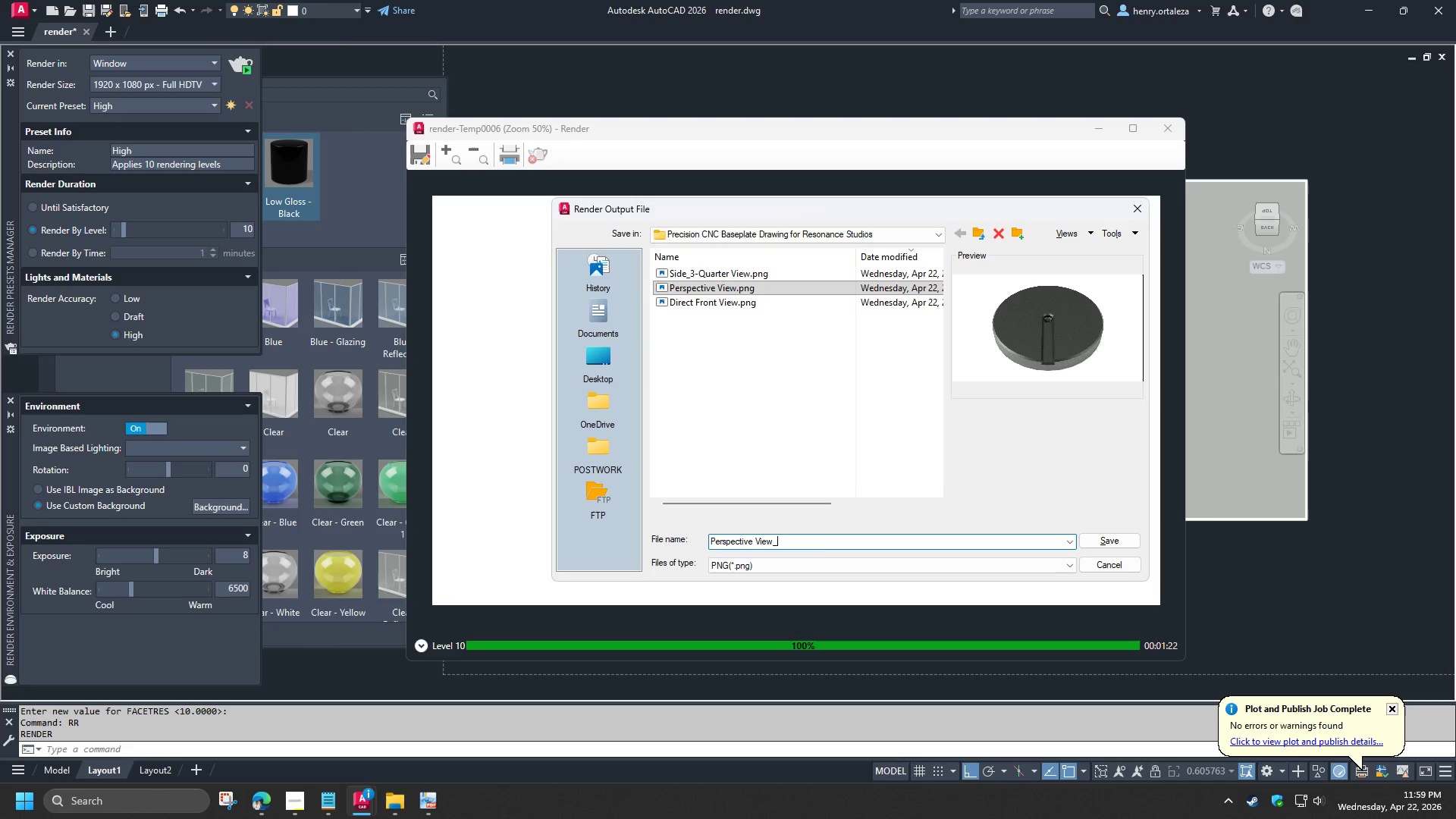 
key(Shift+Minus)
 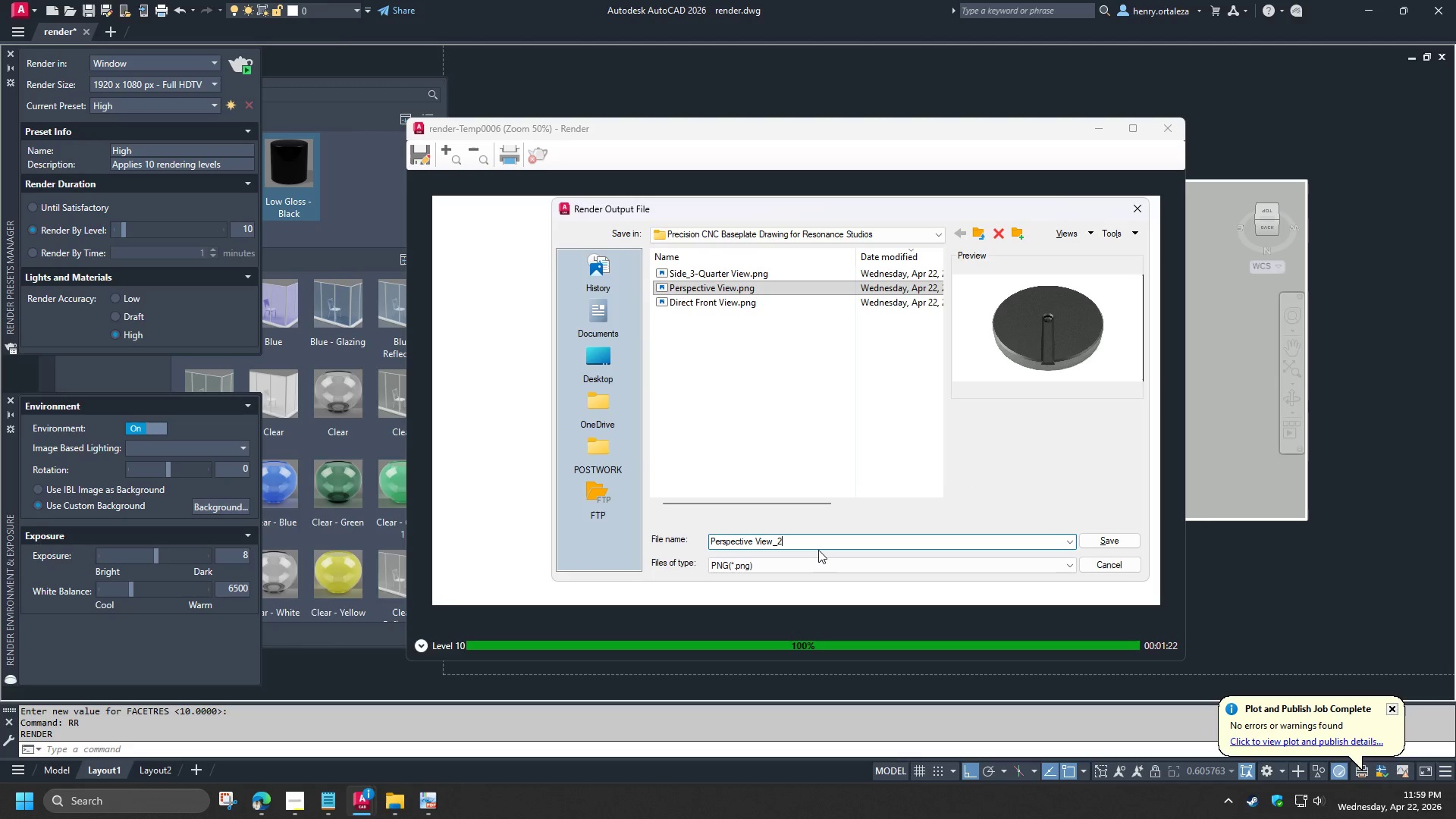 
key(2)
 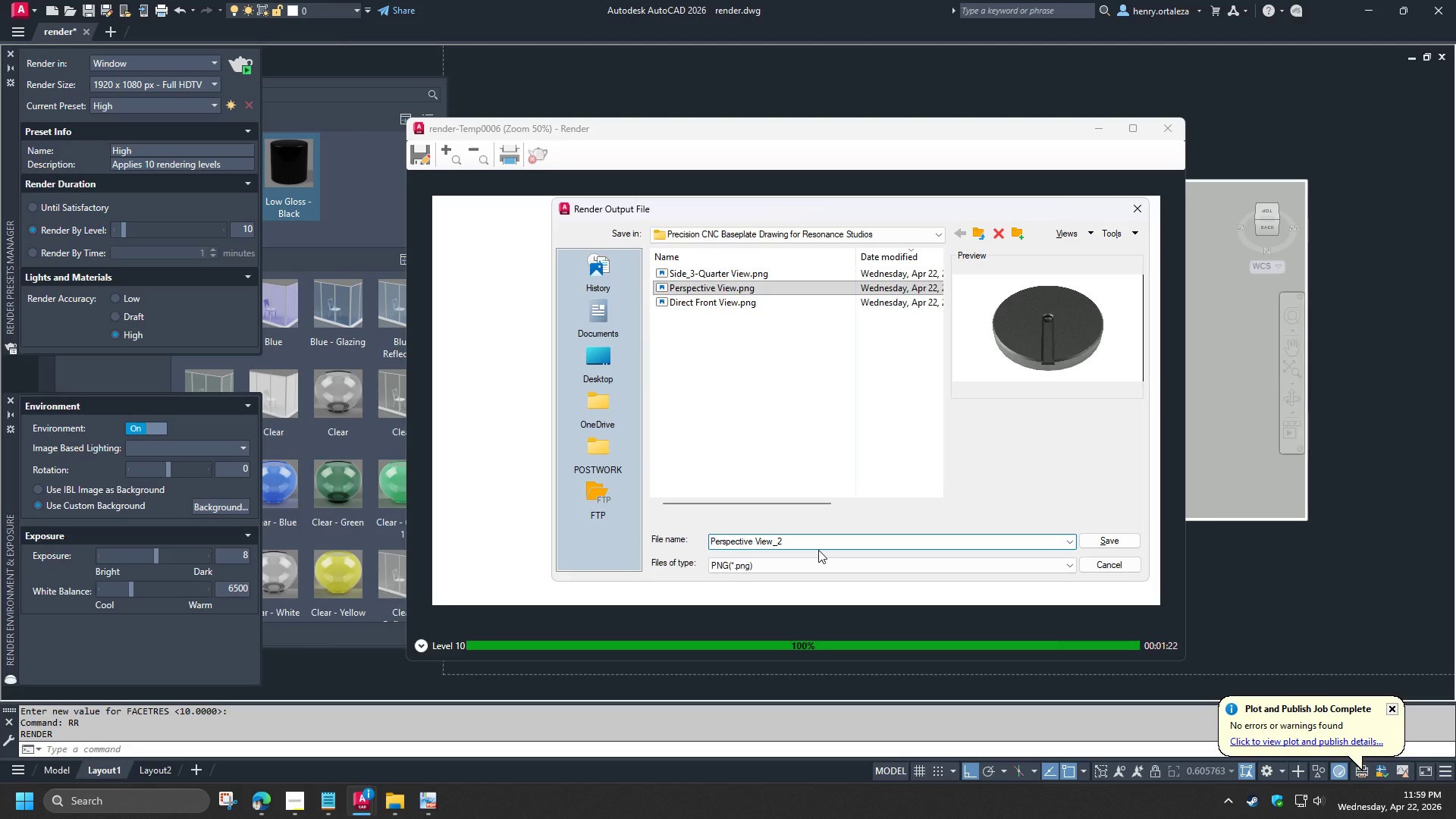 
key(Enter)
 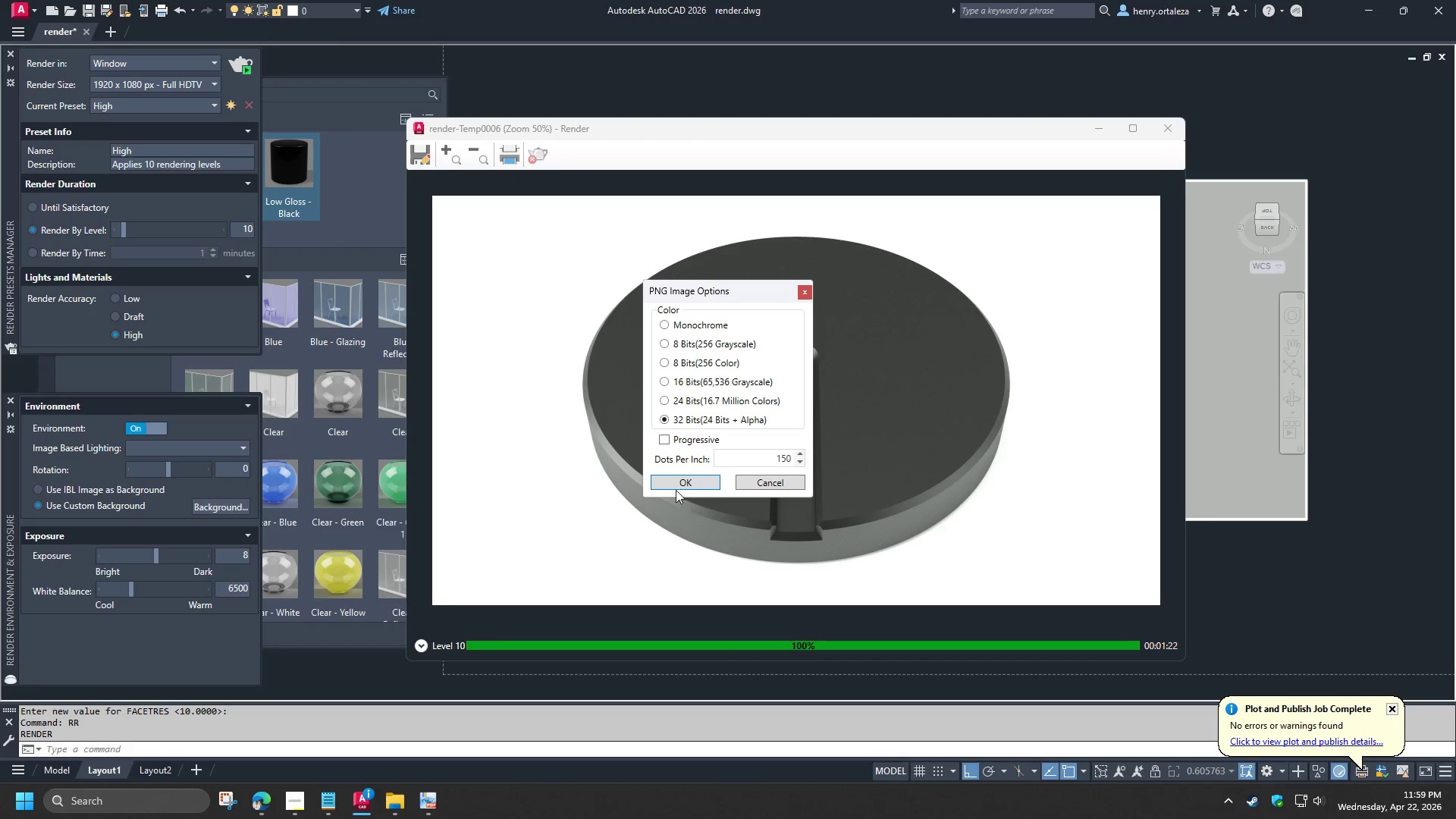 
left_click([676, 479])
 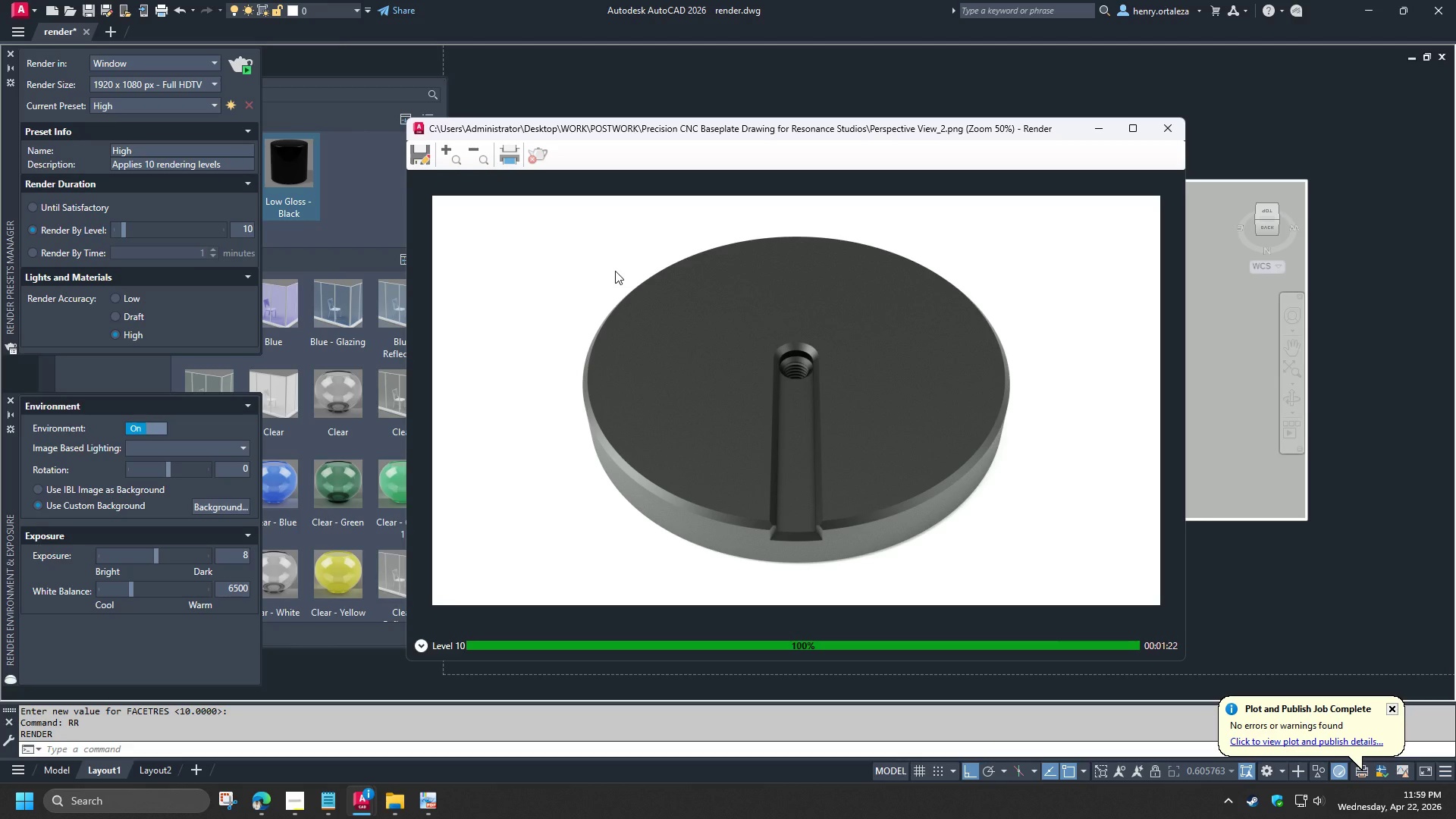 
left_click([1175, 124])
 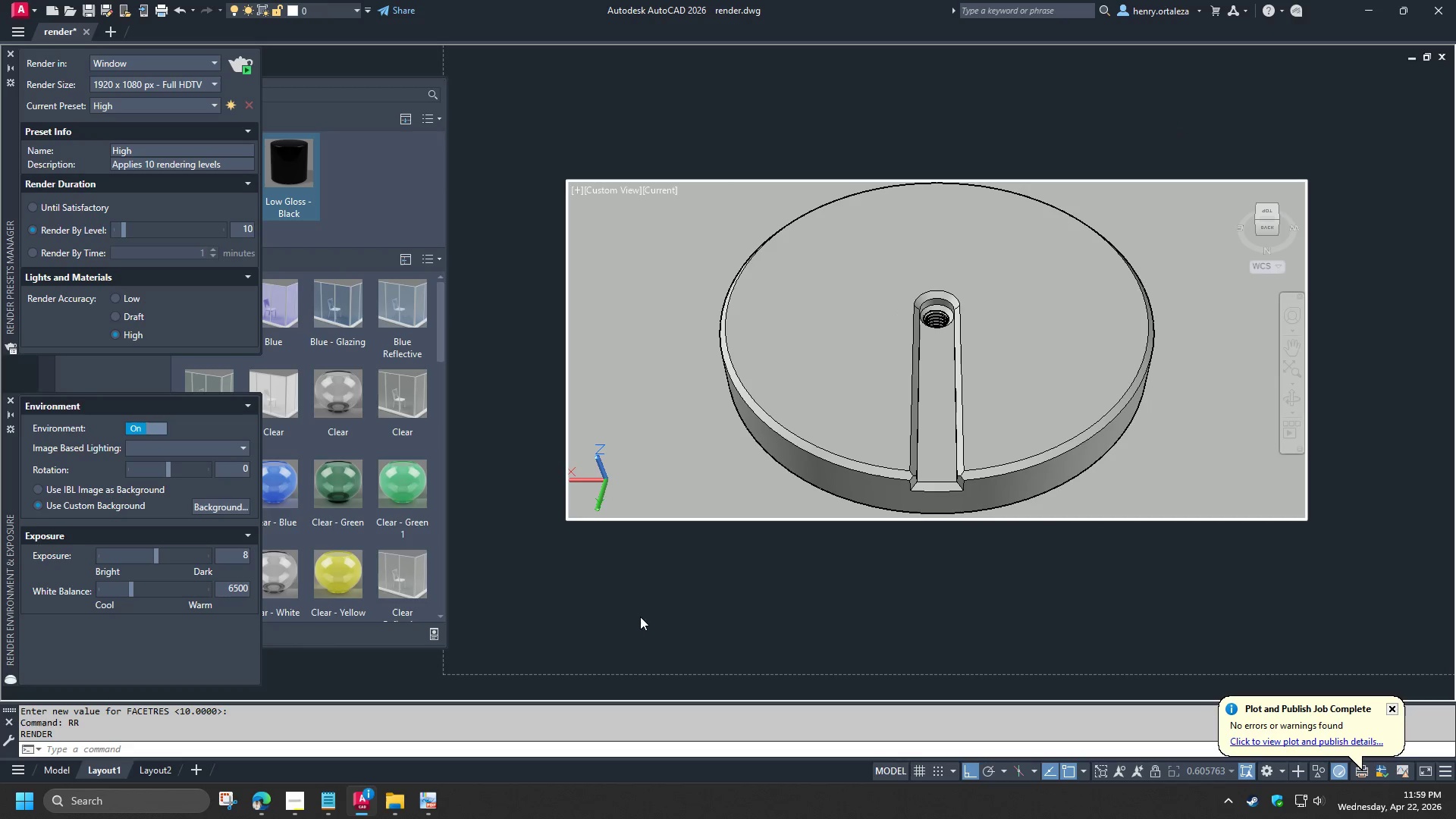 
double_click([592, 590])
 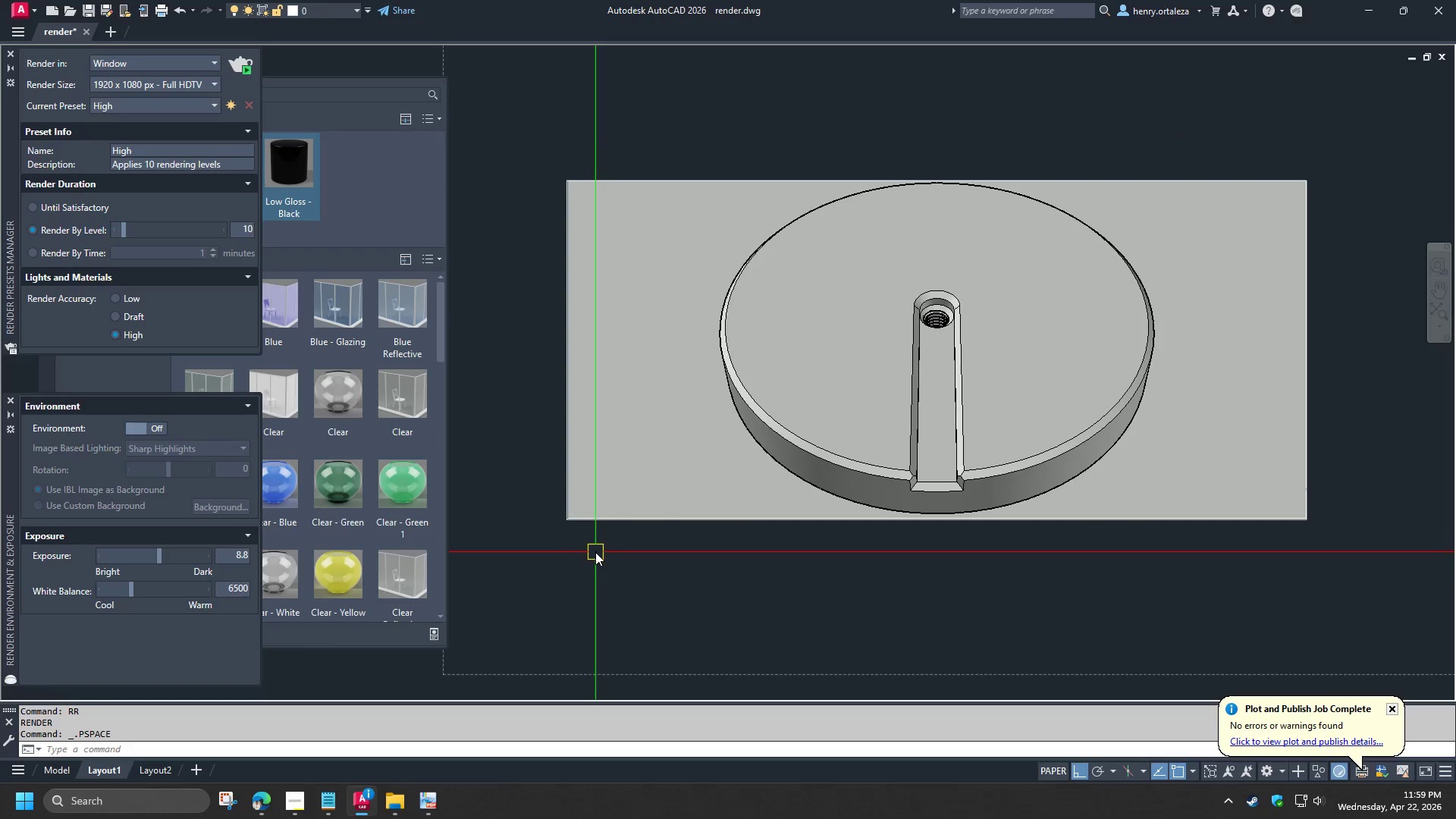 
key(S)
 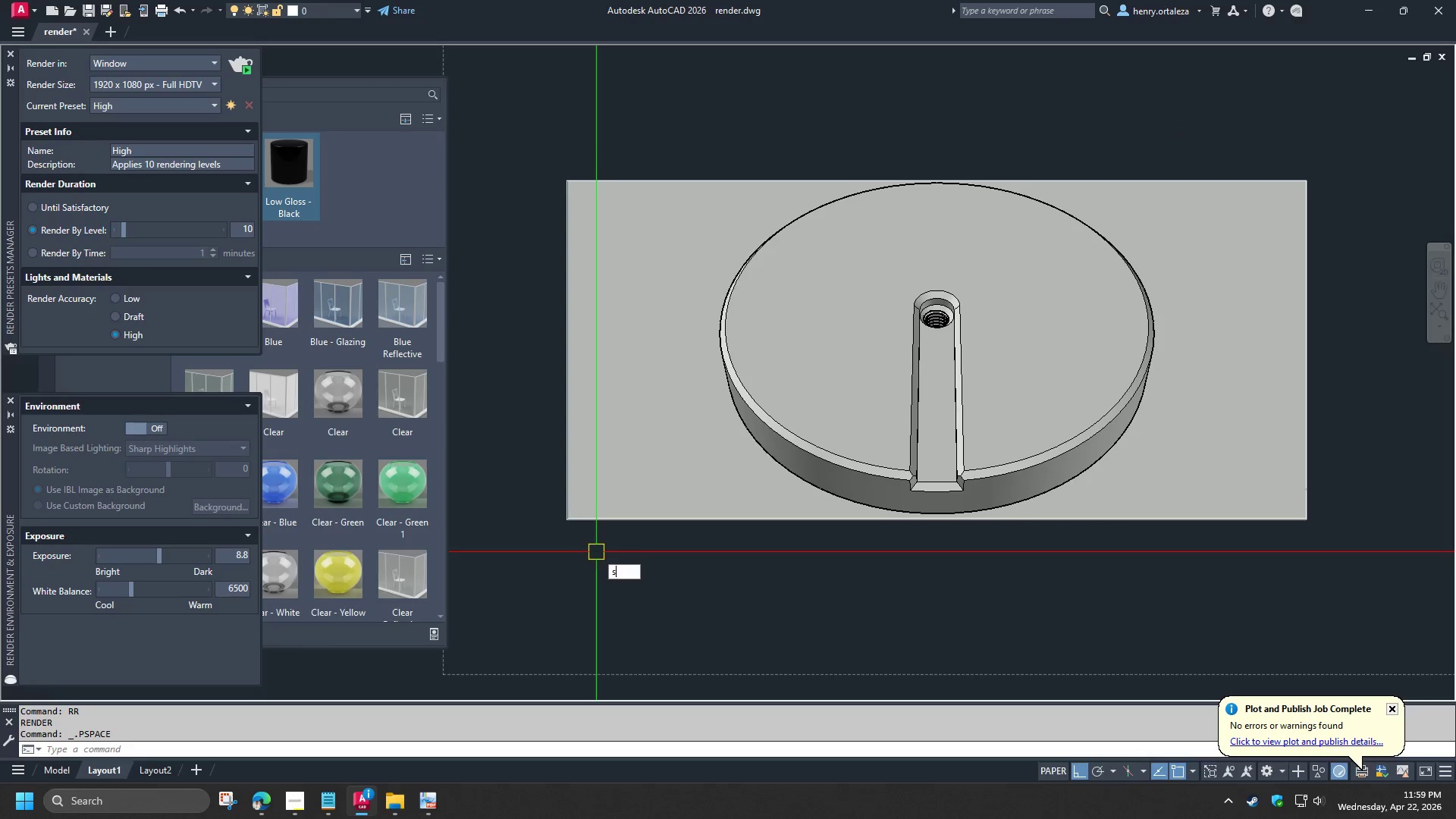 
key(Space)
 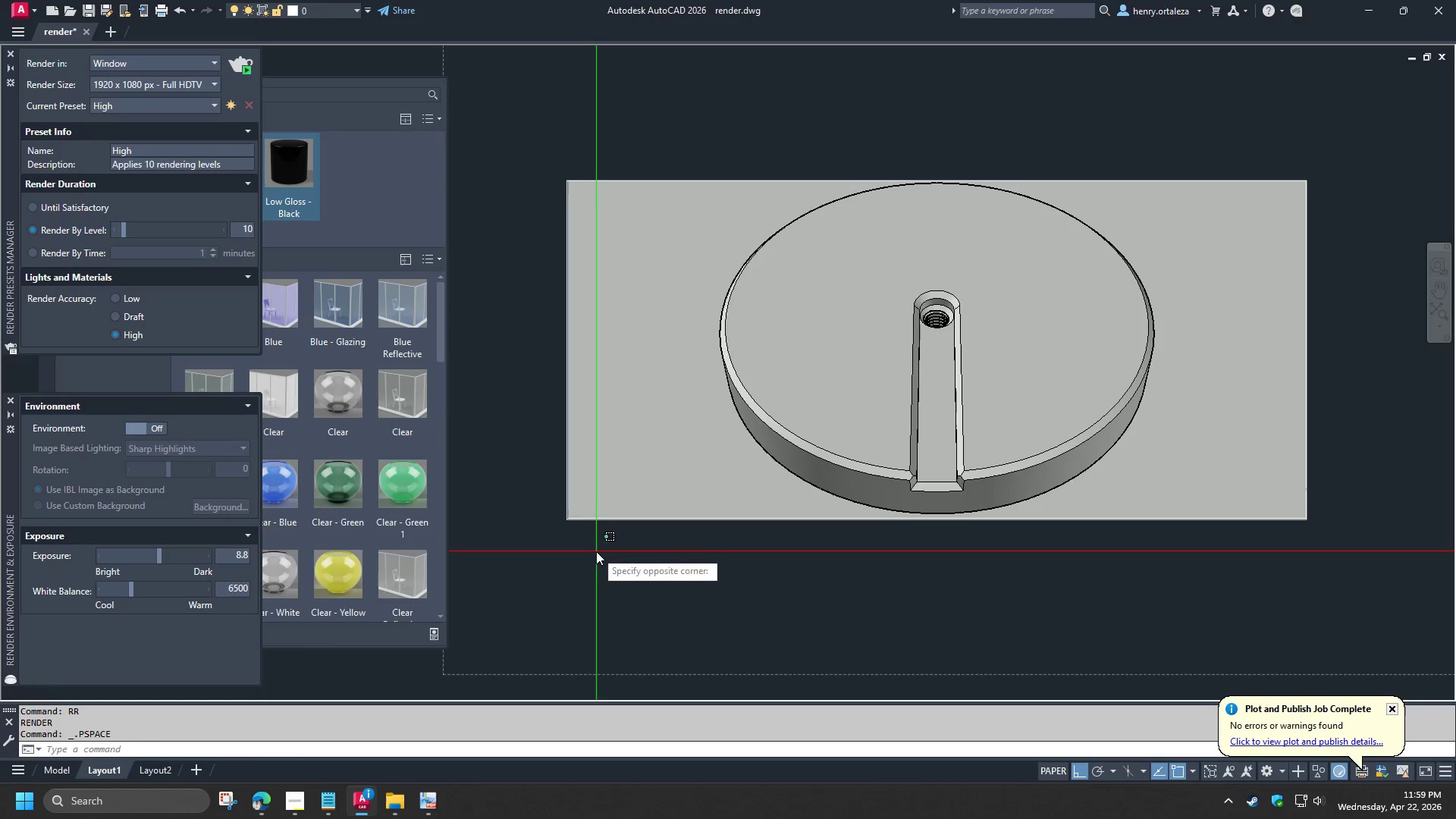 
left_click_drag(start_coordinate=[596, 551], to_coordinate=[586, 538])
 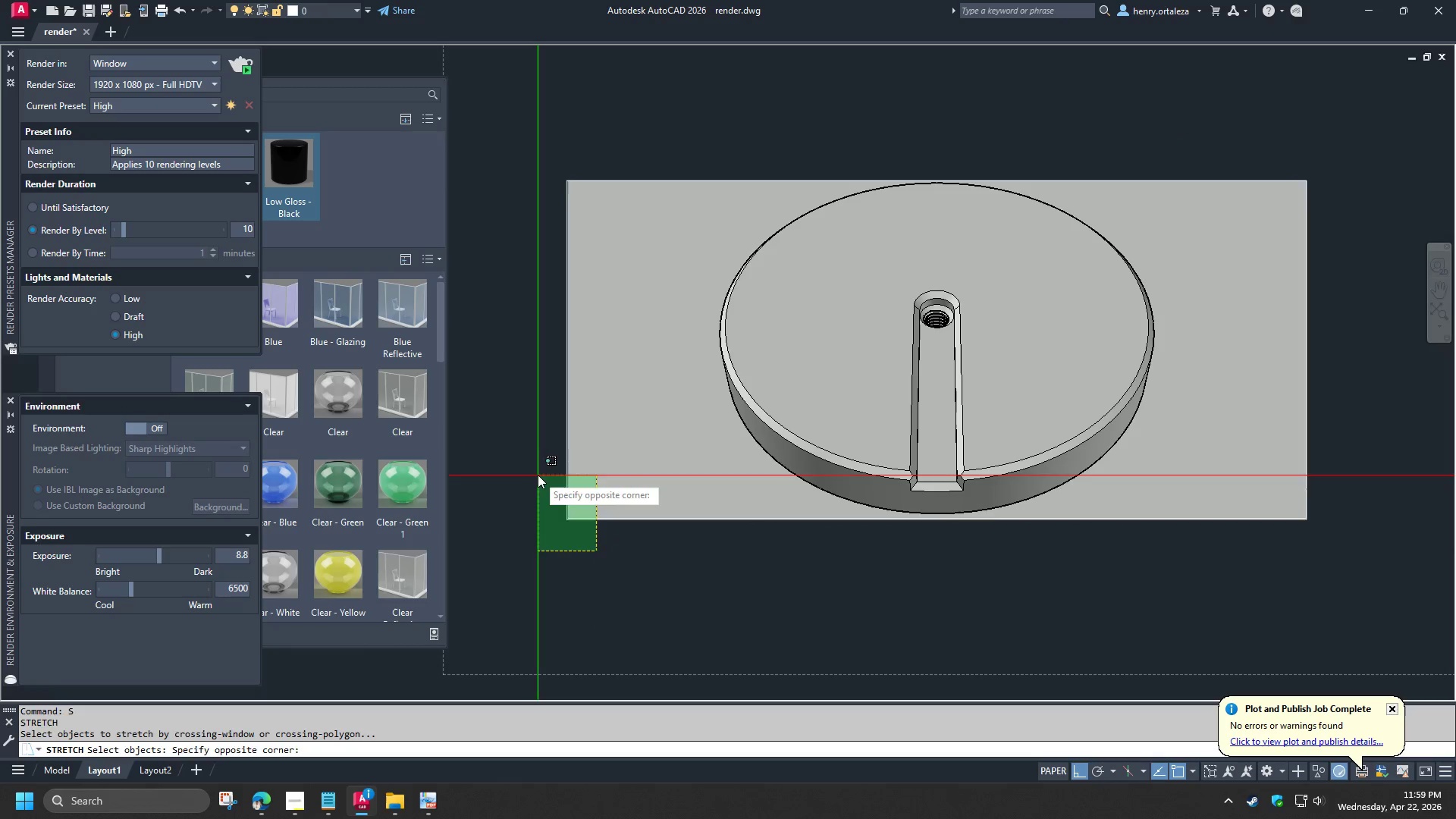 
double_click([538, 475])
 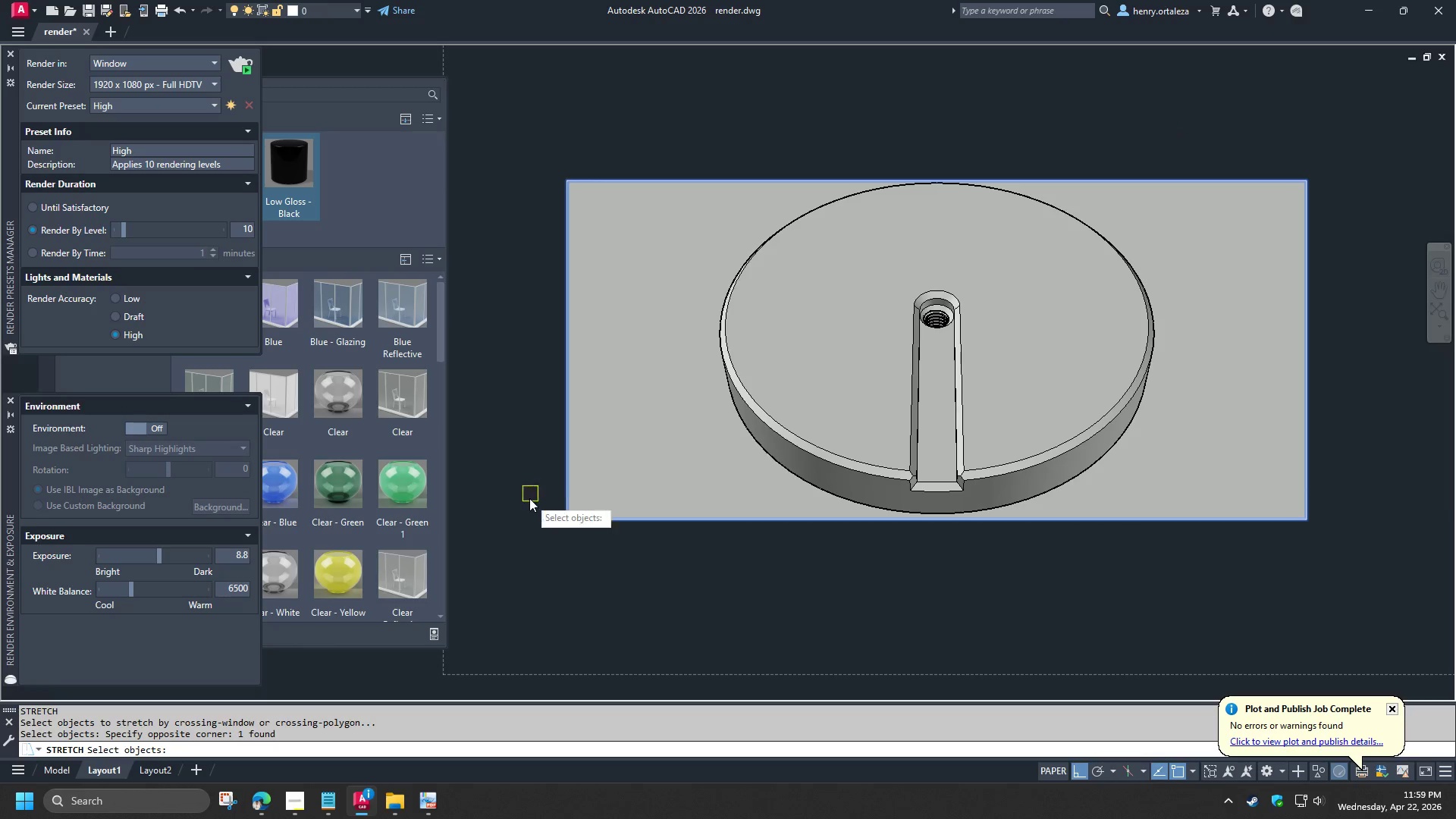 
key(Space)
 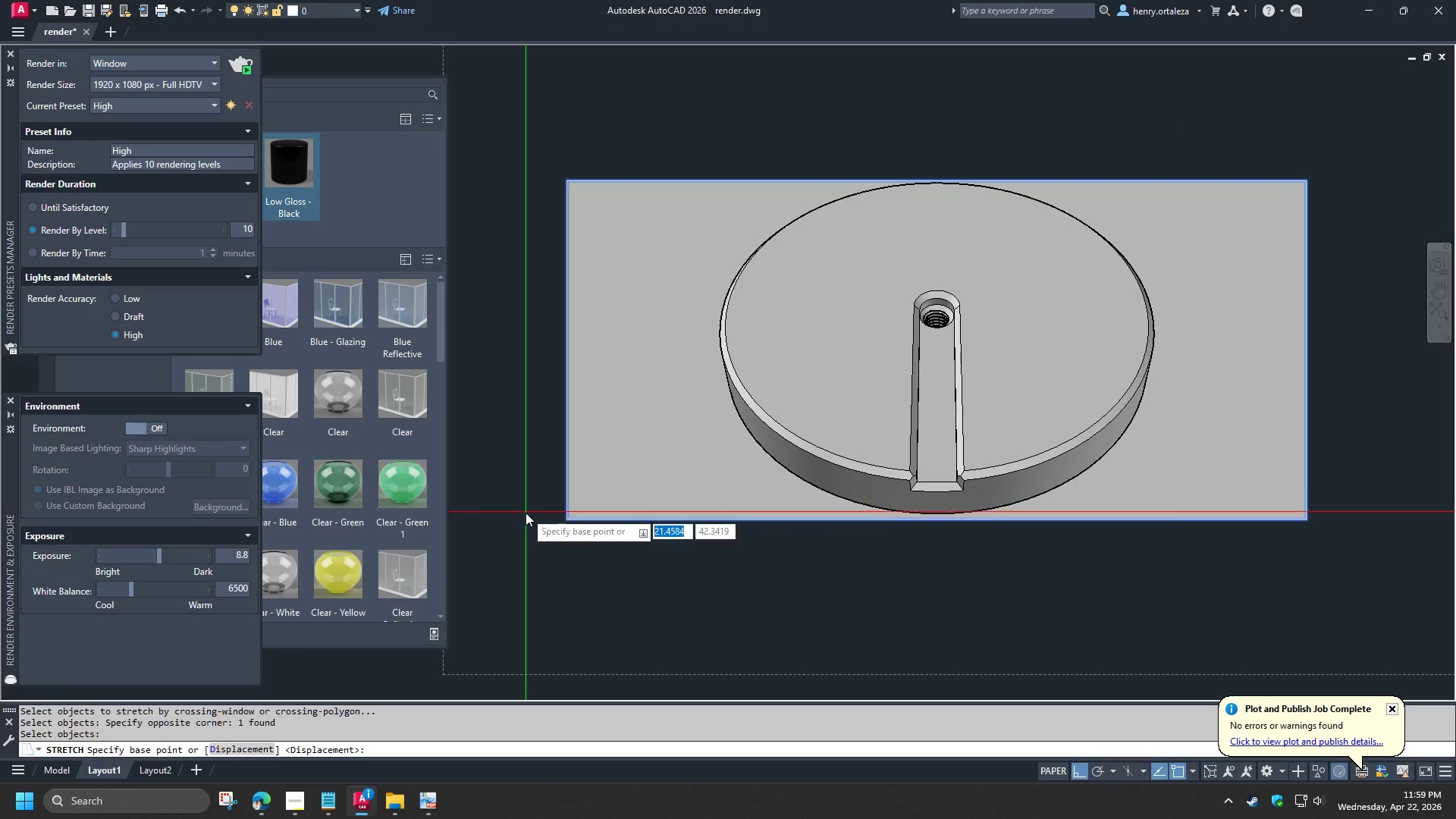 
left_click_drag(start_coordinate=[526, 513], to_coordinate=[523, 519])
 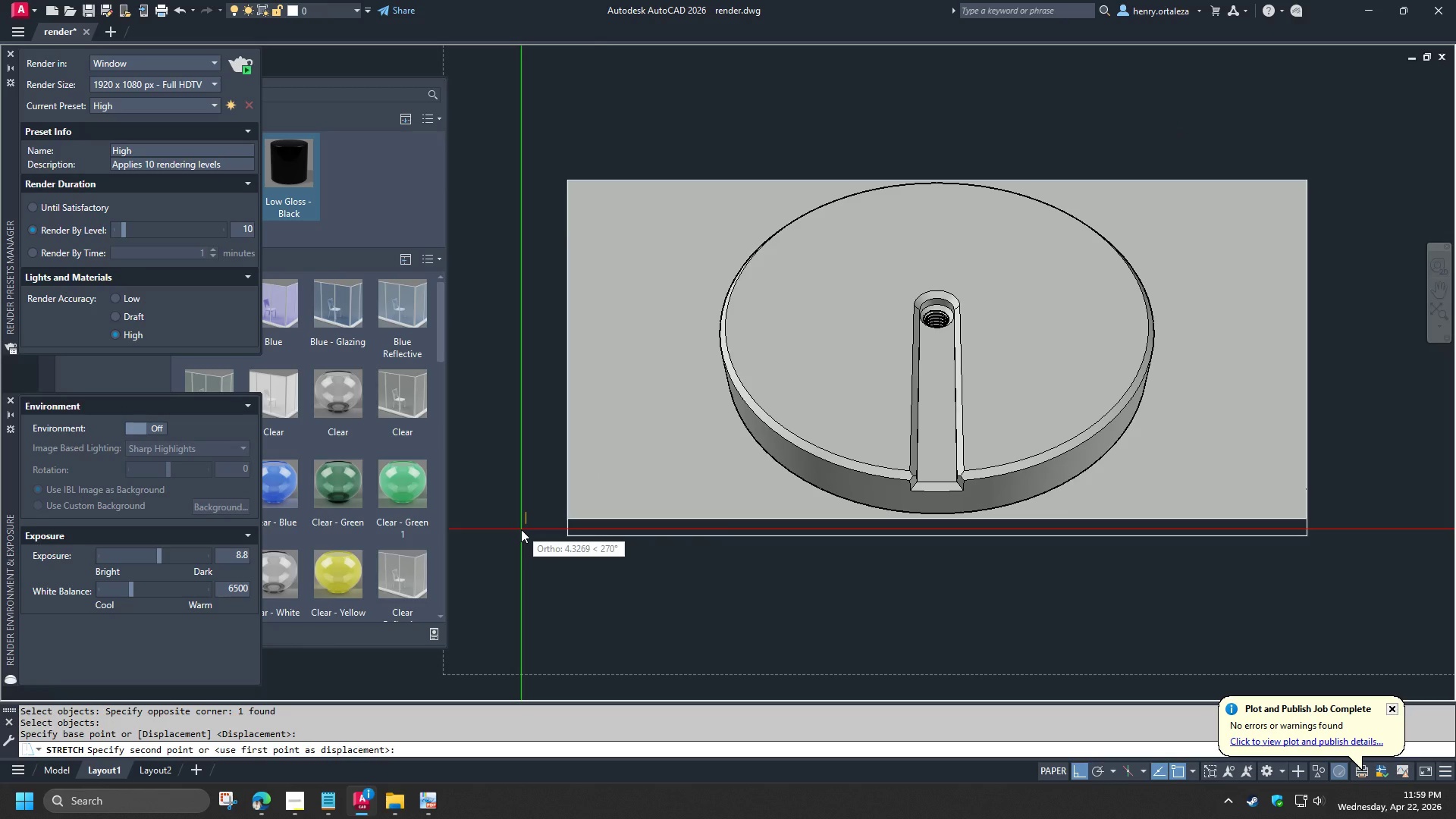 
key(Numpad2)
 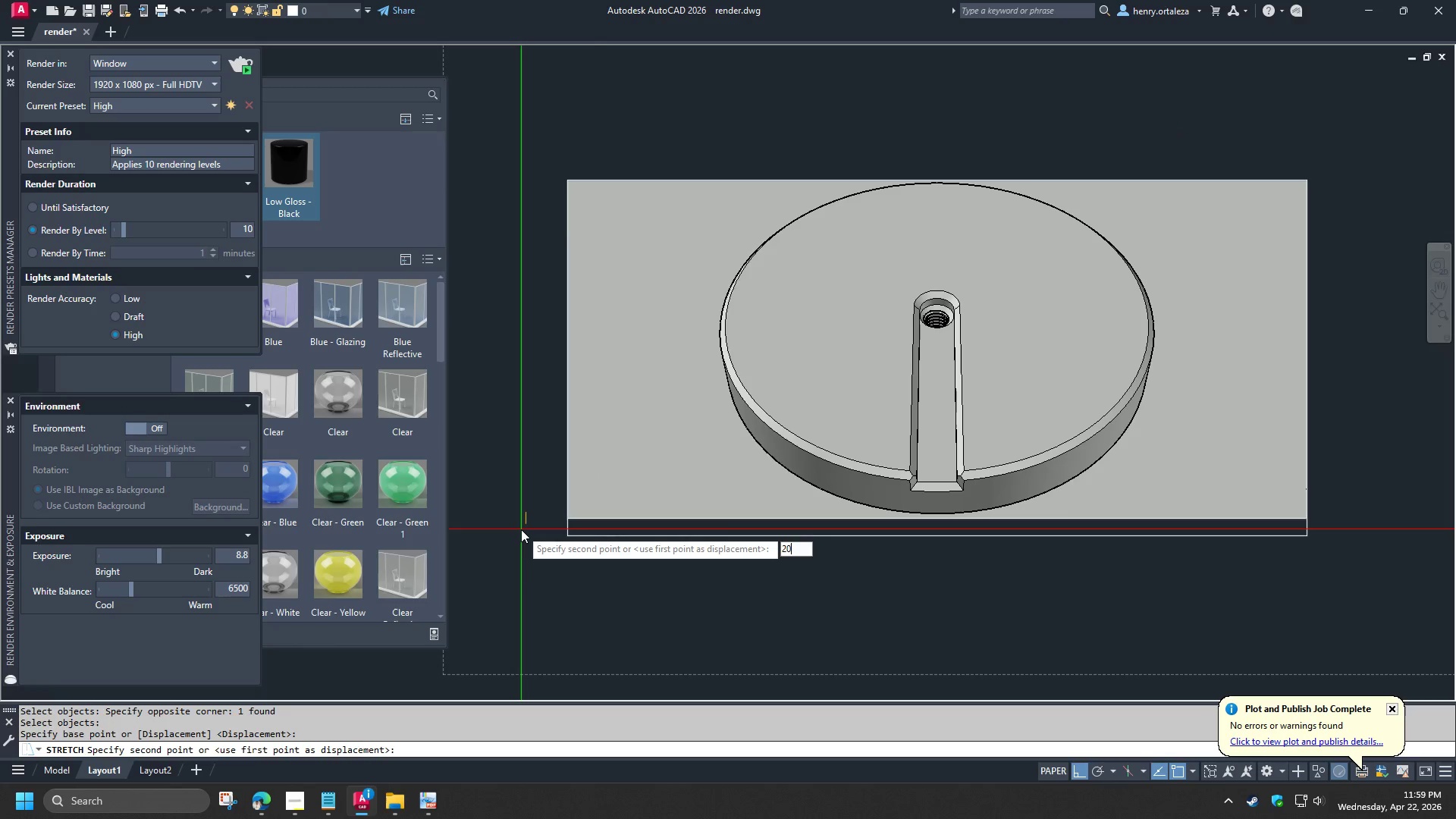 
key(Numpad0)
 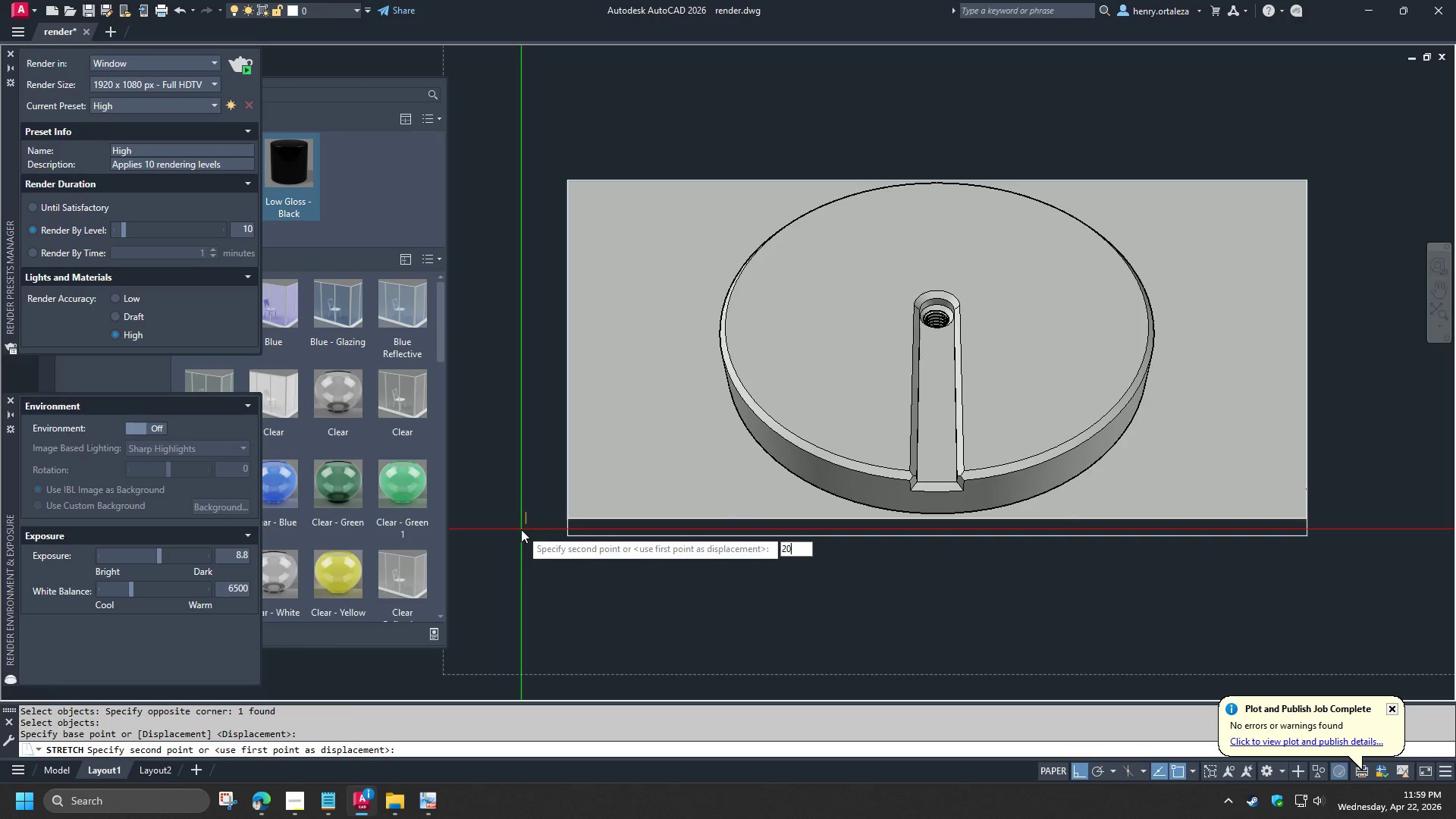 
key(NumpadEnter)
 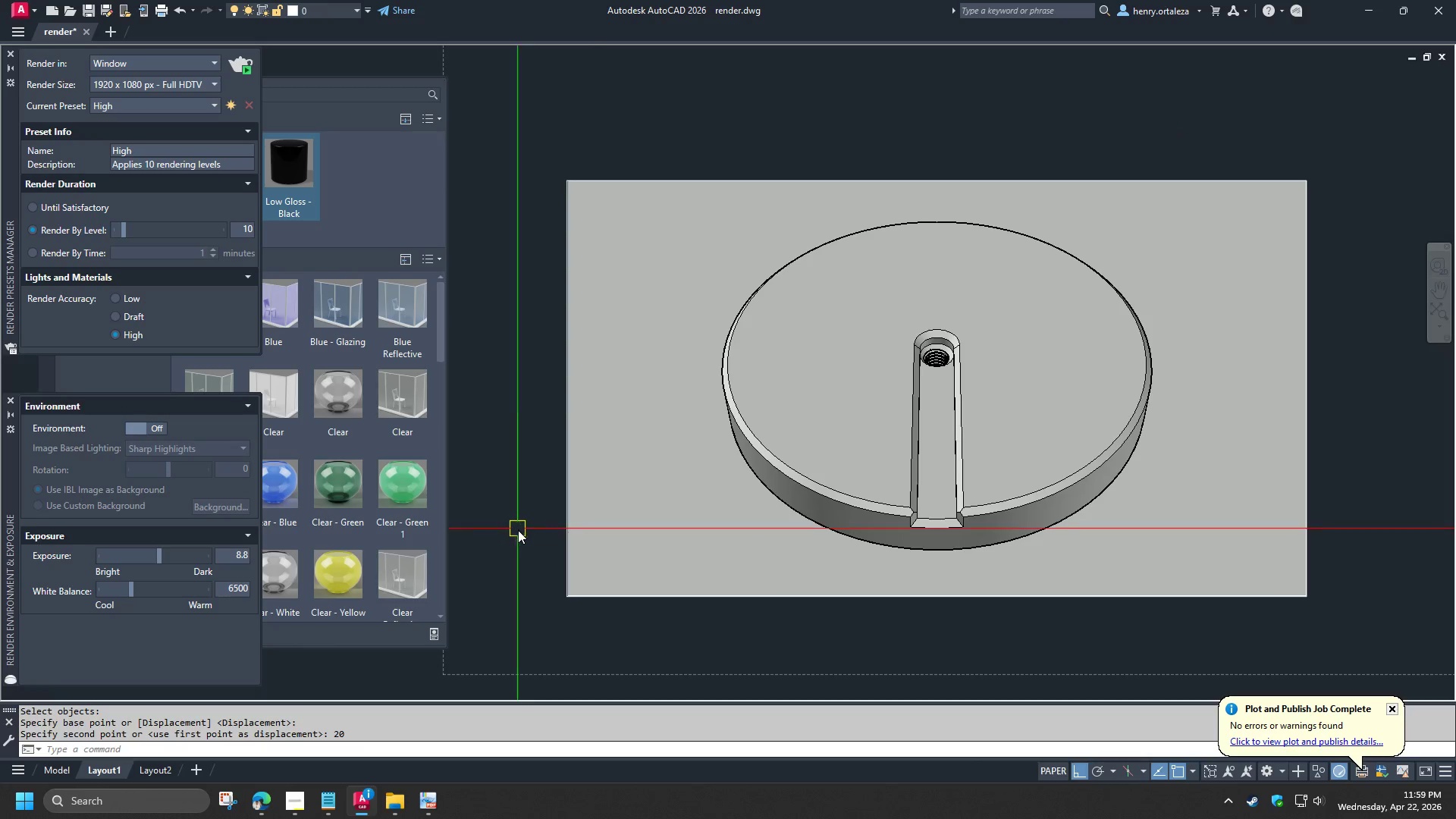 
key(S)
 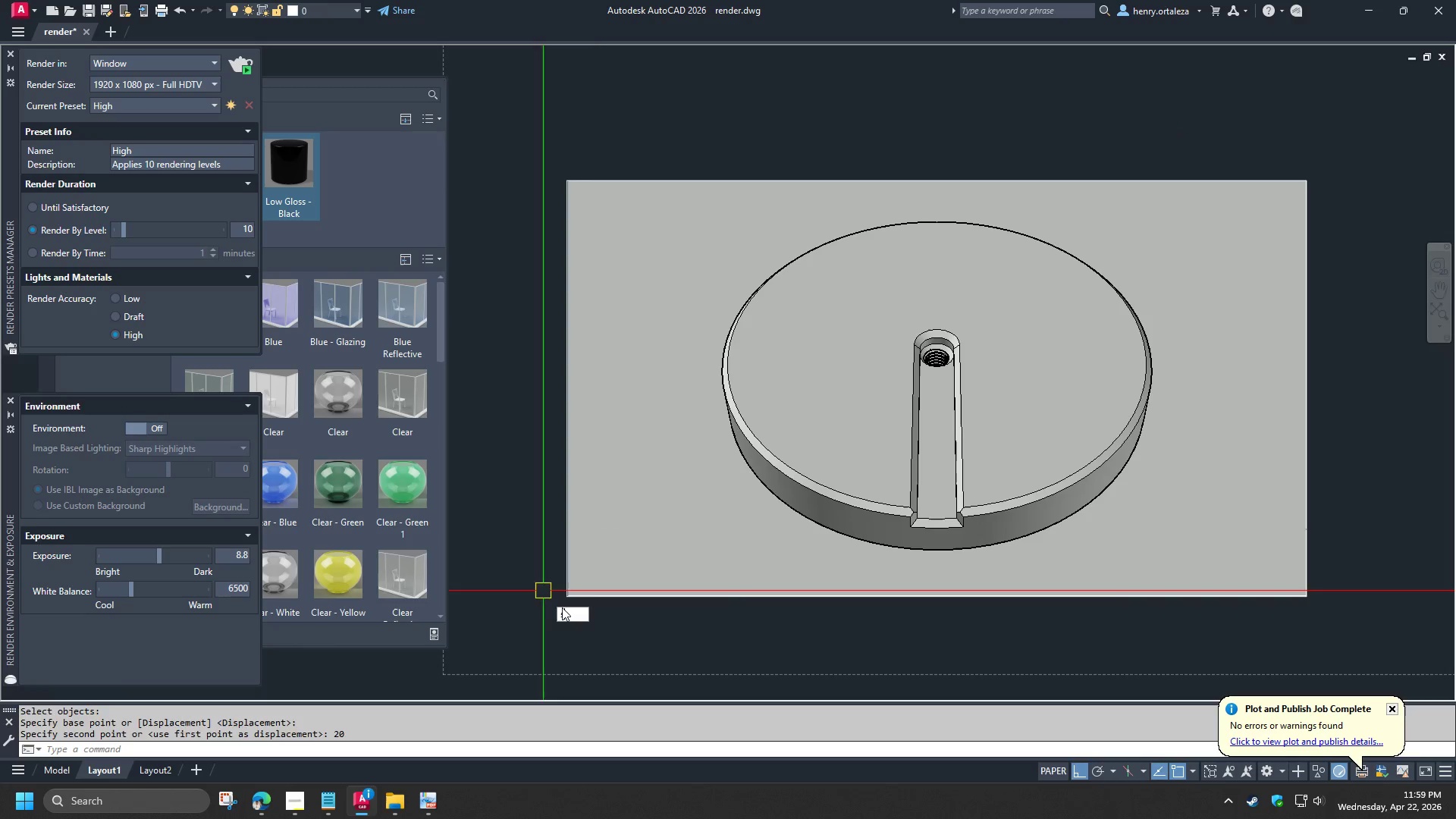 
key(Space)
 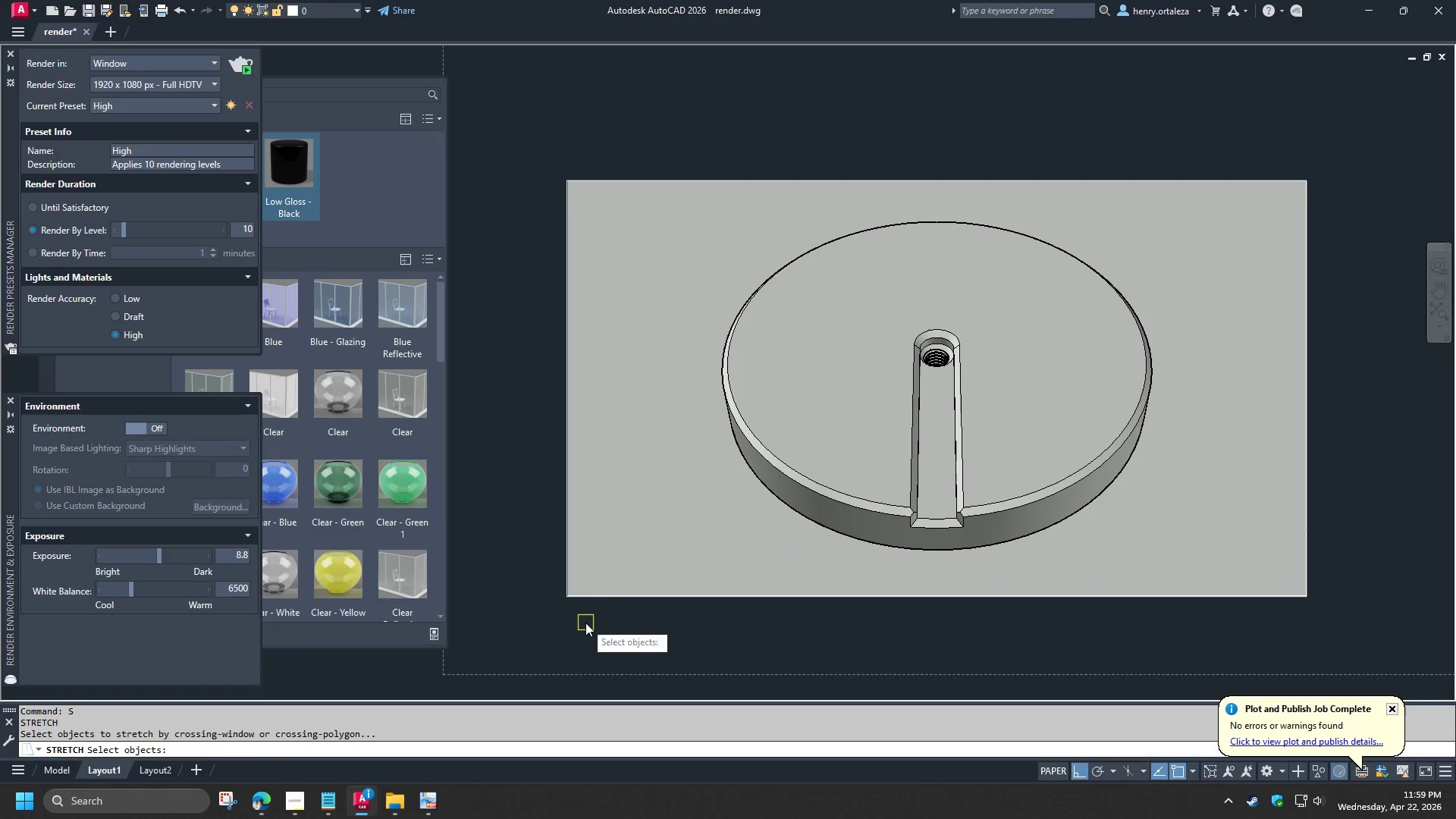 
left_click_drag(start_coordinate=[586, 623], to_coordinate=[580, 612])
 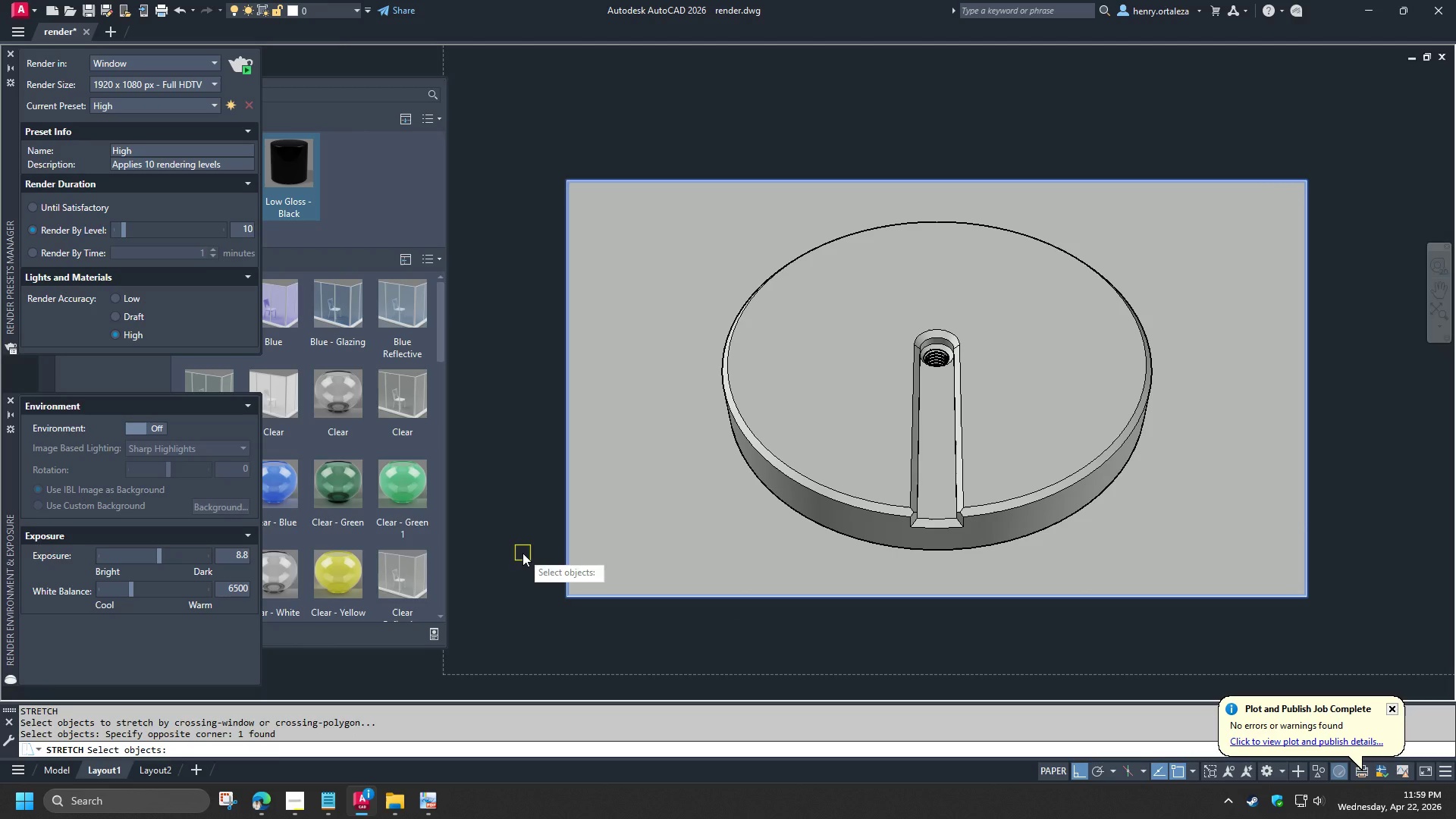 
key(Space)
 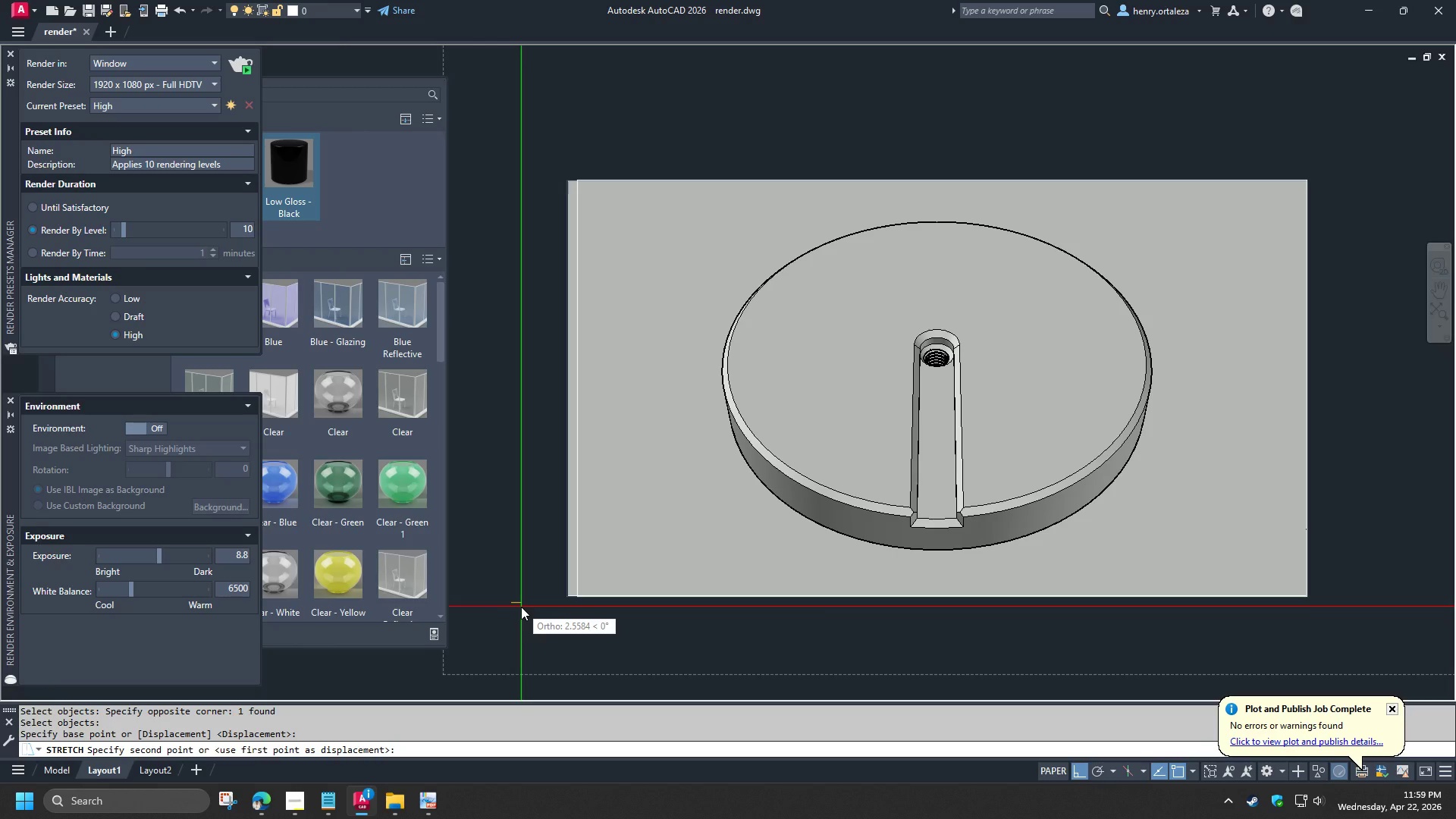 
key(Numpad2)
 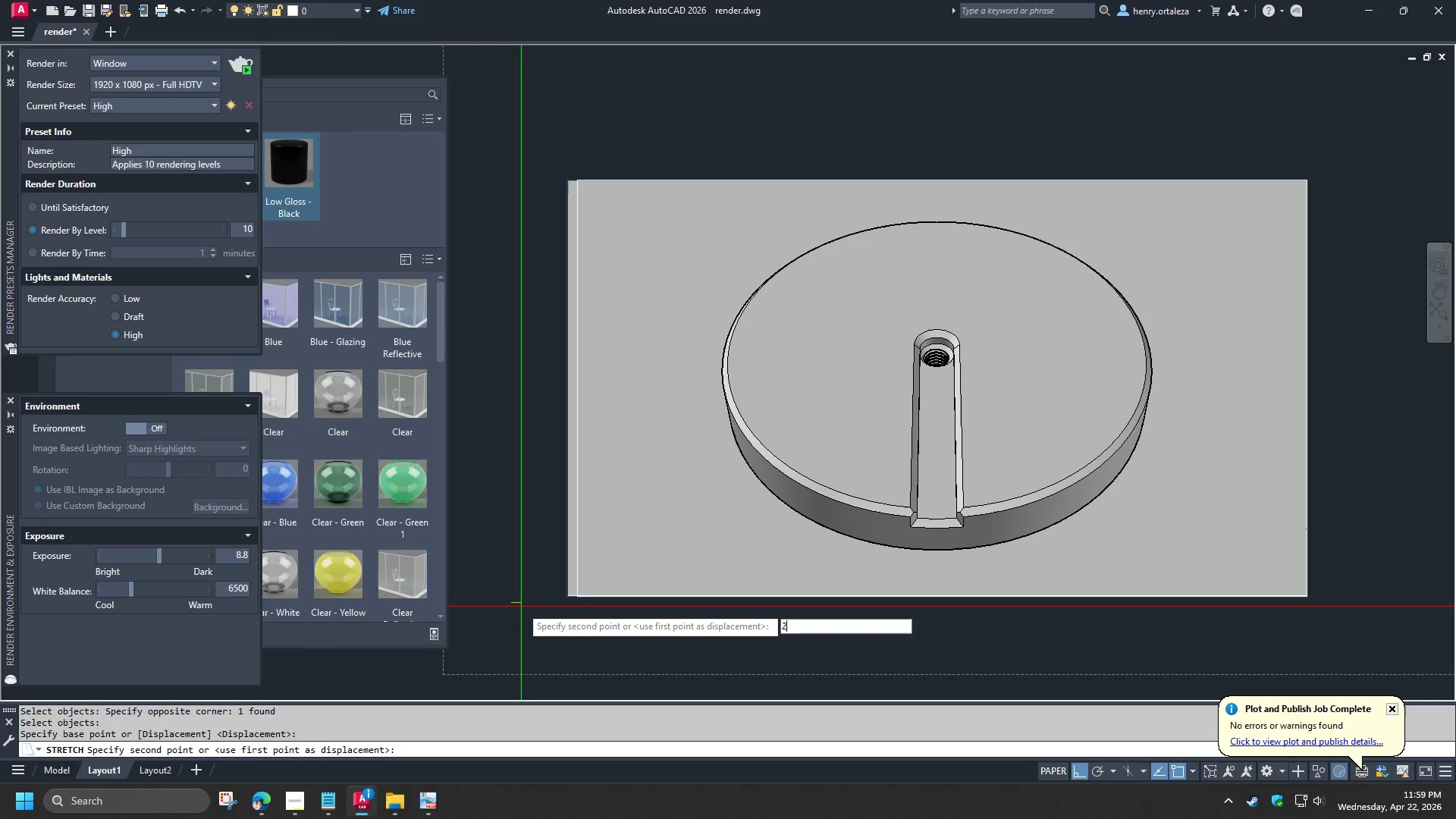 
key(Numpad0)
 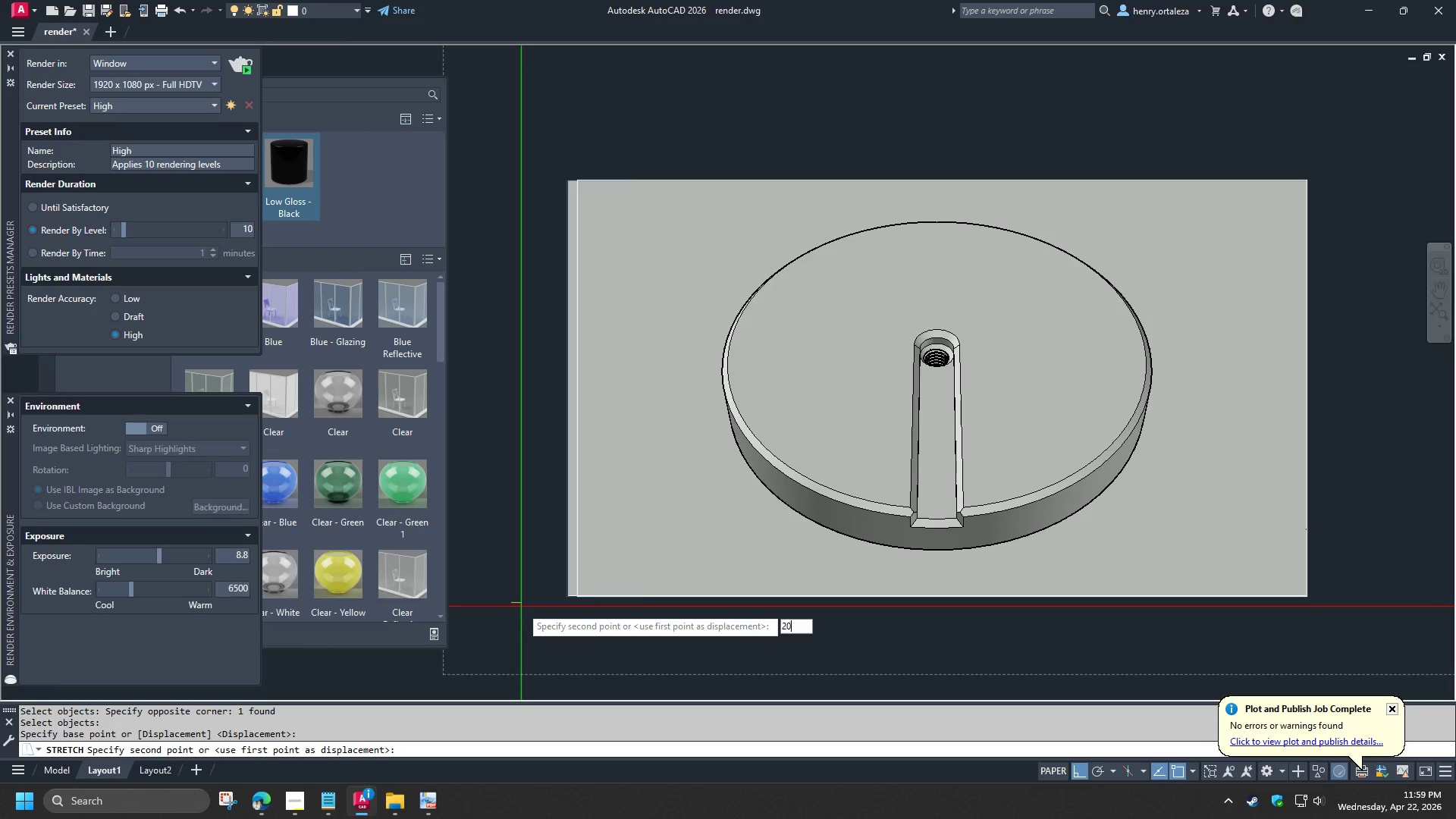 
key(NumpadEnter)
 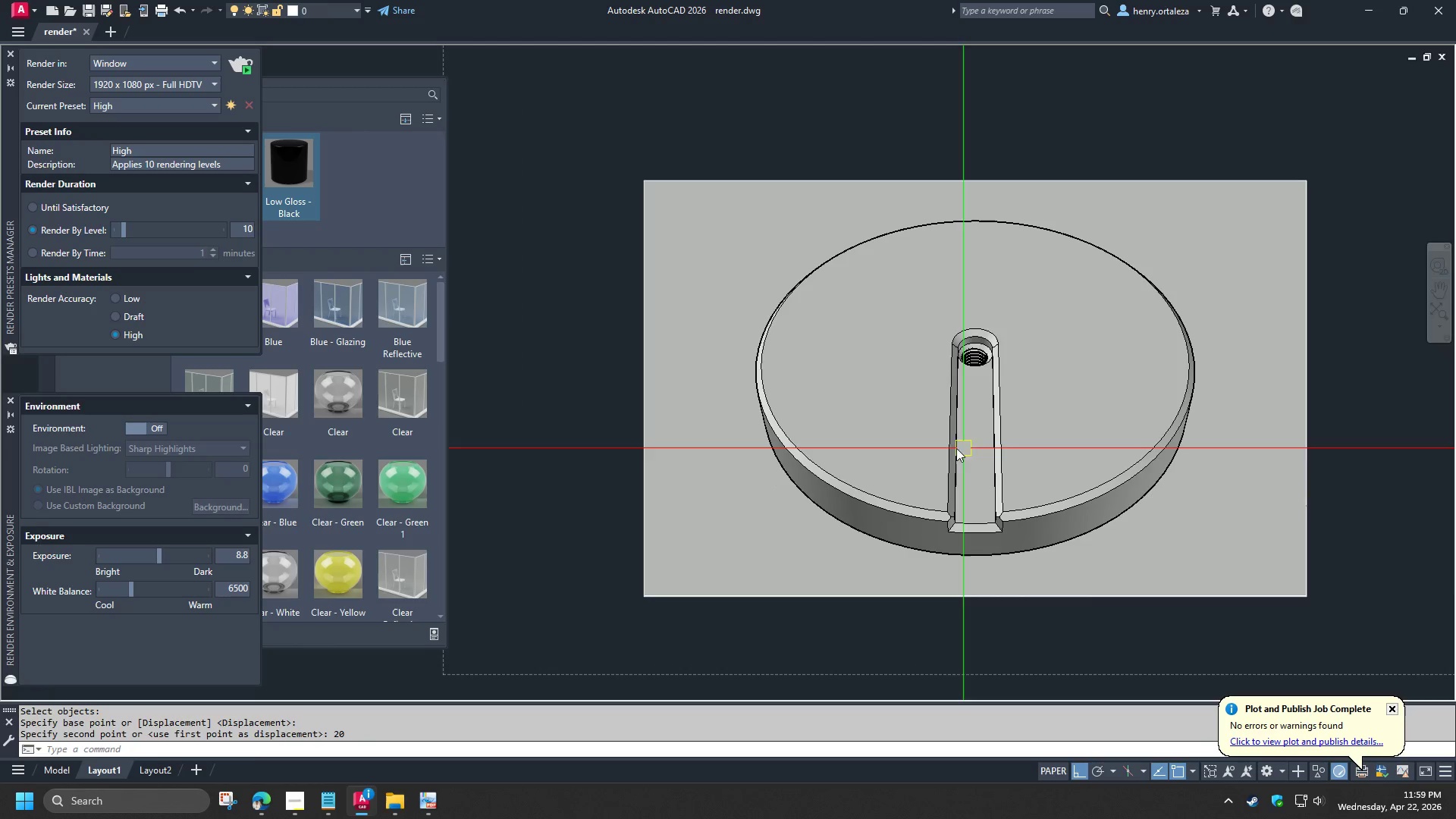 
double_click([946, 447])
 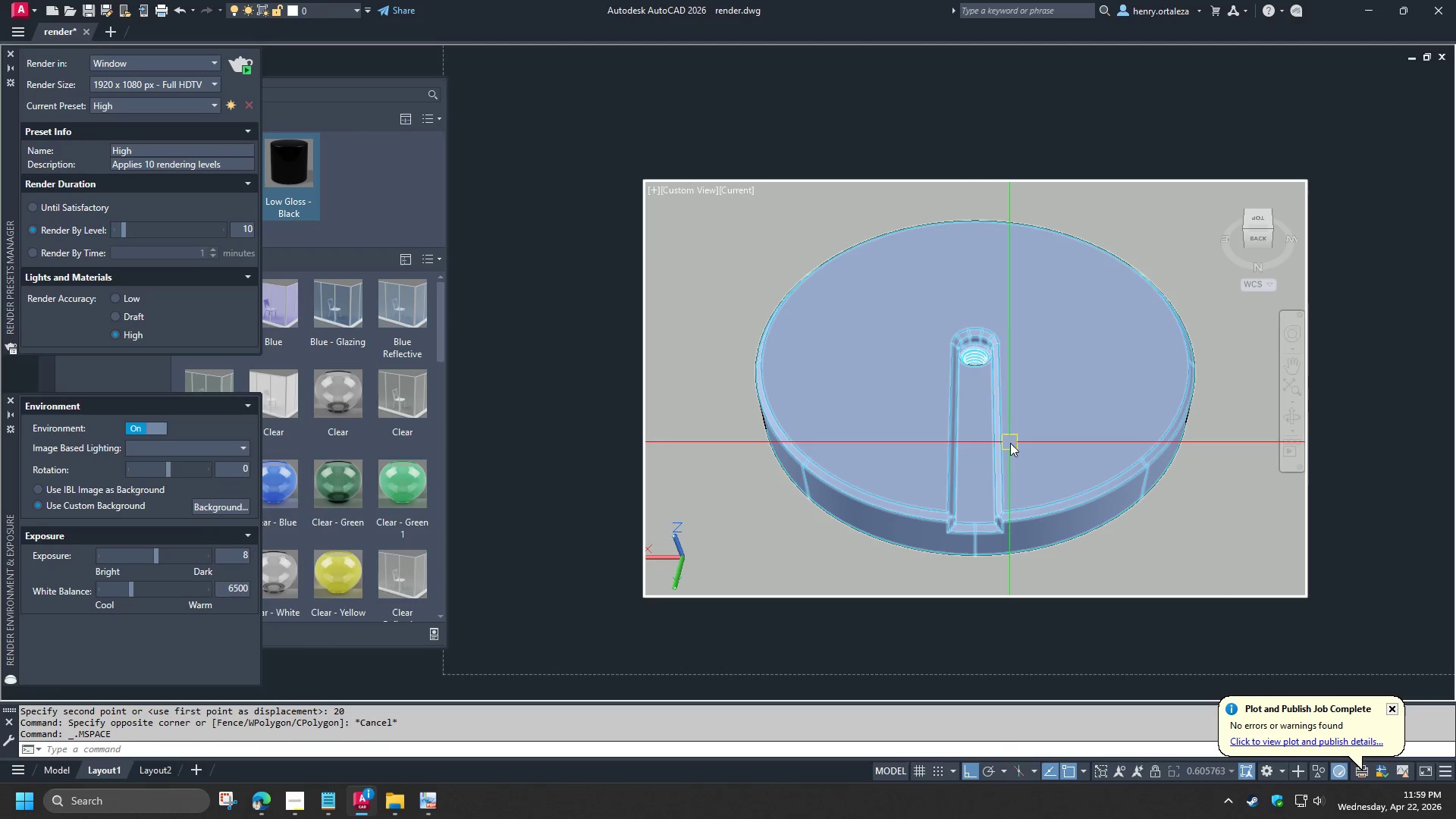 
left_click([993, 442])
 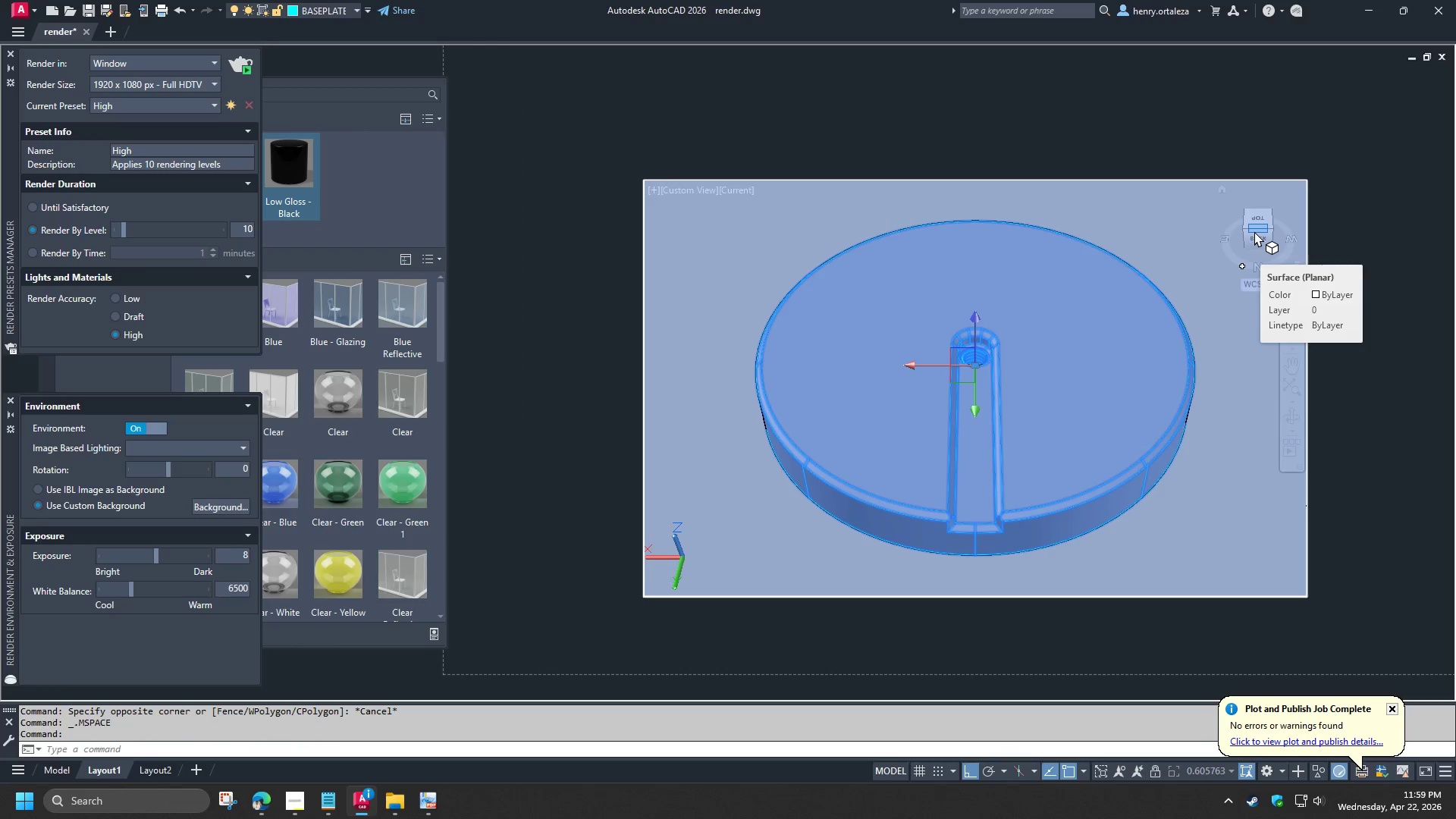 
left_click_drag(start_coordinate=[1258, 231], to_coordinate=[982, 228])
 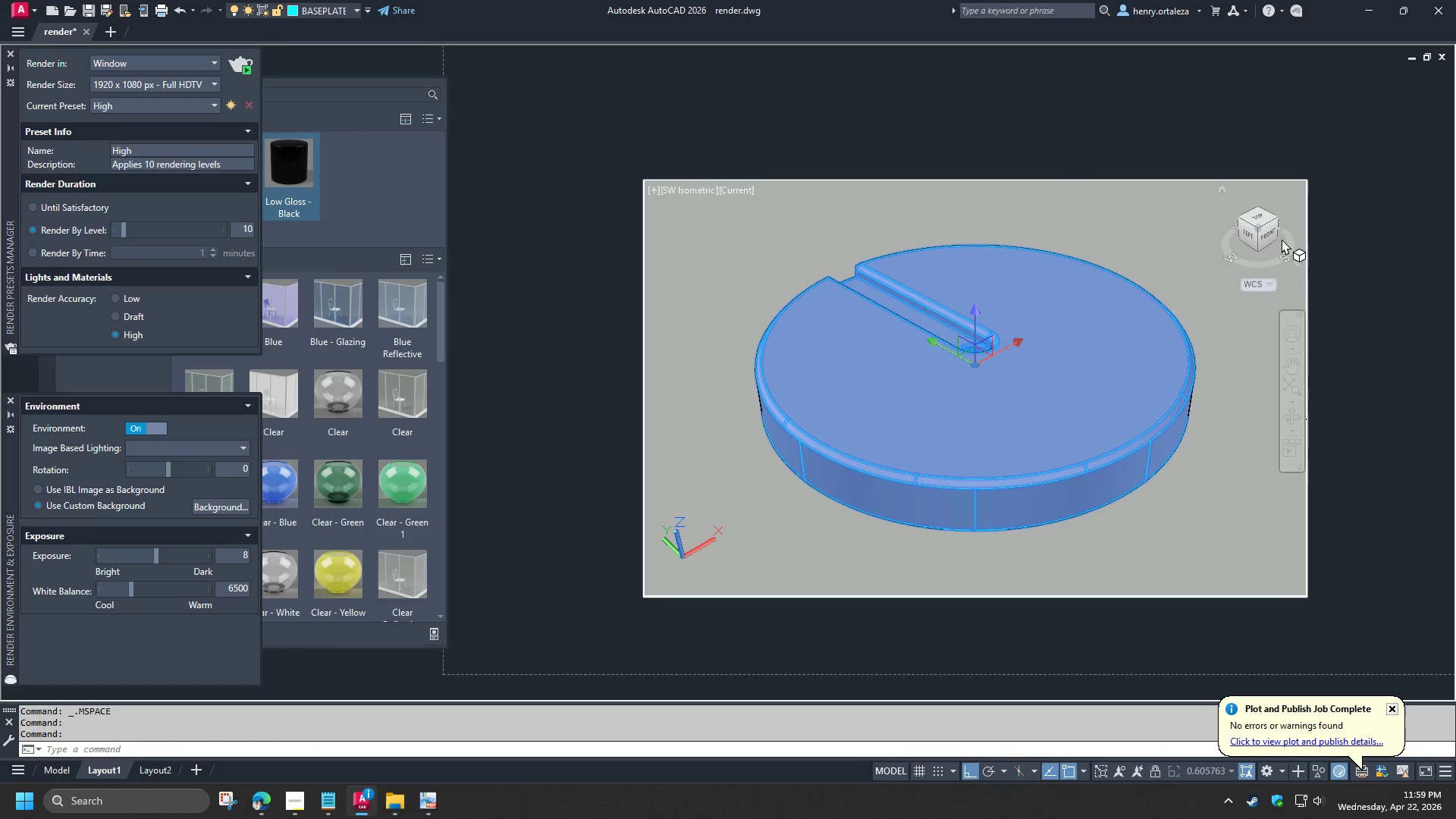 
left_click([1269, 234])
 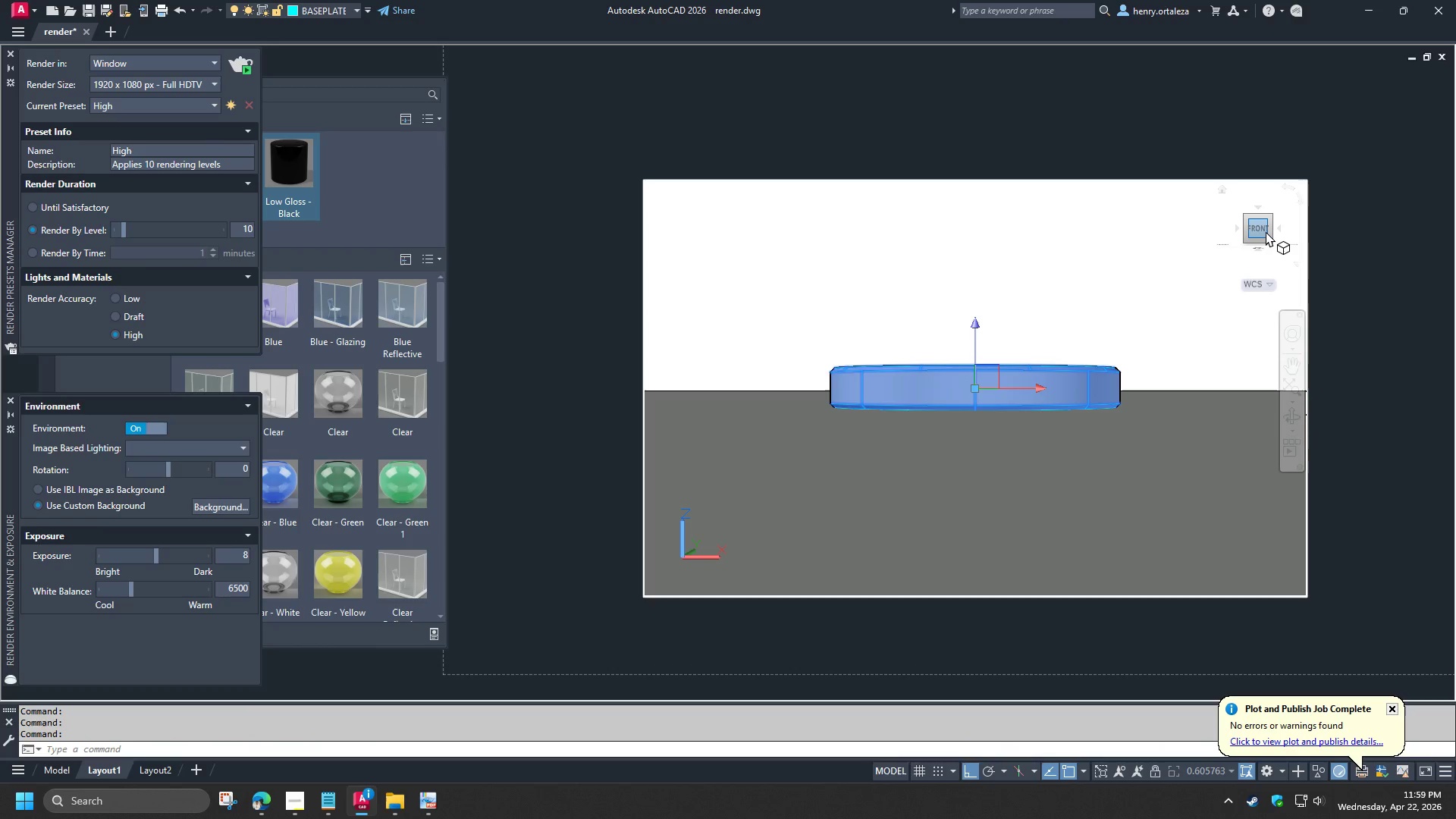 
right_click([1266, 231])
 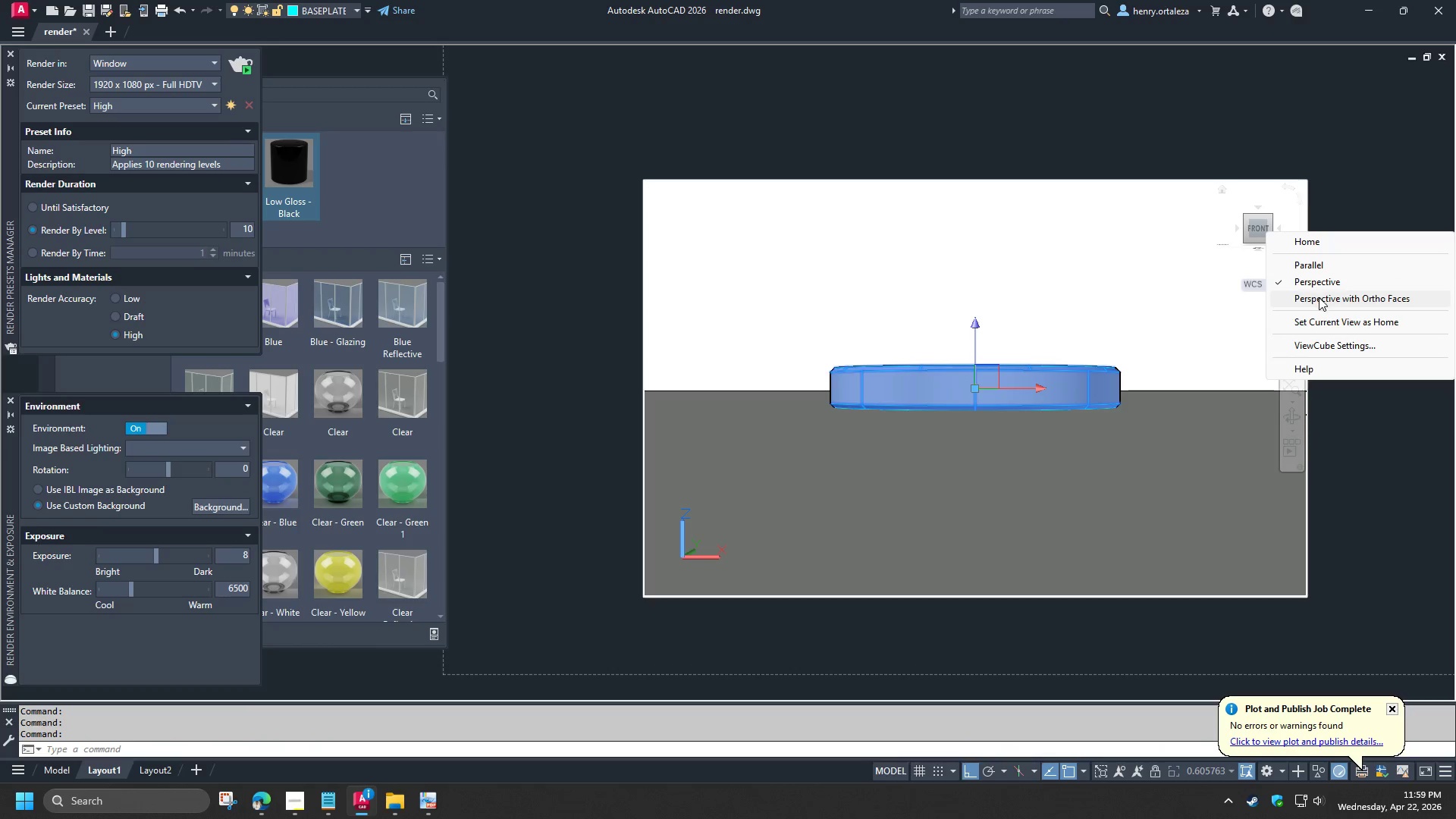 
left_click([1319, 297])
 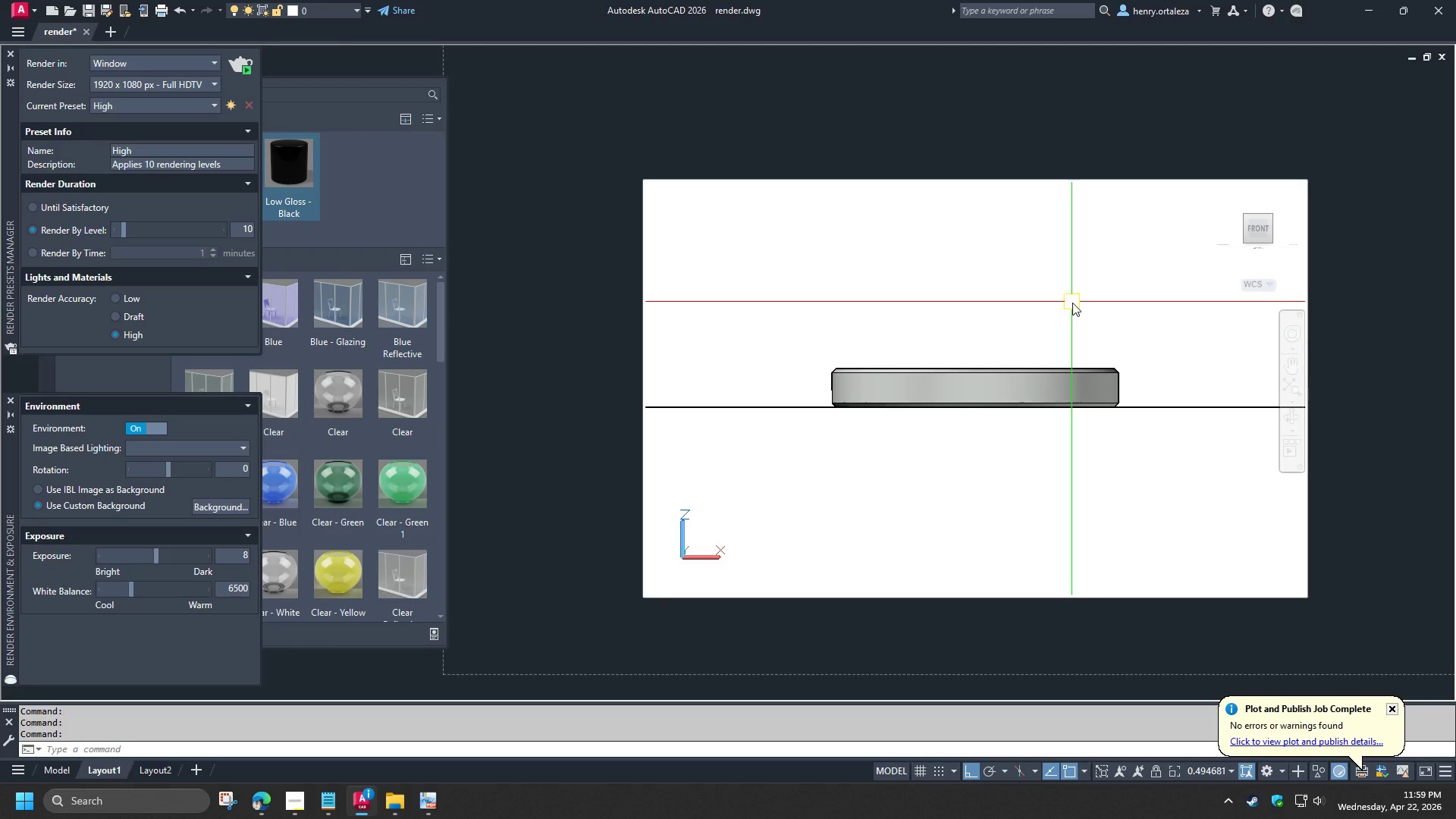 
key(Z)
 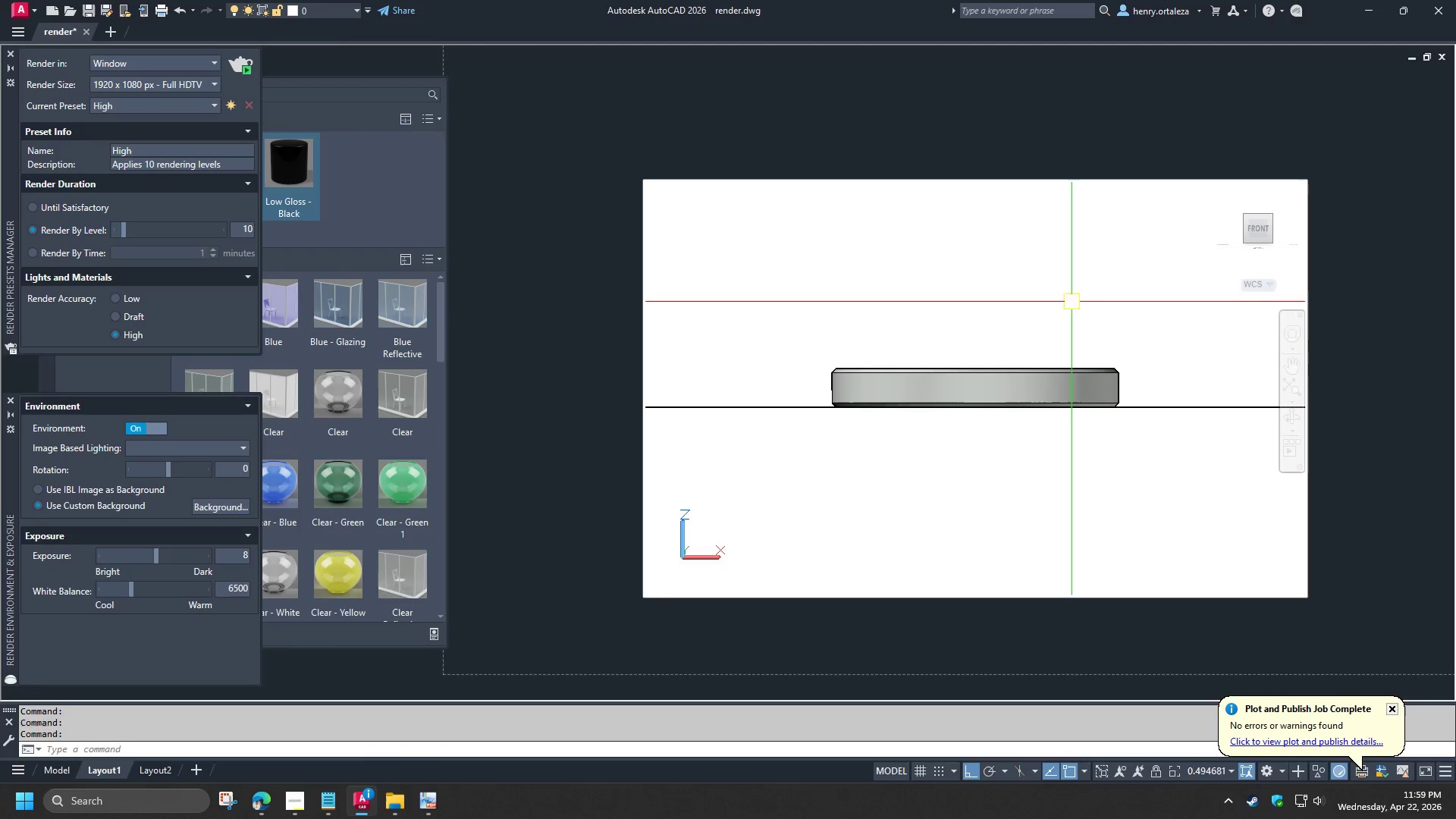 
key(Space)
 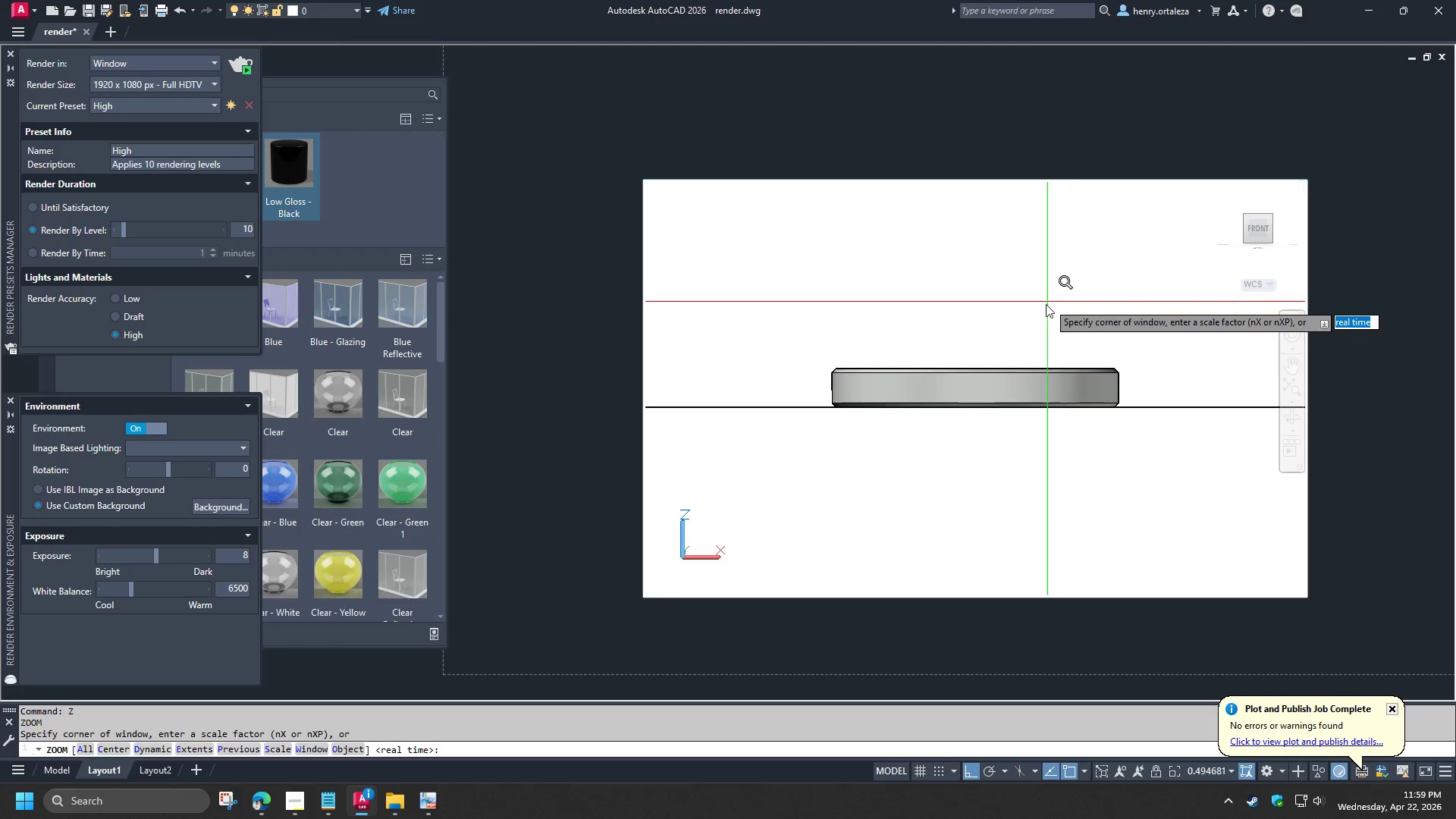 
key(O)
 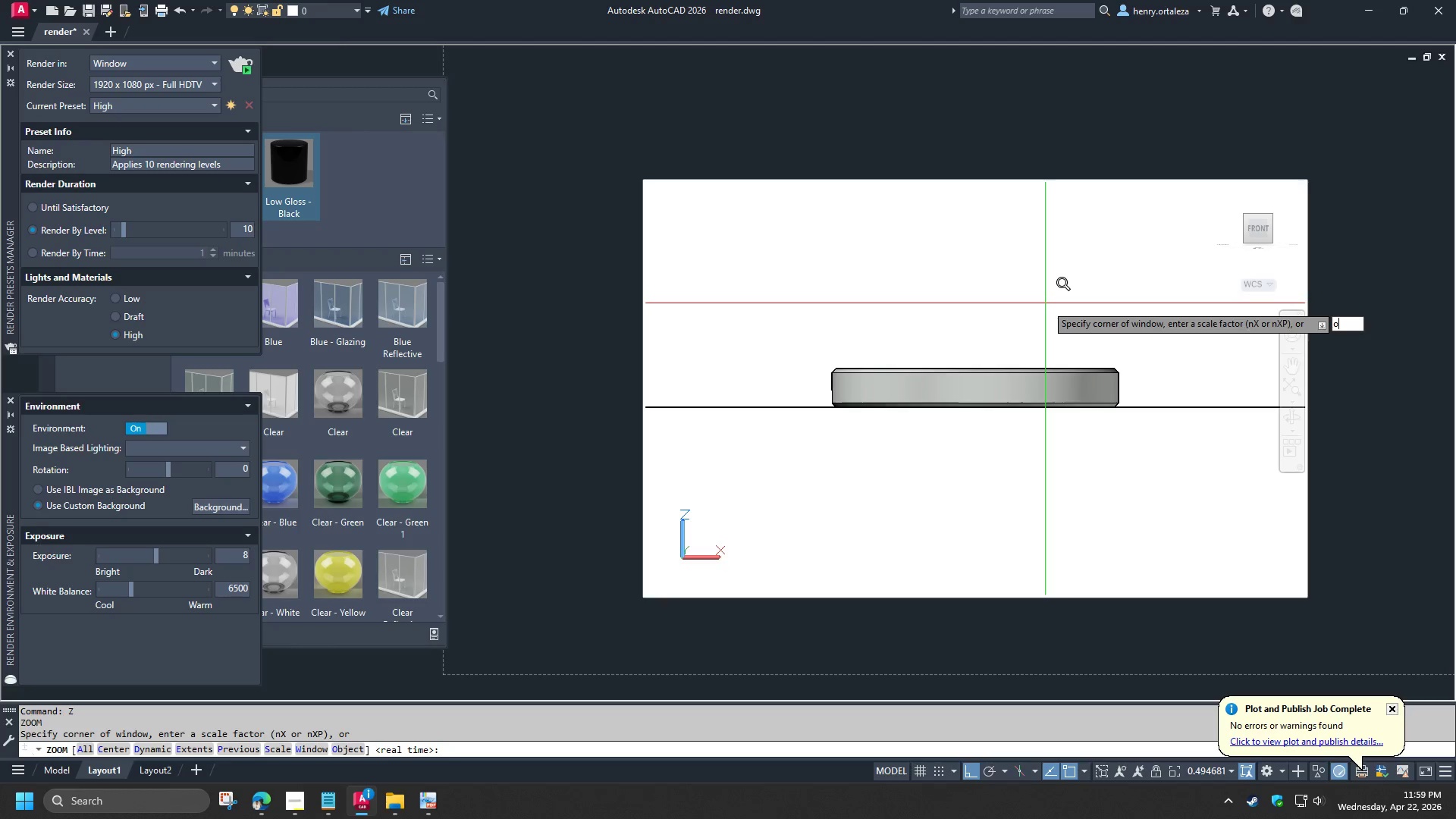 
key(Space)
 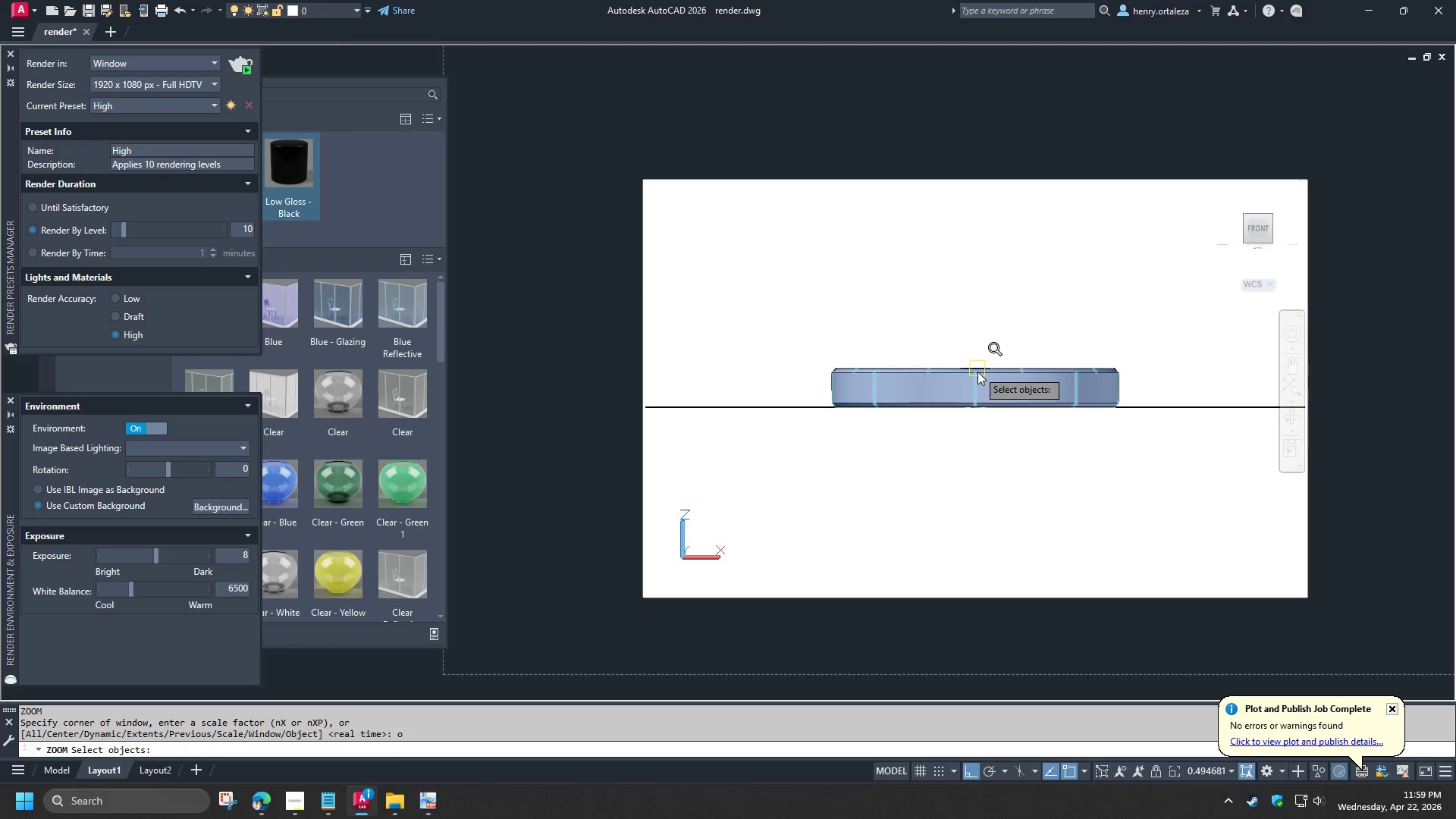 
left_click([977, 373])
 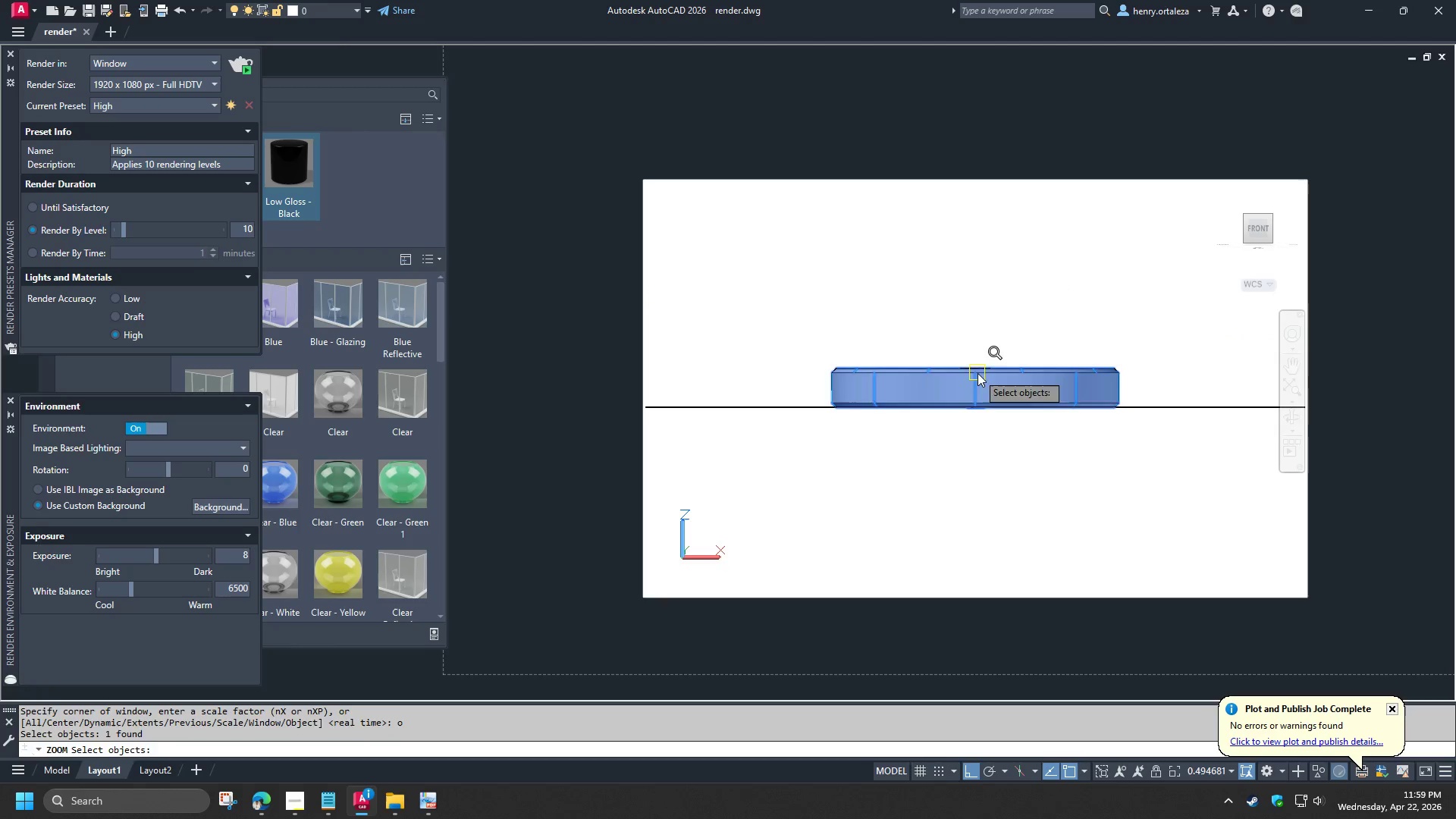 
type( face)
 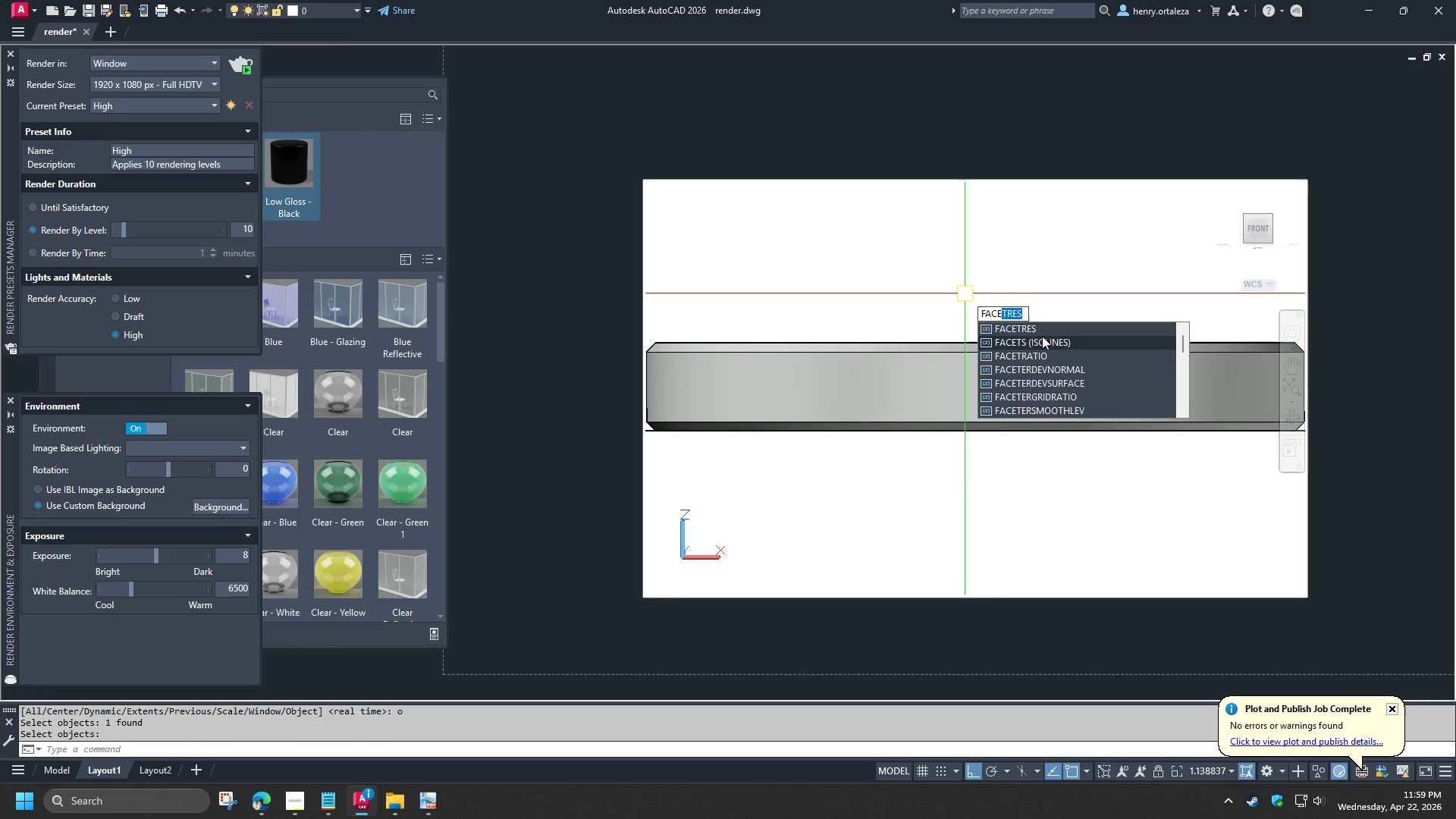 
left_click([1042, 334])
 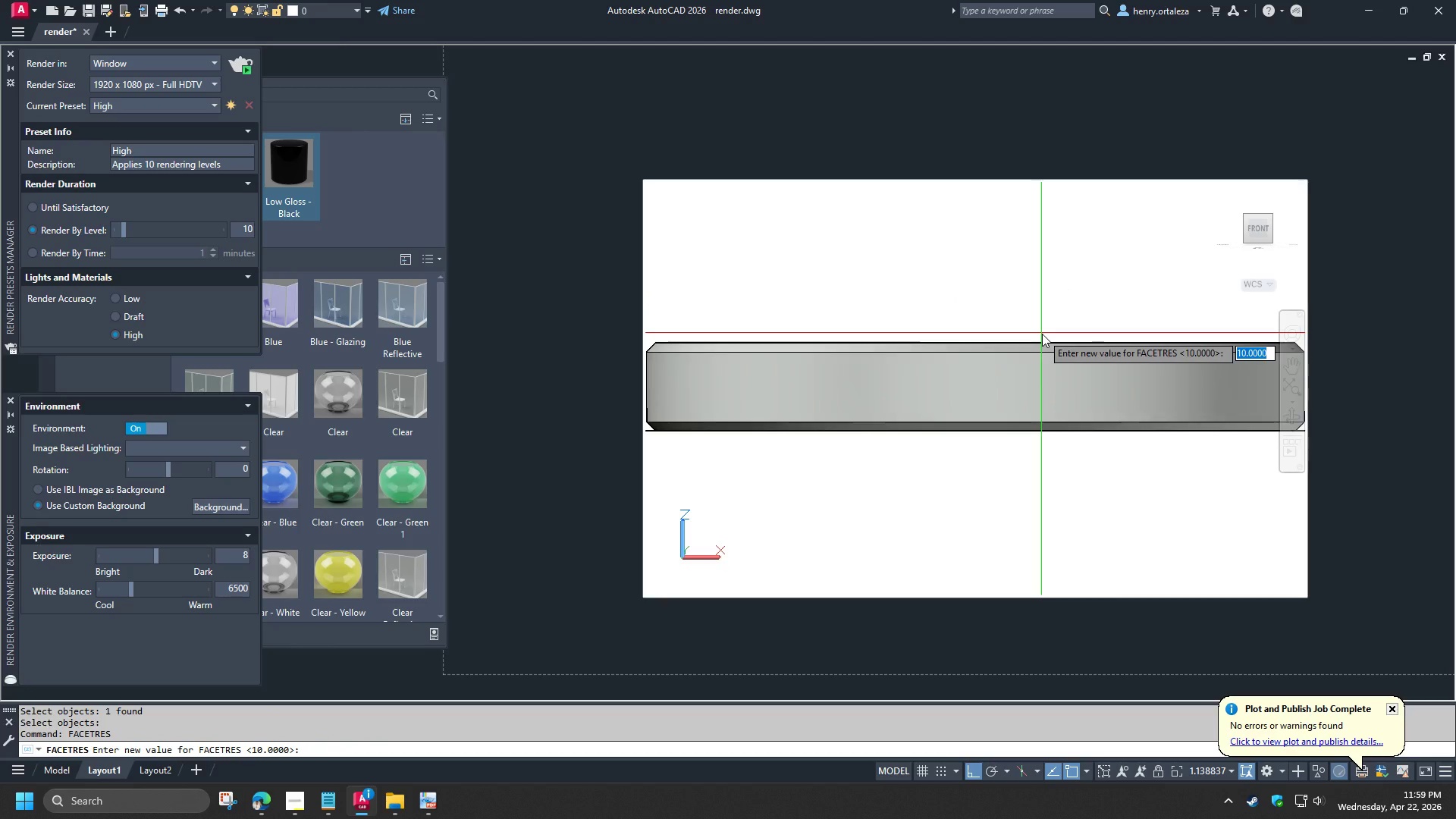 
type( rr )
 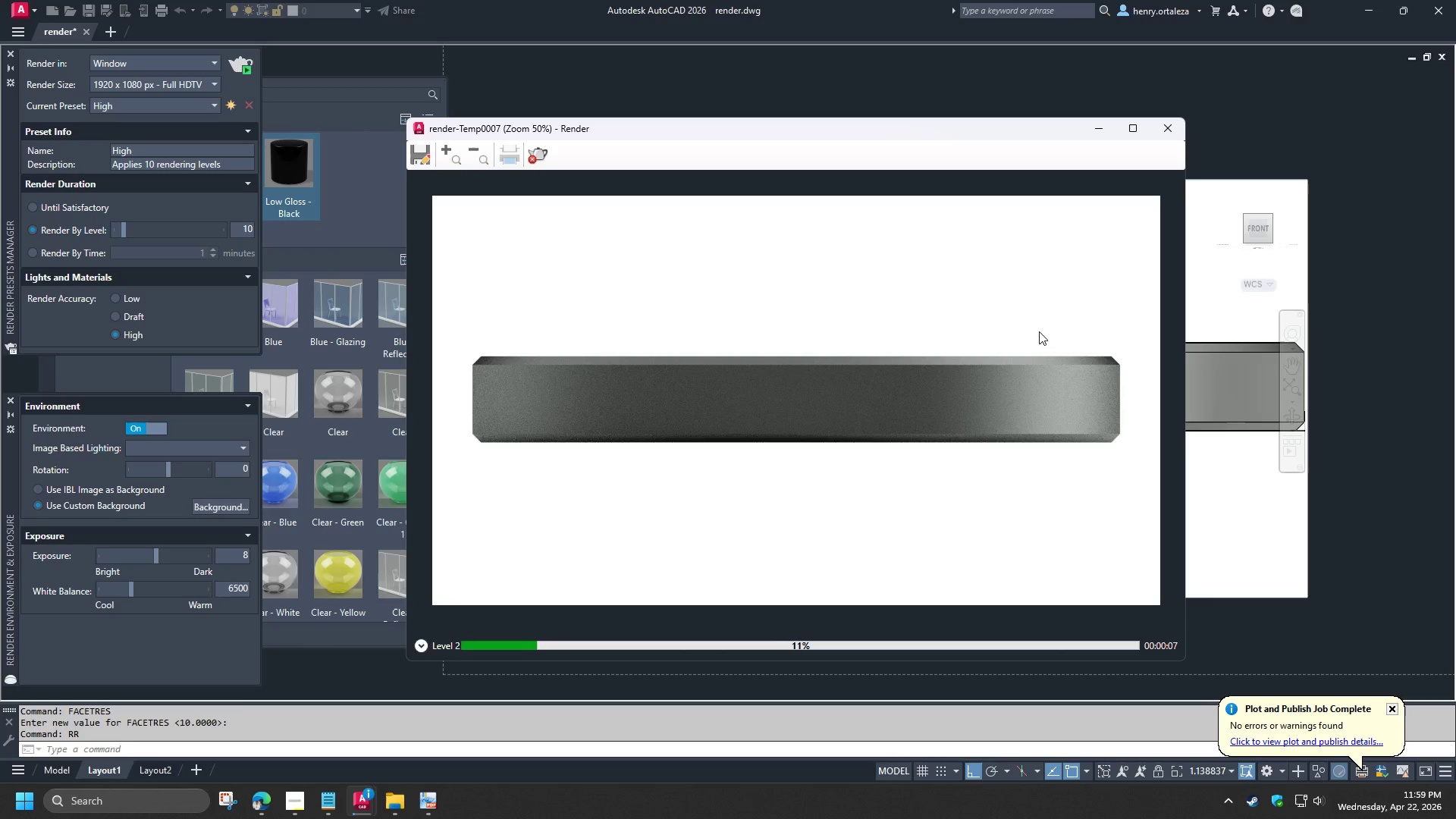 
wait(12.25)
 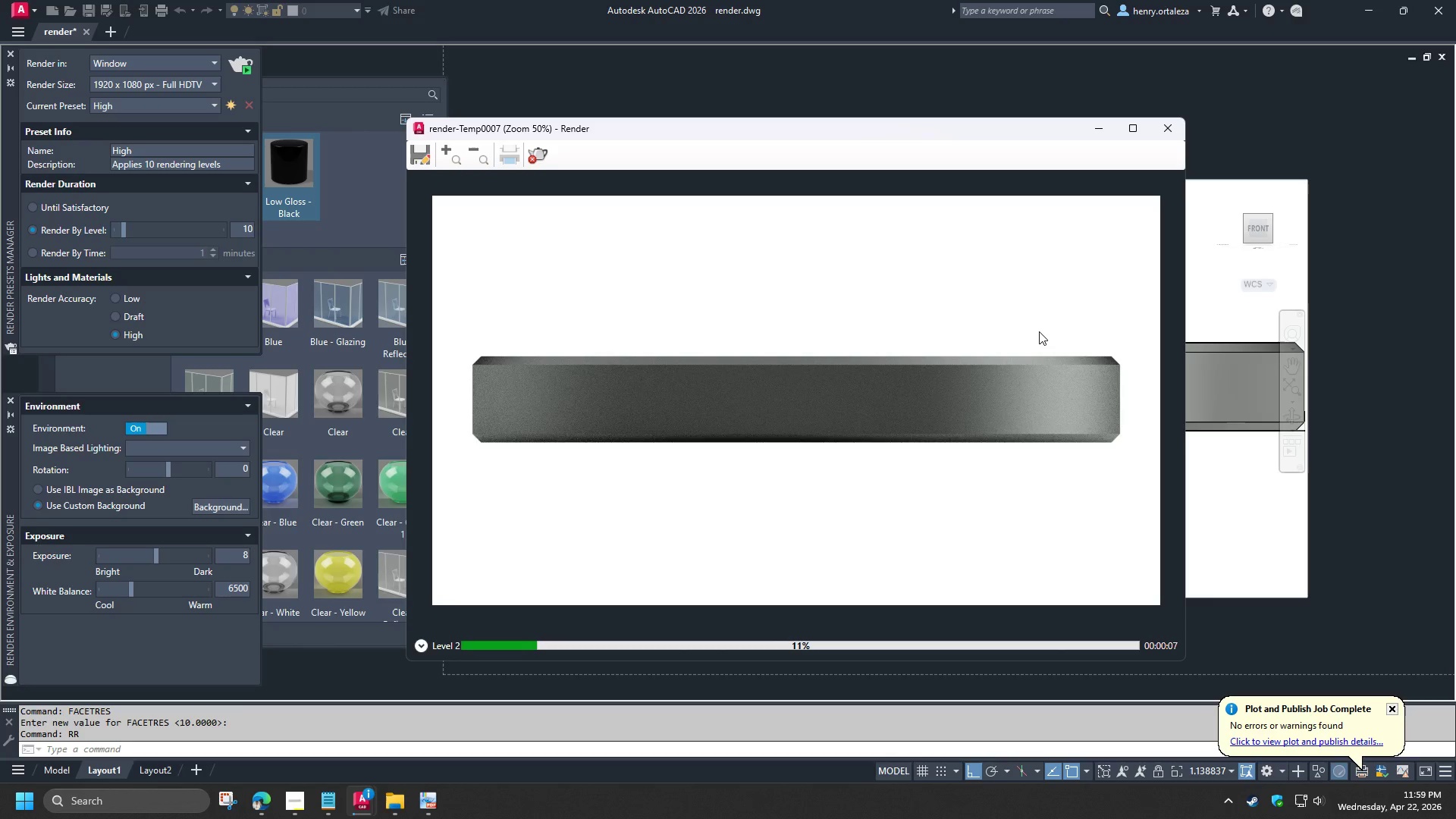 
left_click_drag(start_coordinate=[1188, 456], to_coordinate=[1125, 455])
 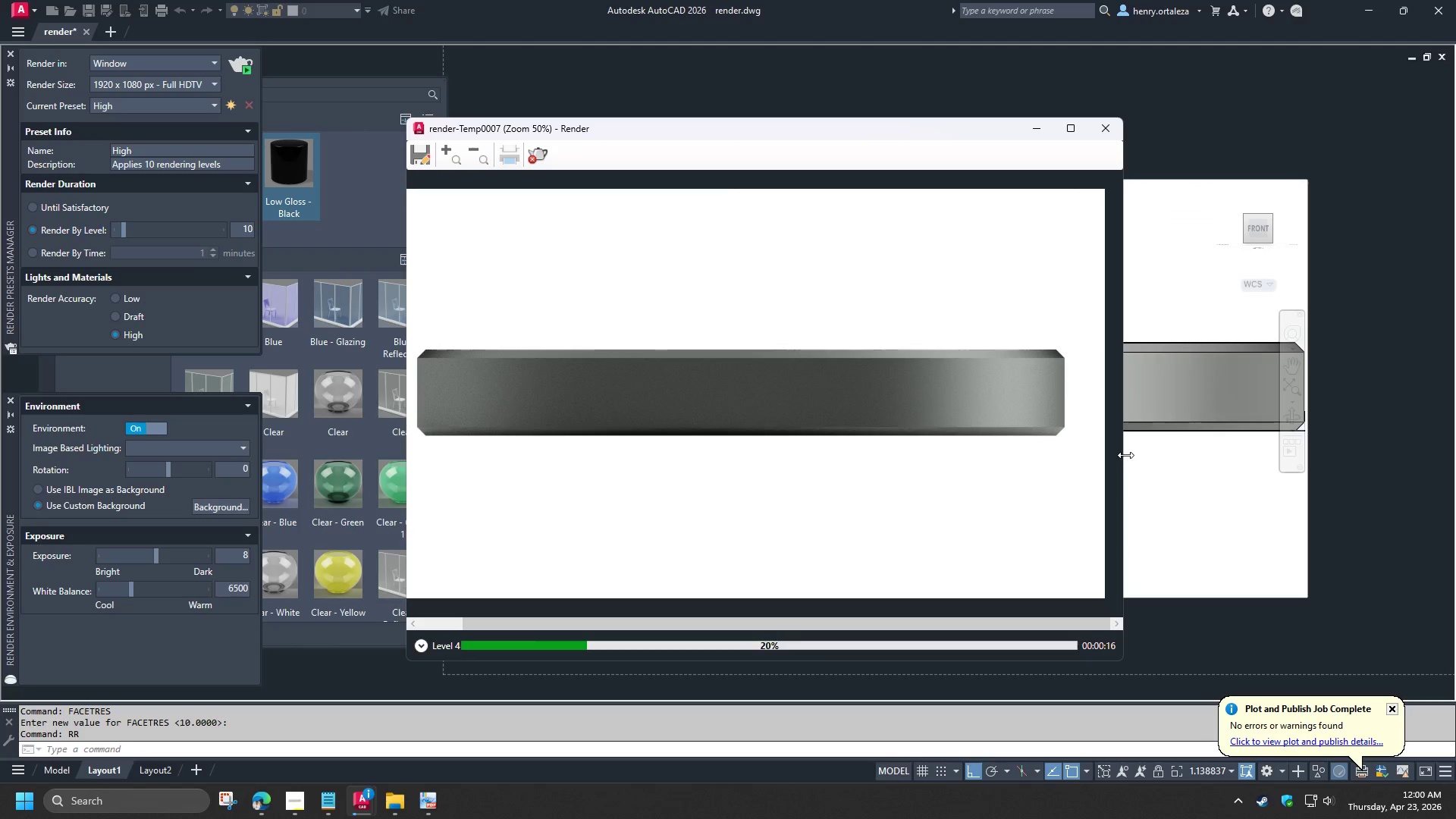 
left_click_drag(start_coordinate=[1125, 455], to_coordinate=[1162, 457])
 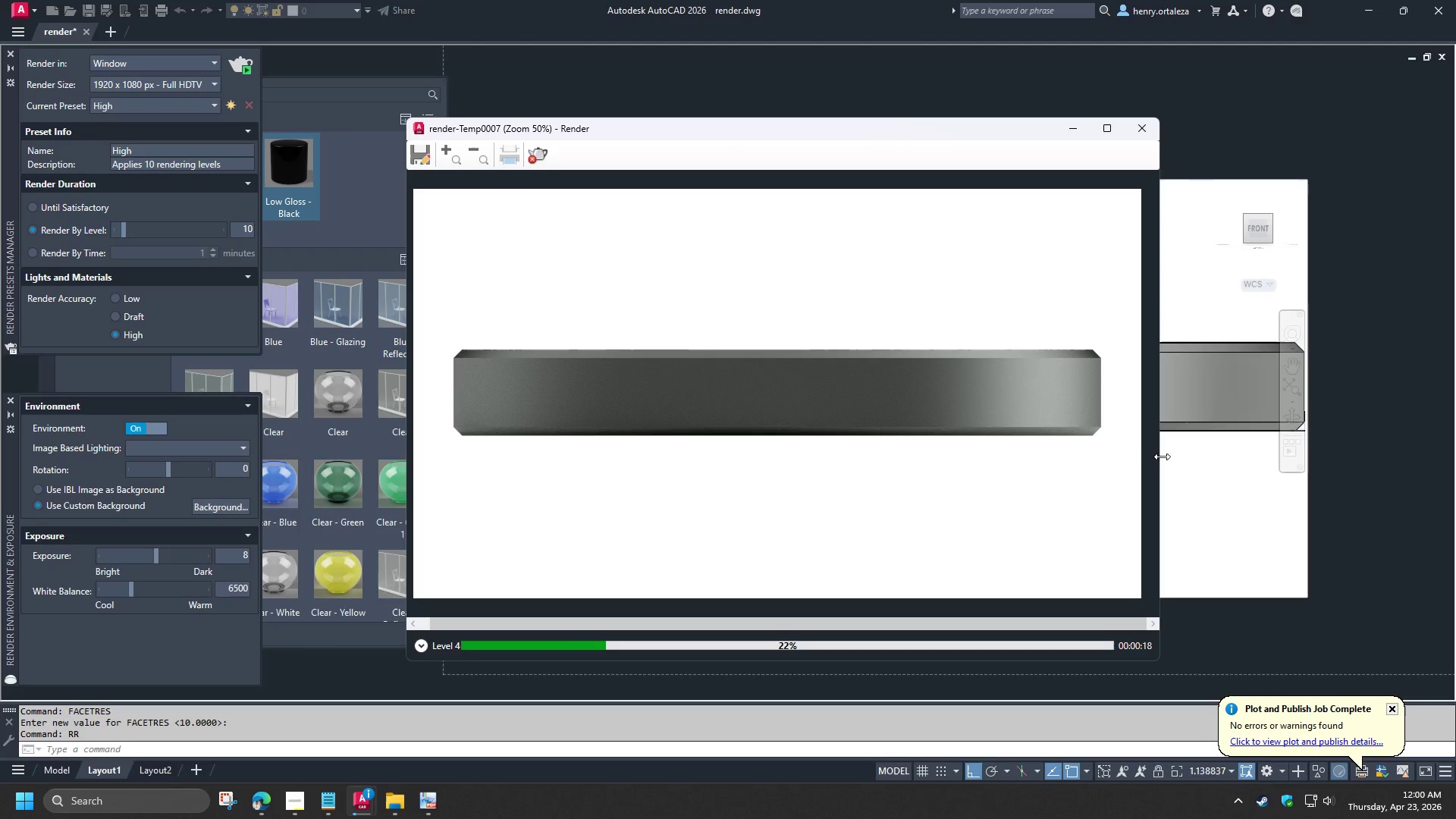 
left_click_drag(start_coordinate=[1162, 457], to_coordinate=[1167, 457])
 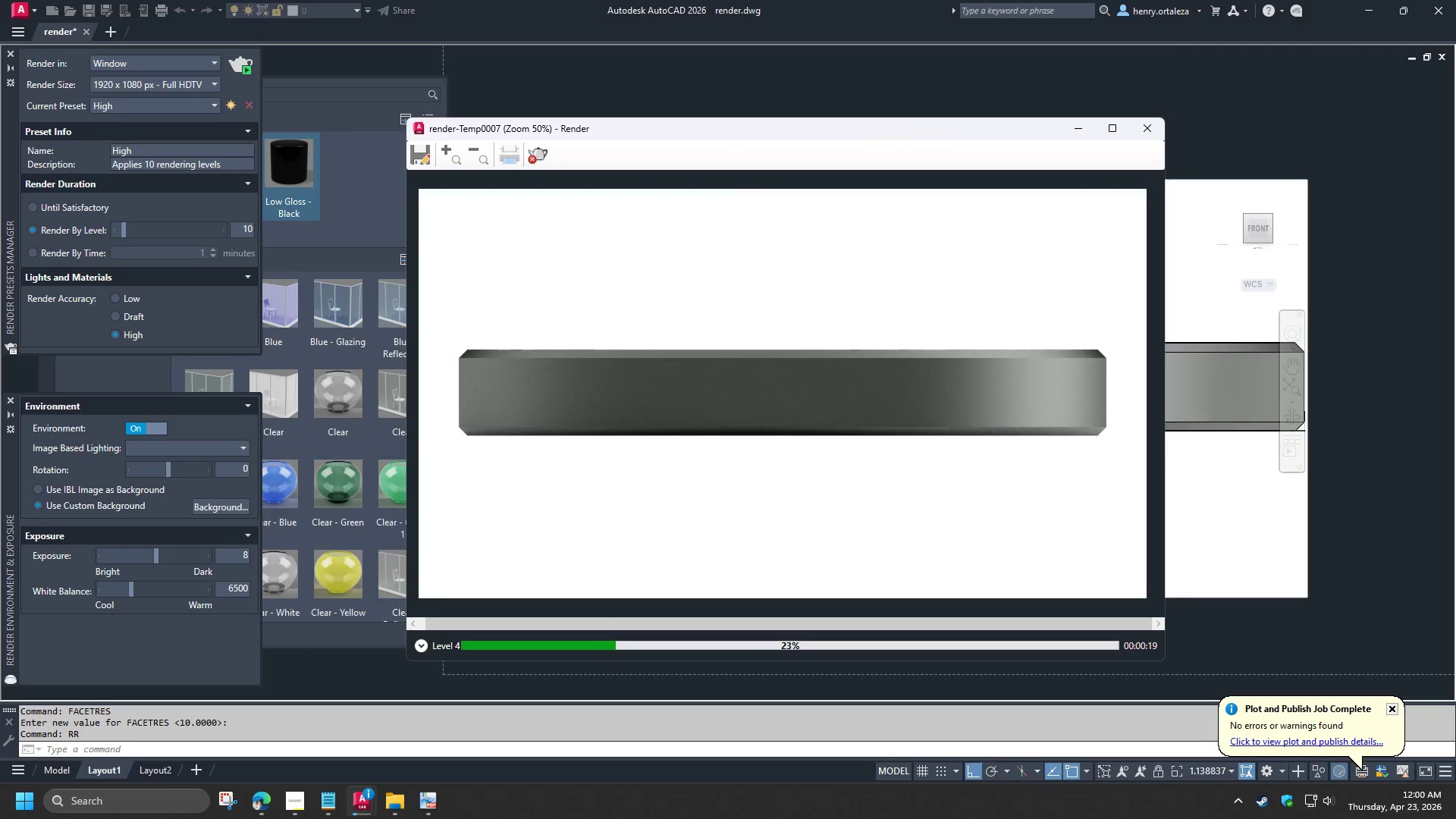 
left_click_drag(start_coordinate=[1167, 457], to_coordinate=[1175, 457])
 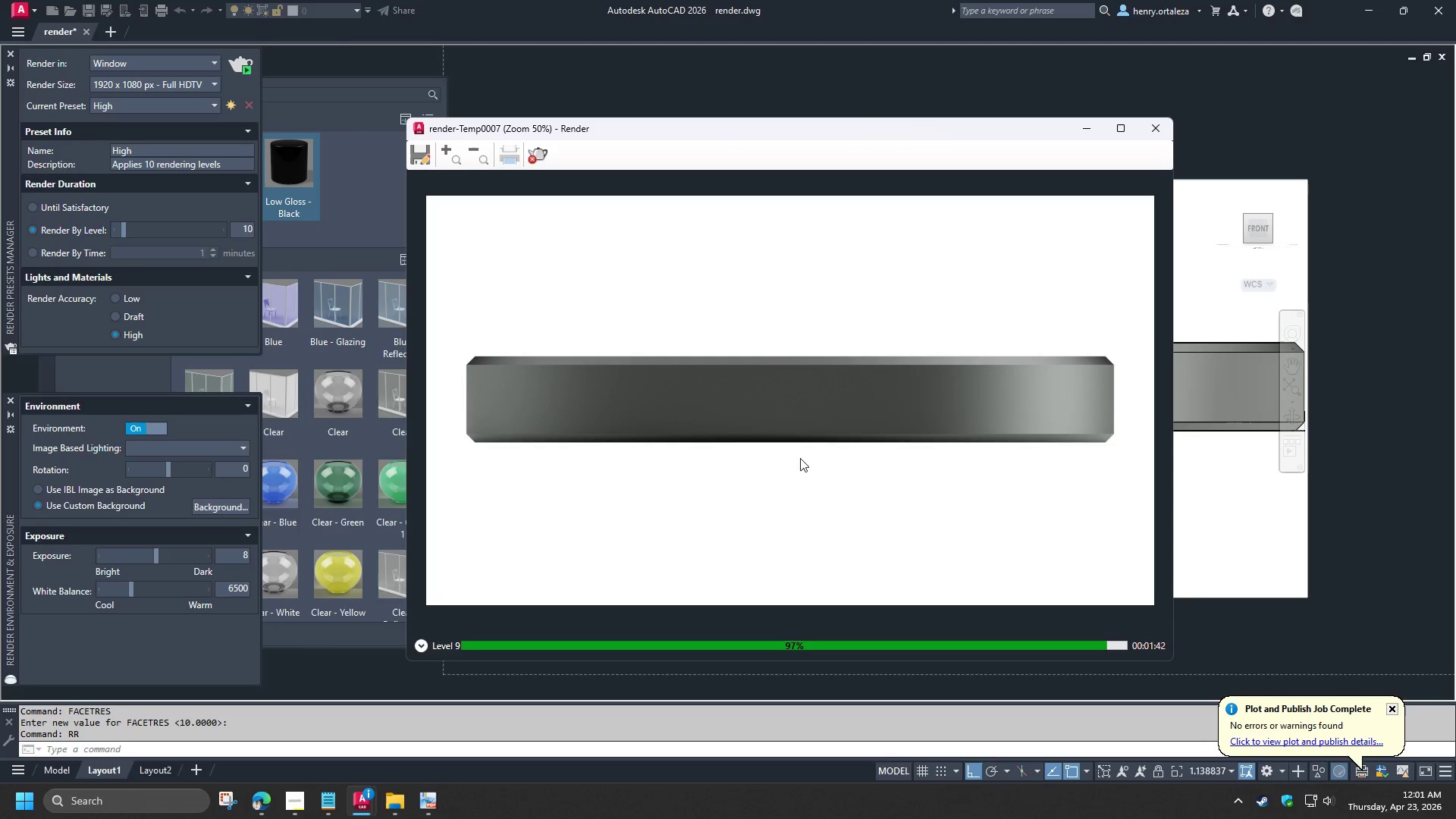 
wait(87.78)
 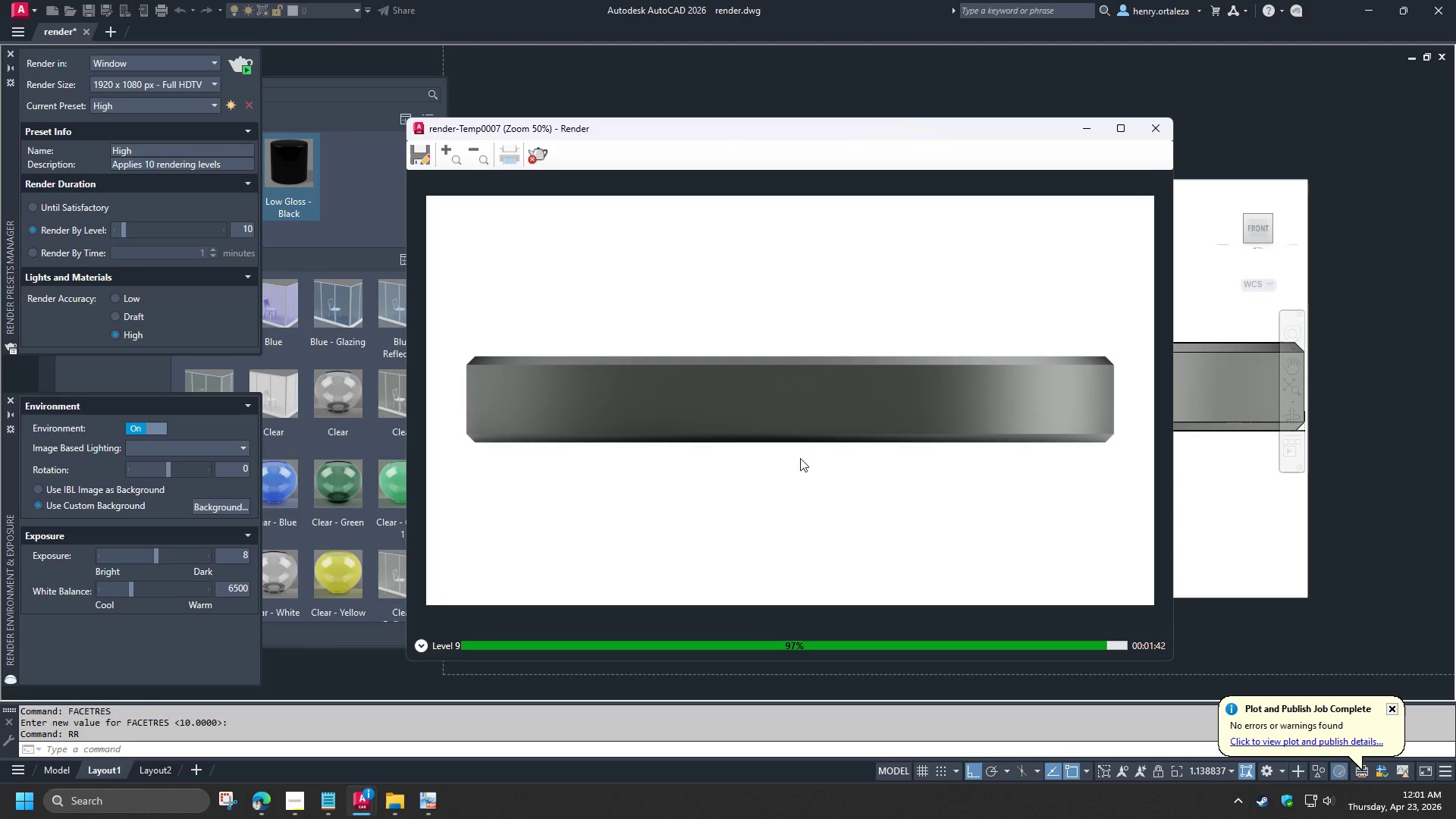 
left_click([427, 158])
 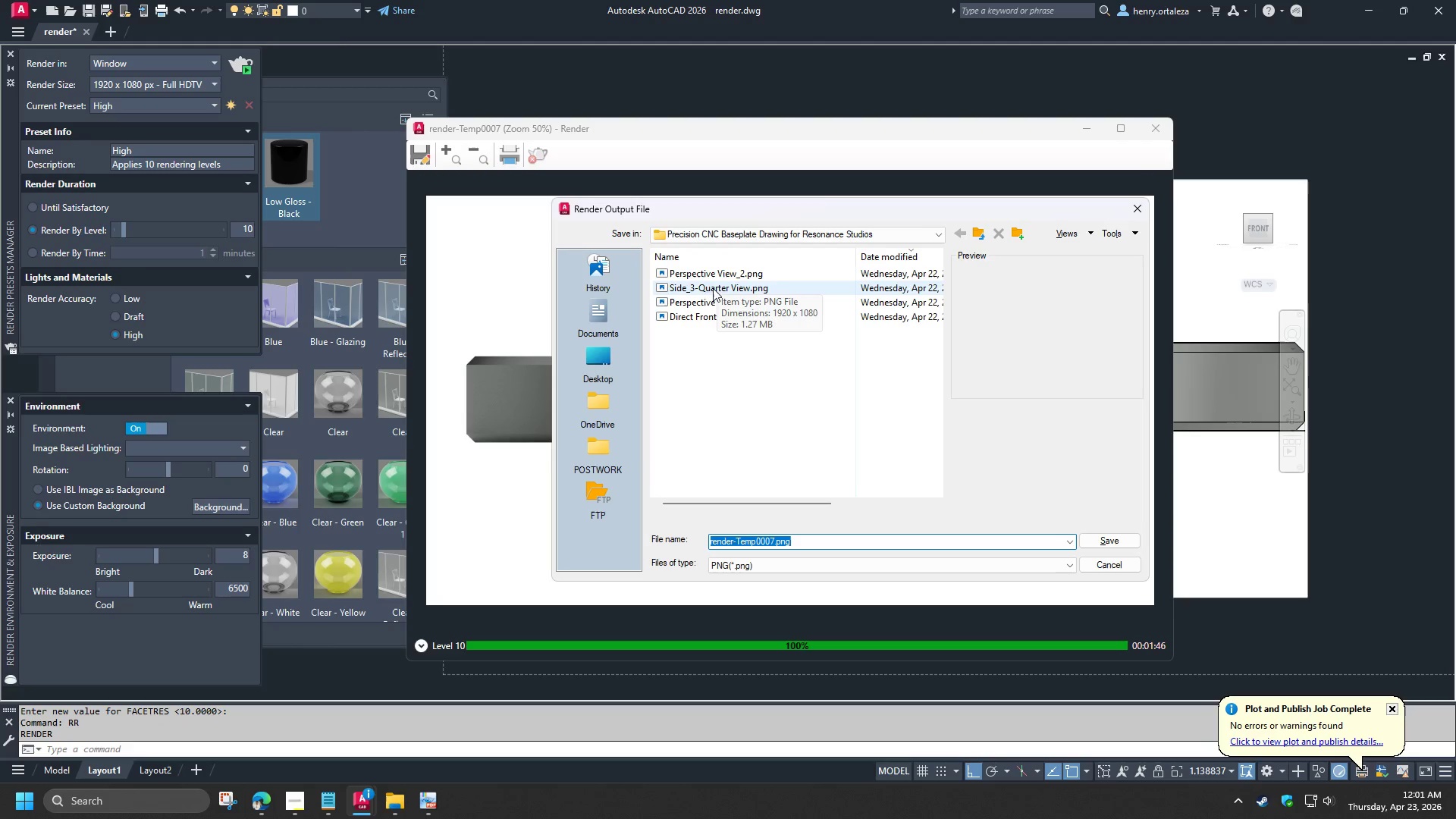 
left_click([698, 315])
 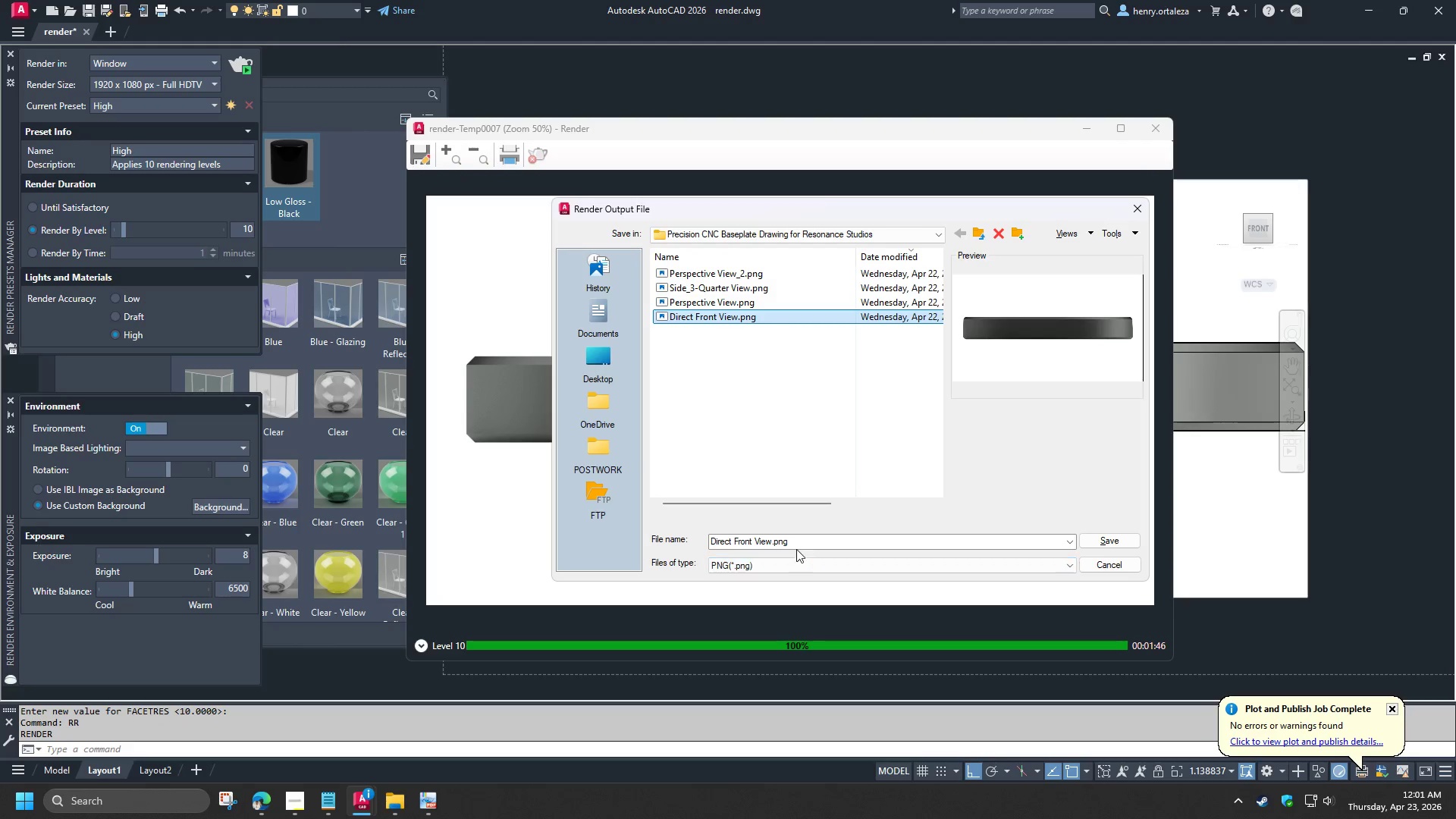 
left_click([795, 540])
 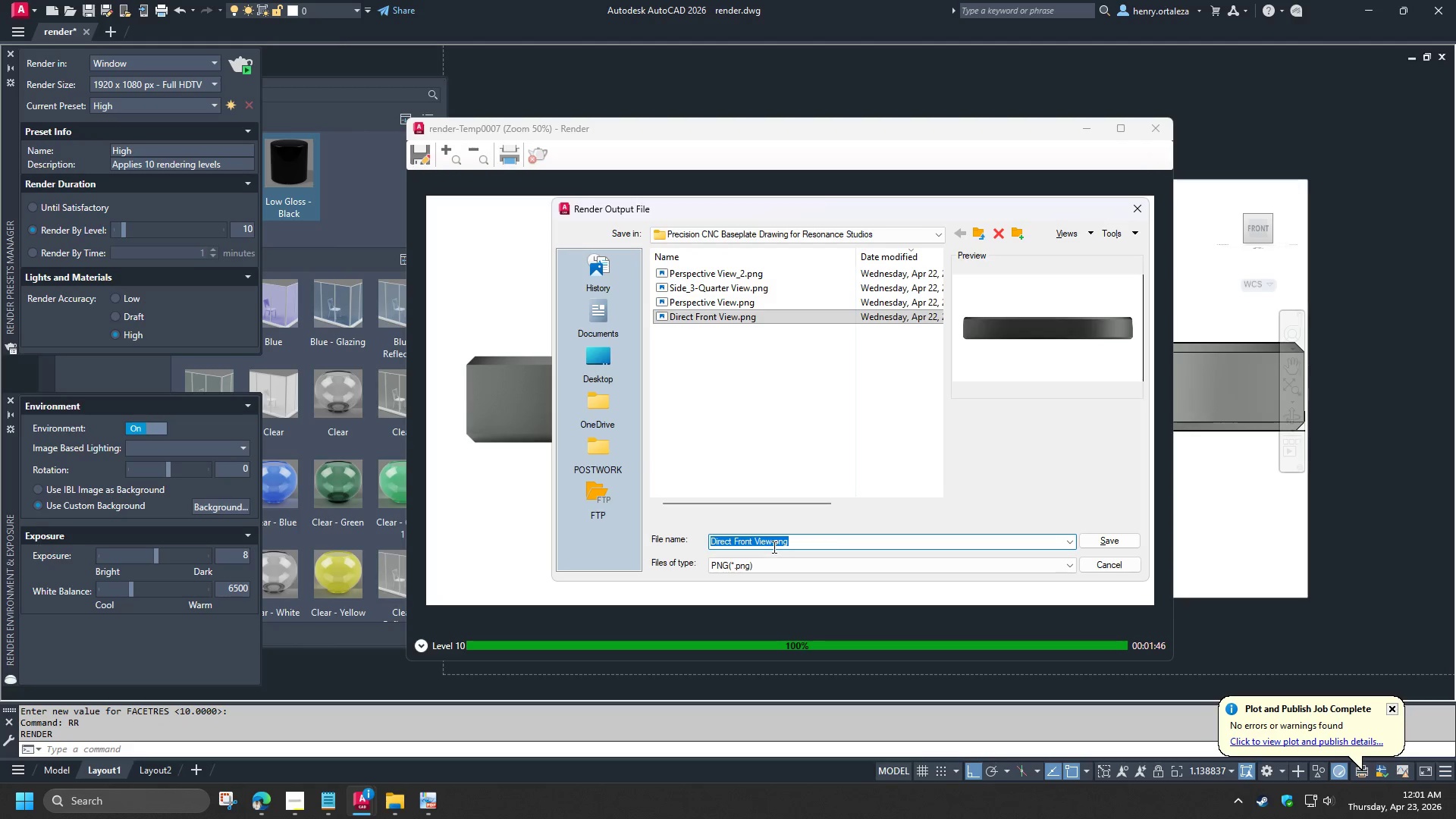 
left_click([771, 547])
 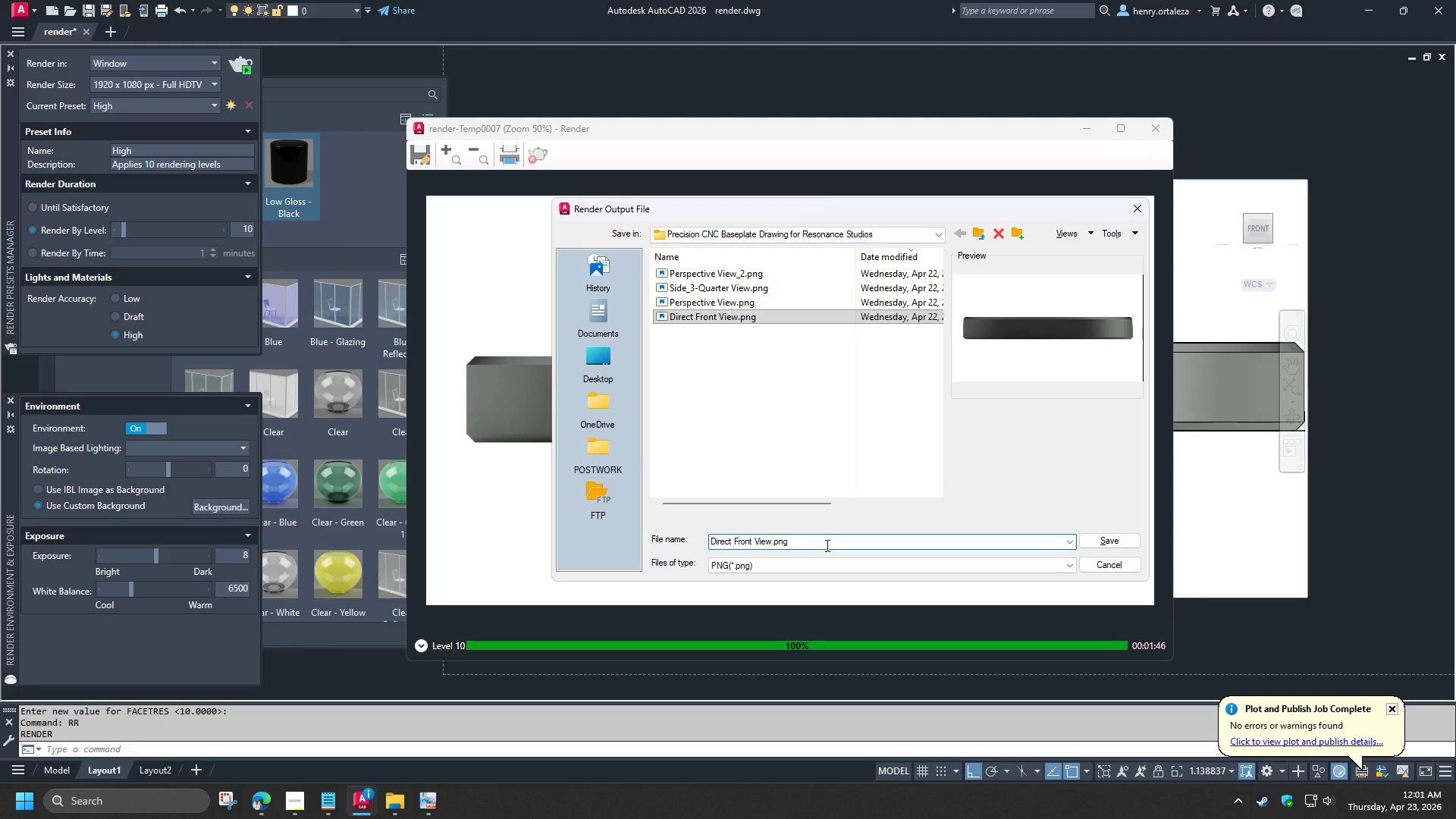 
key(Shift+ShiftRight)
 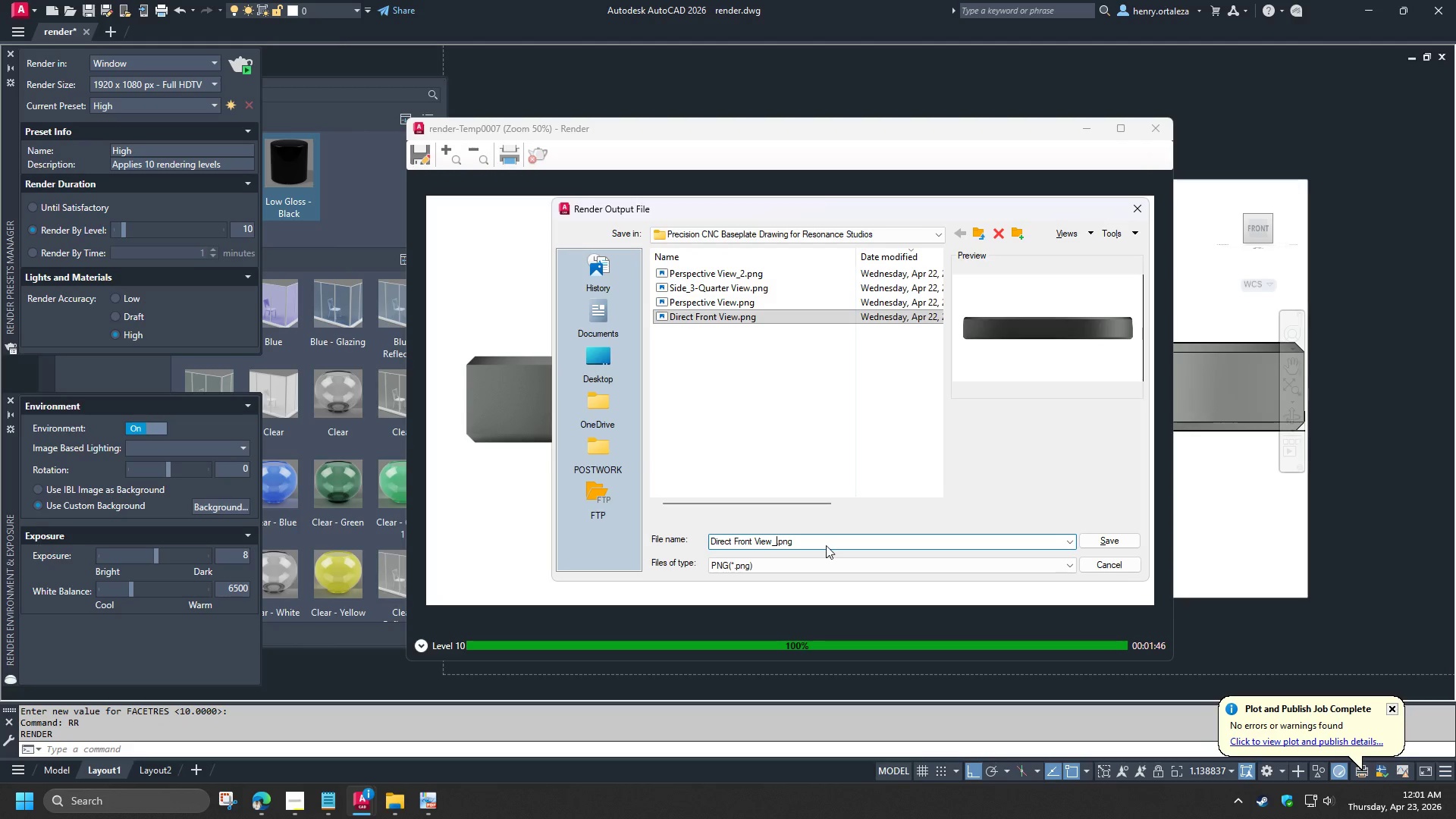 
key(Shift+Minus)
 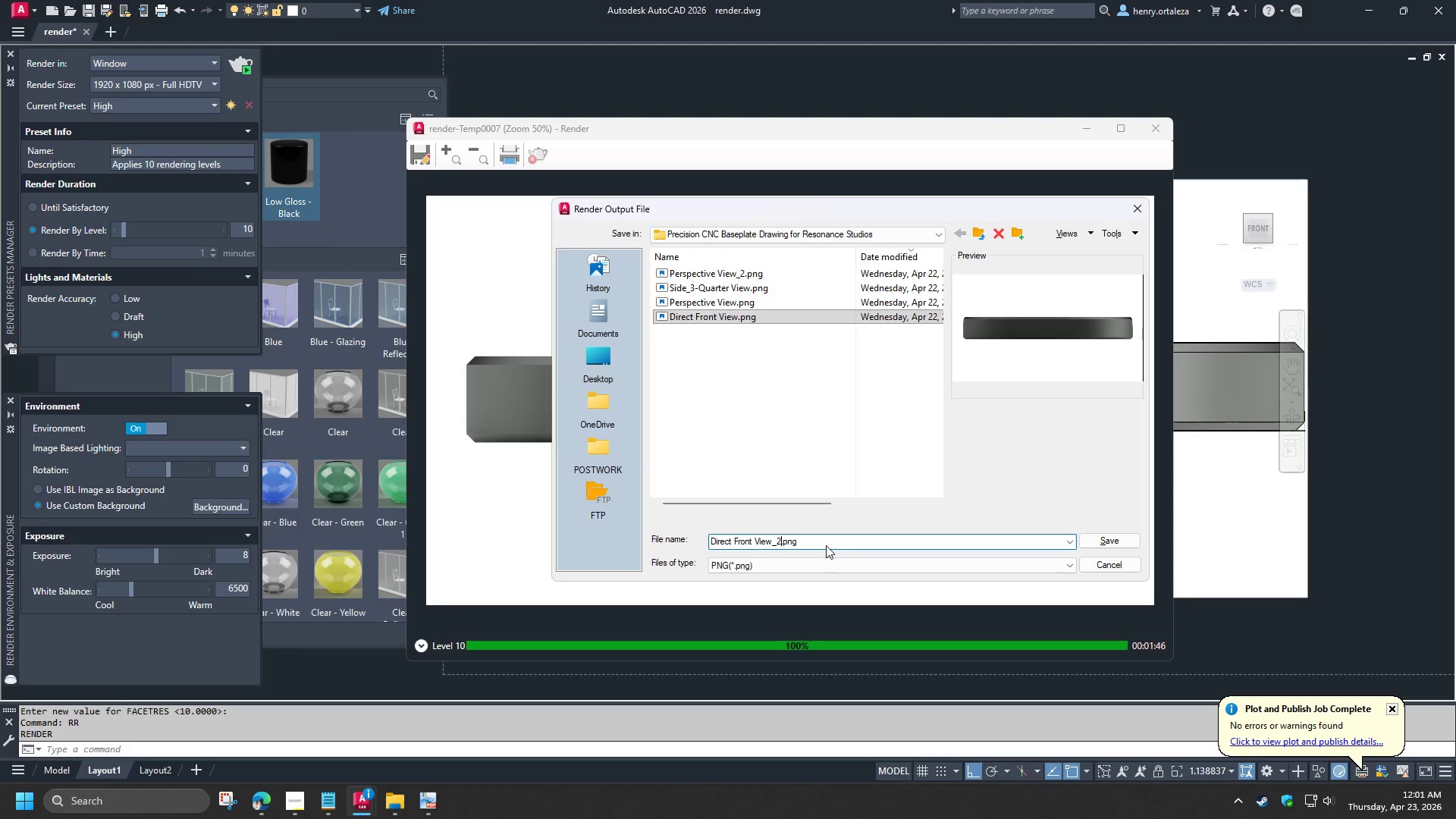 
key(2)
 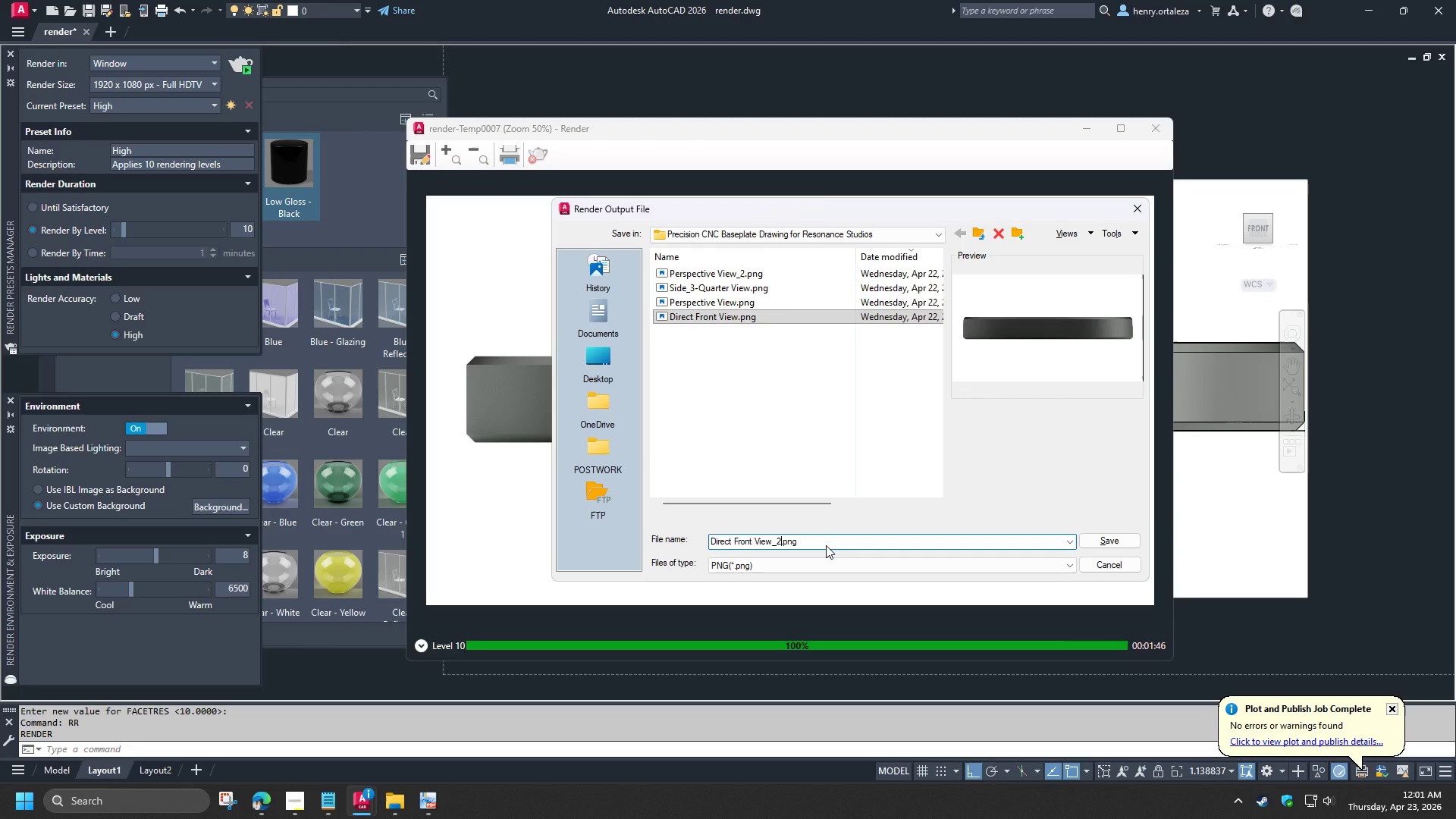 
key(Enter)
 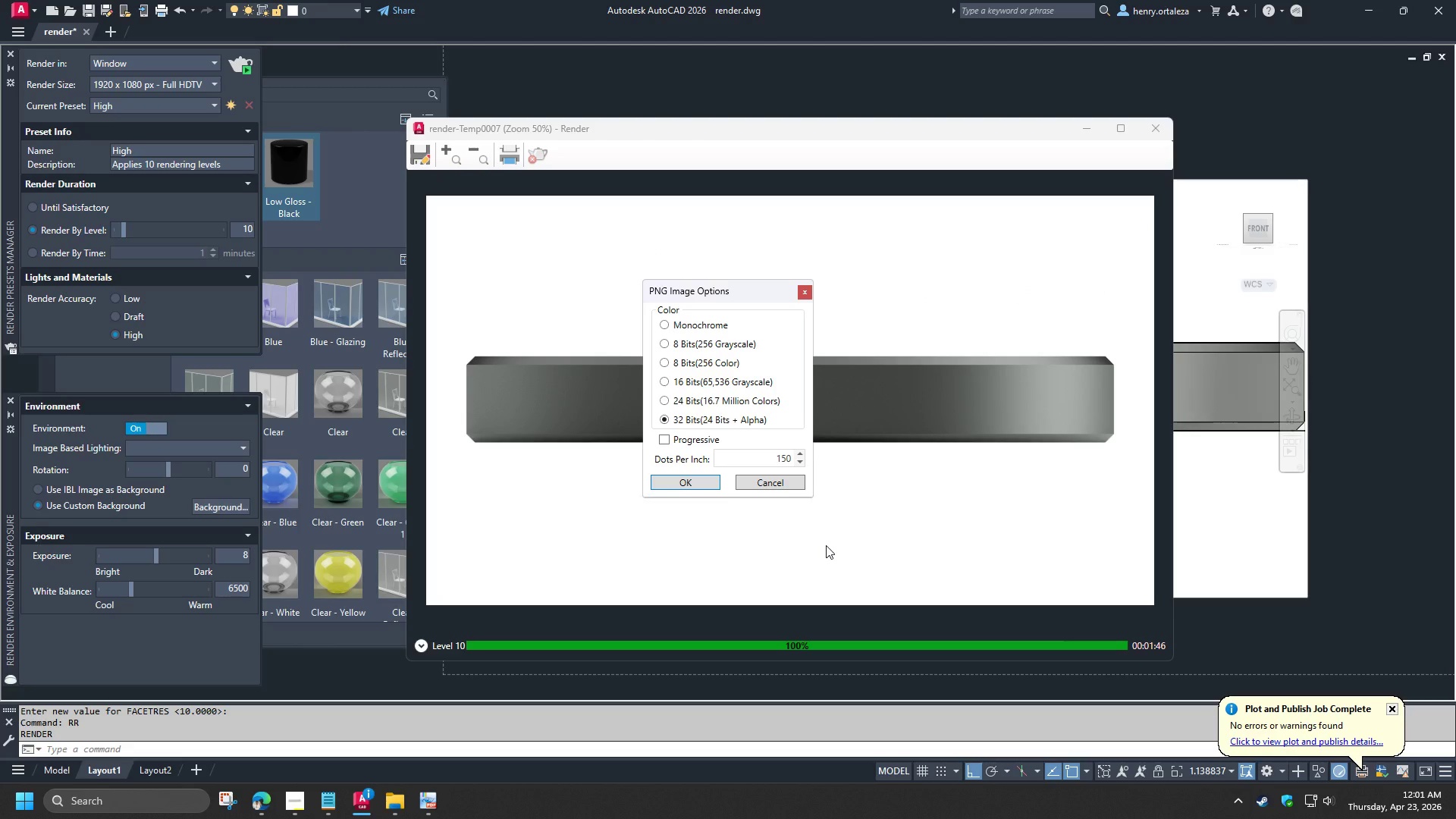 
key(NumpadEnter)
 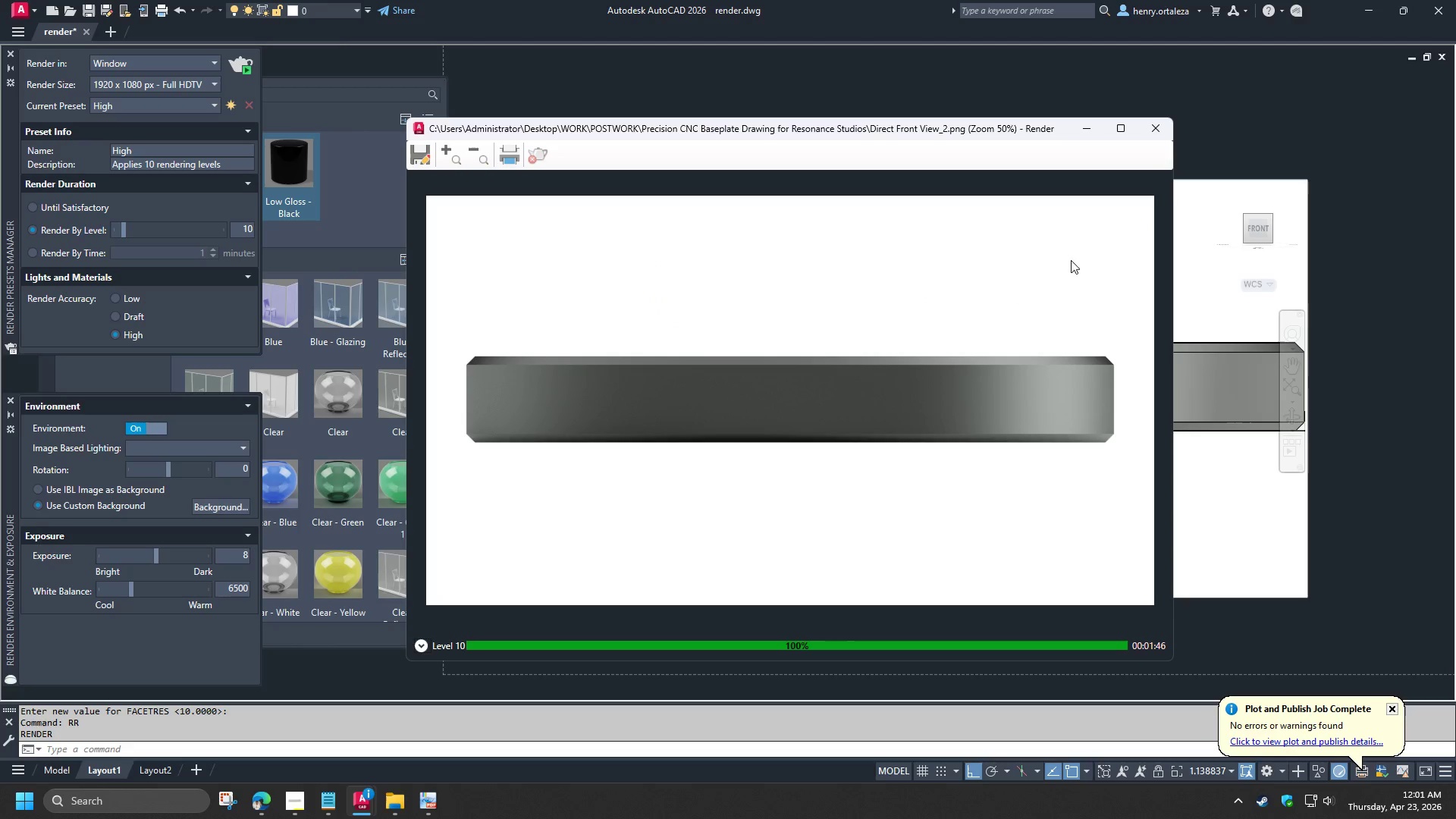 
left_click([1154, 131])
 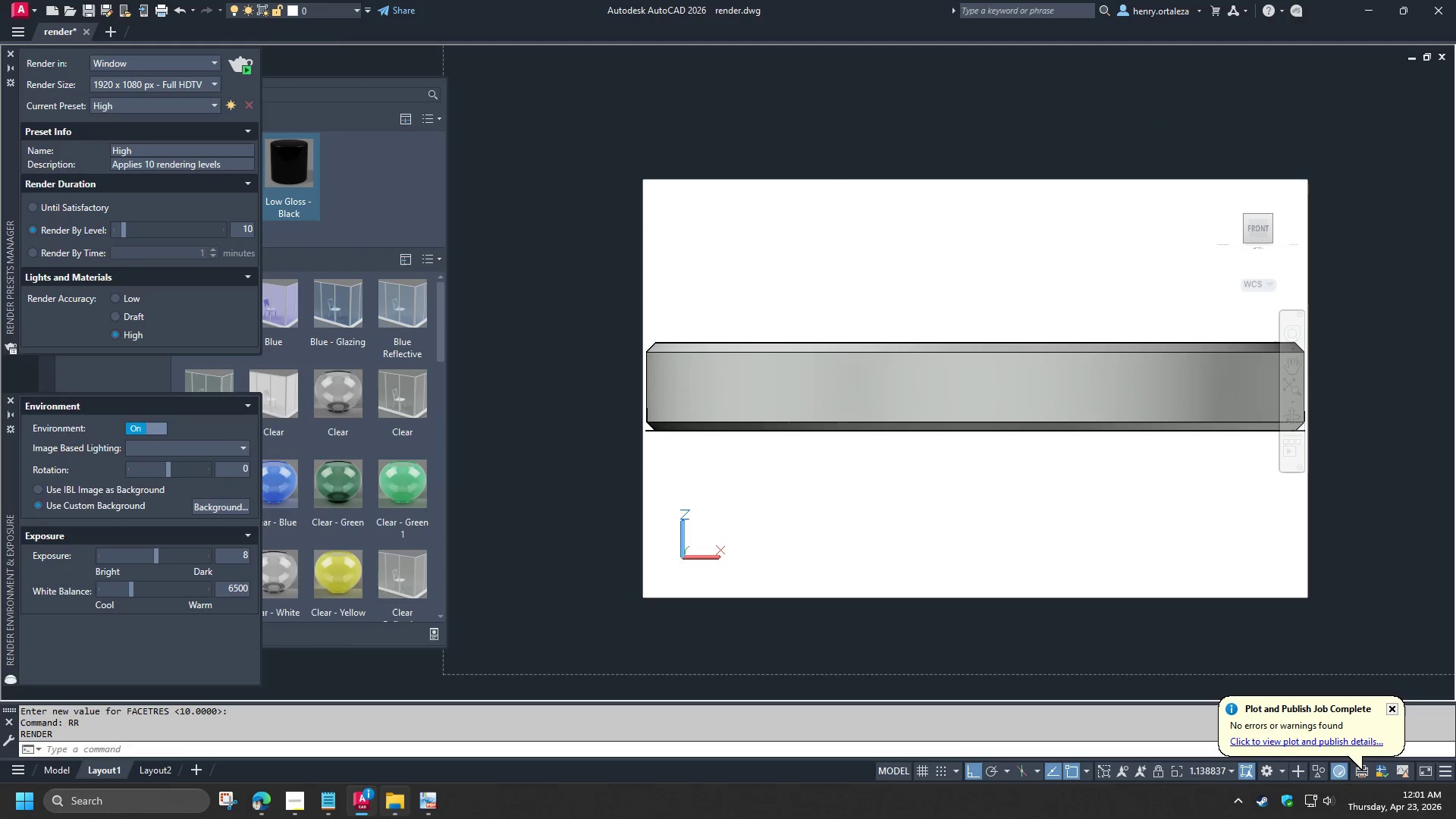 
left_click([402, 805])
 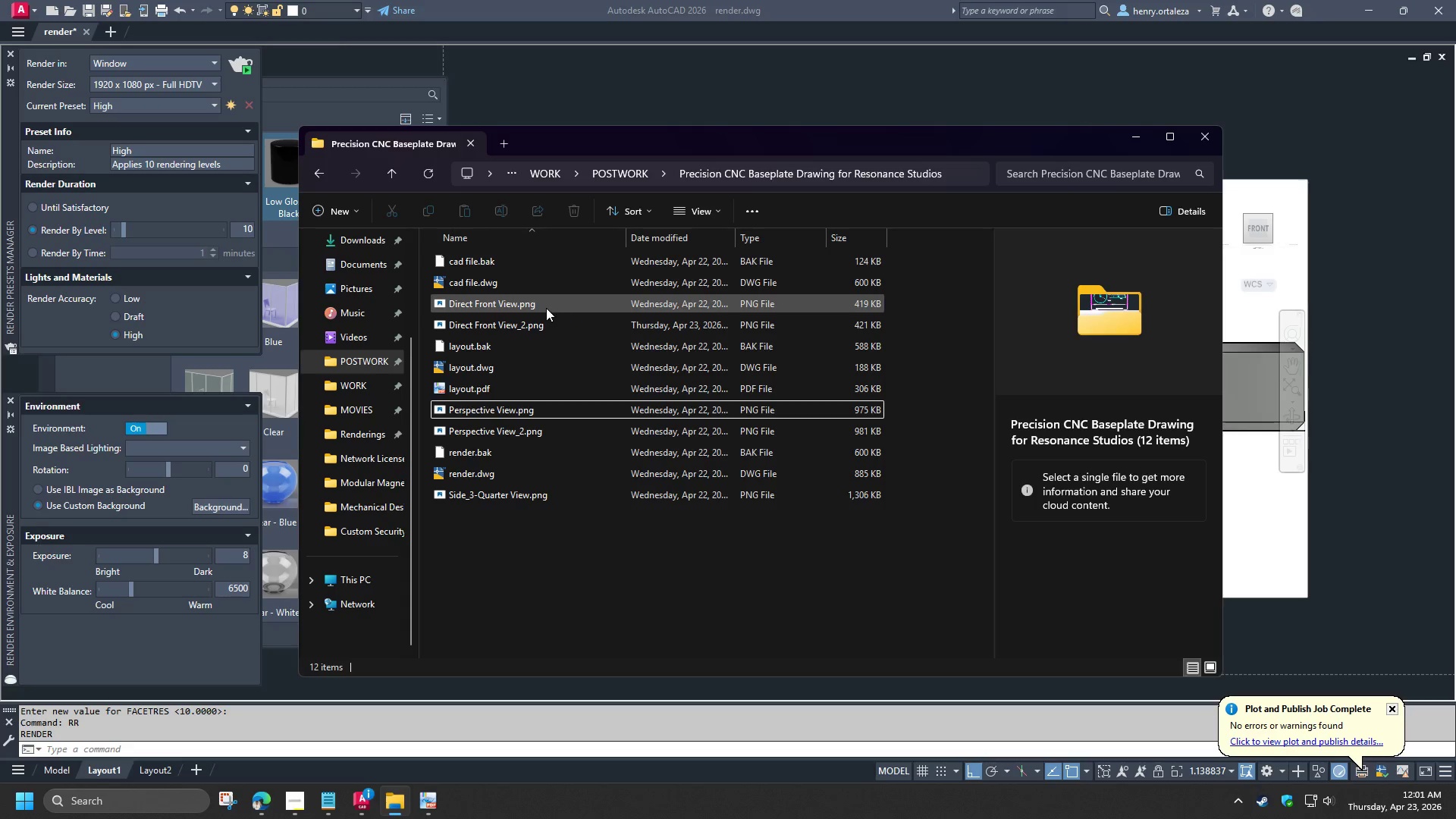 
double_click([545, 307])